 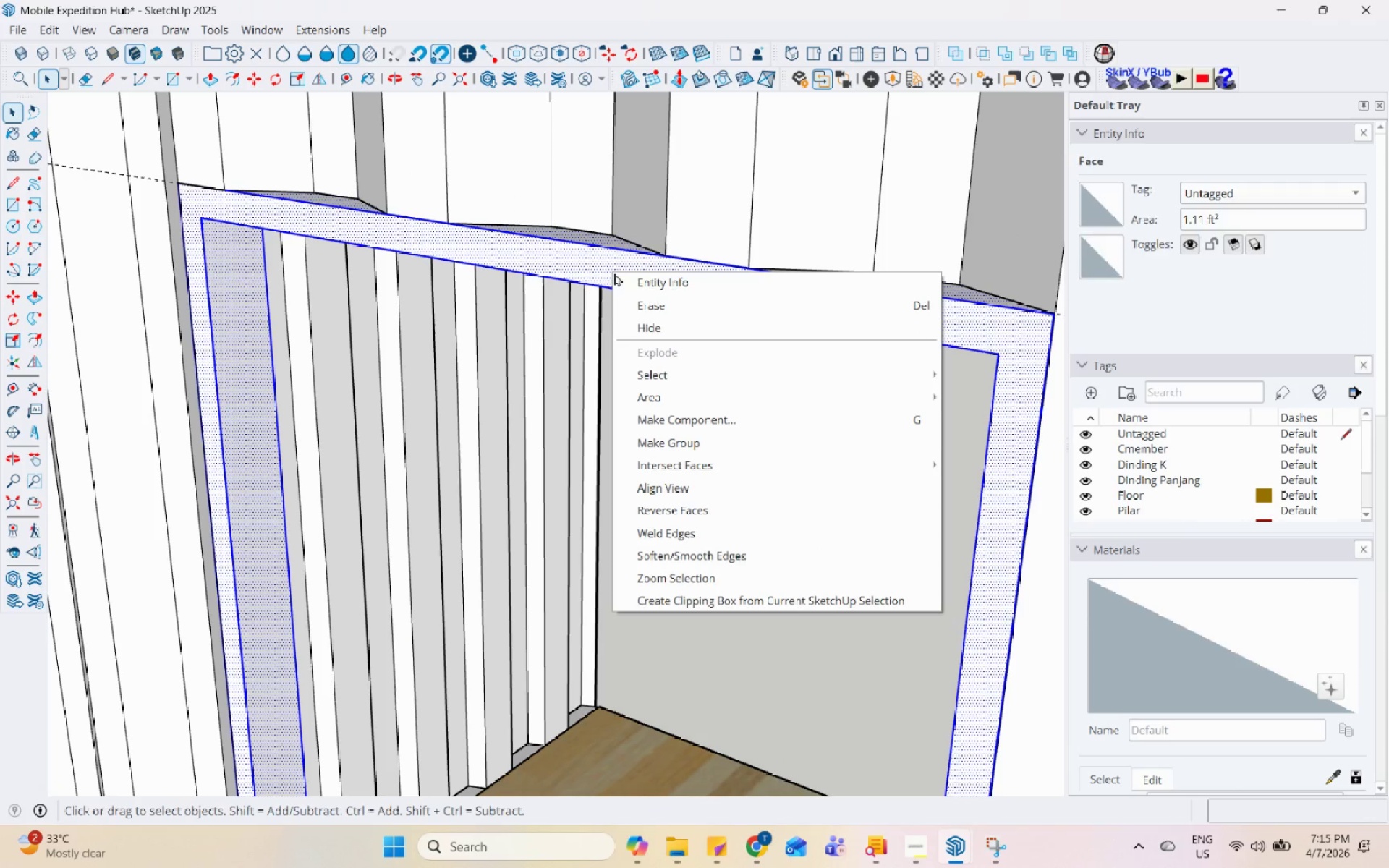 
left_click([712, 441])
 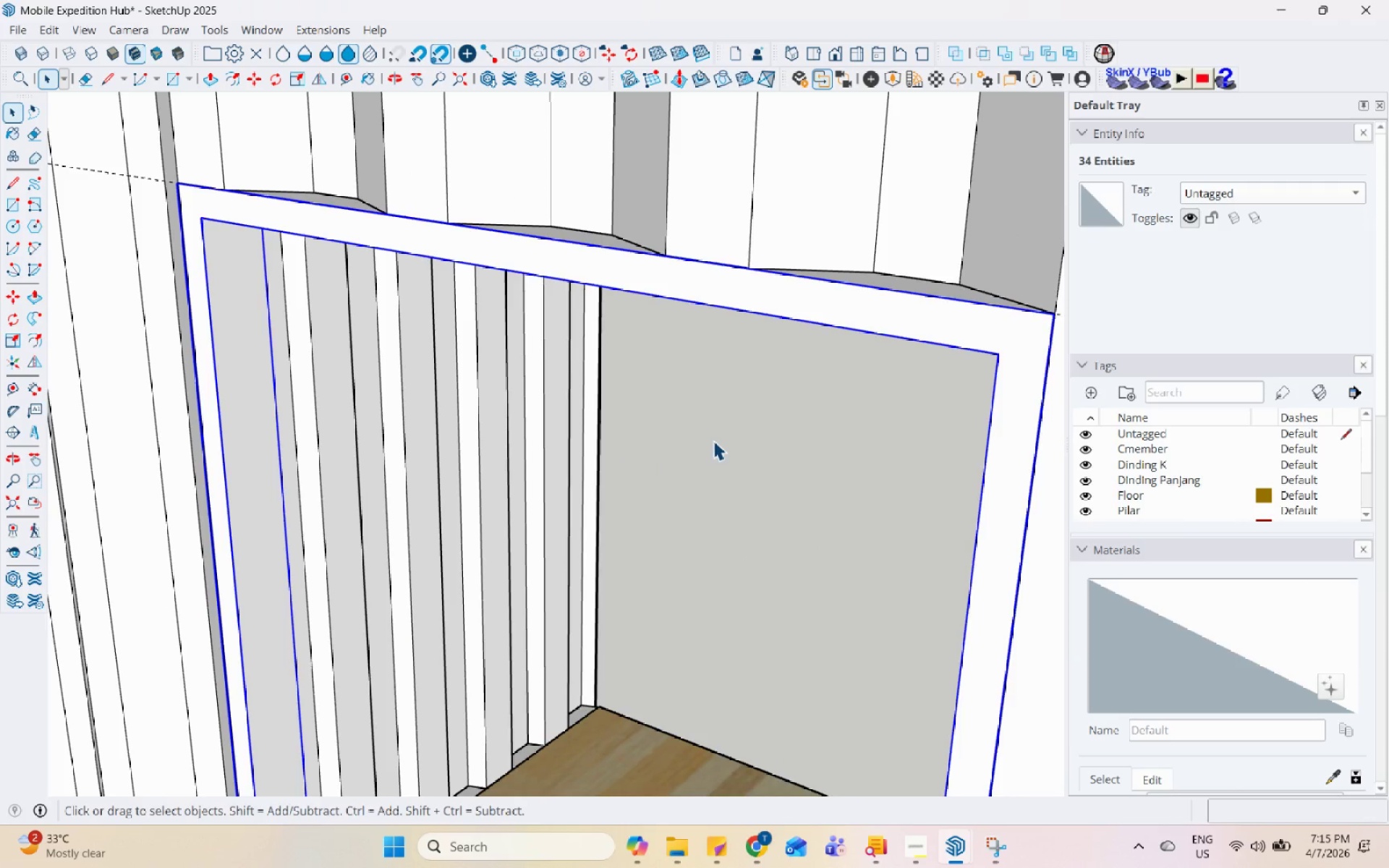 
scroll: coordinate [715, 444], scroll_direction: down, amount: 6.0
 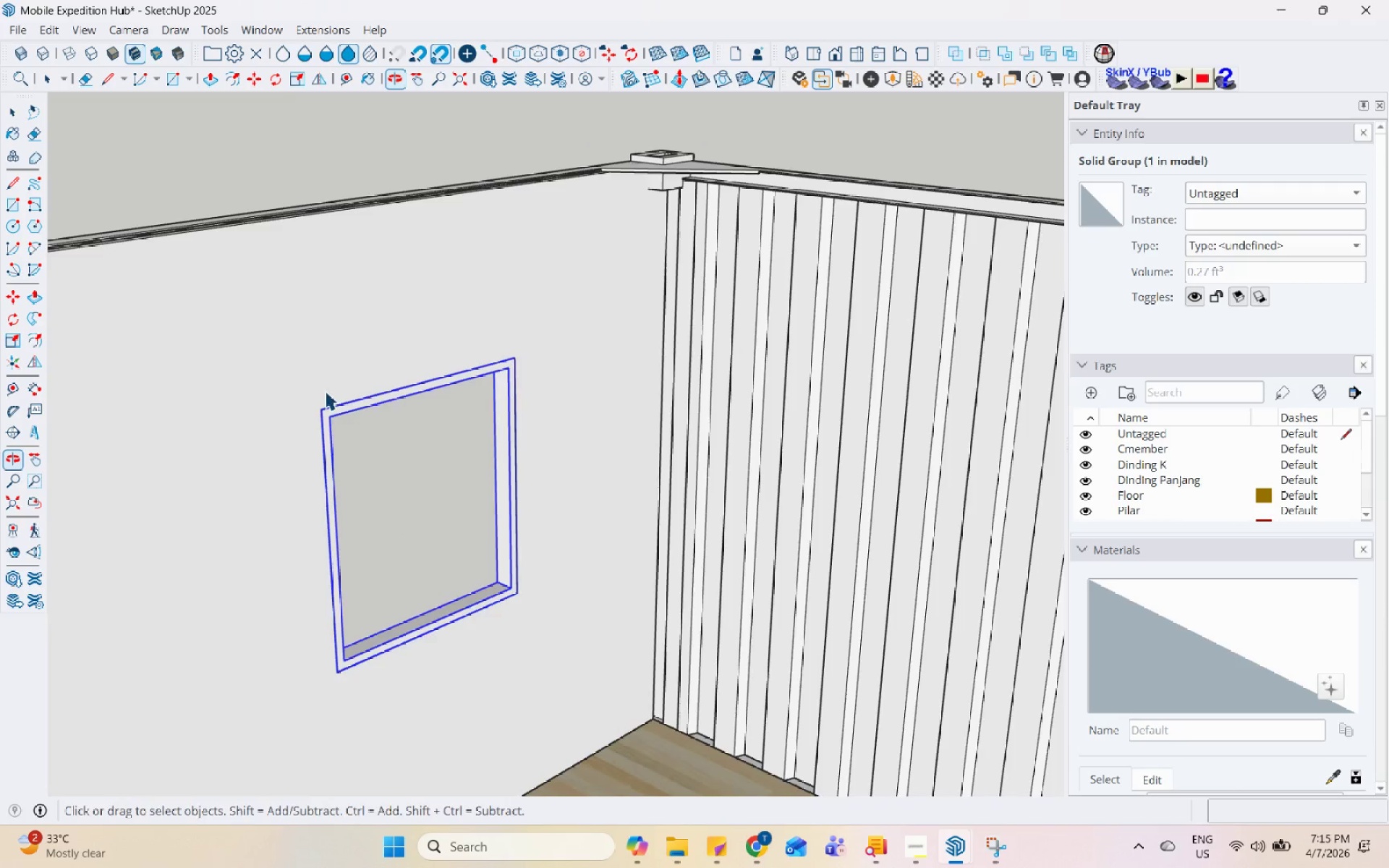 
double_click([593, 352])
 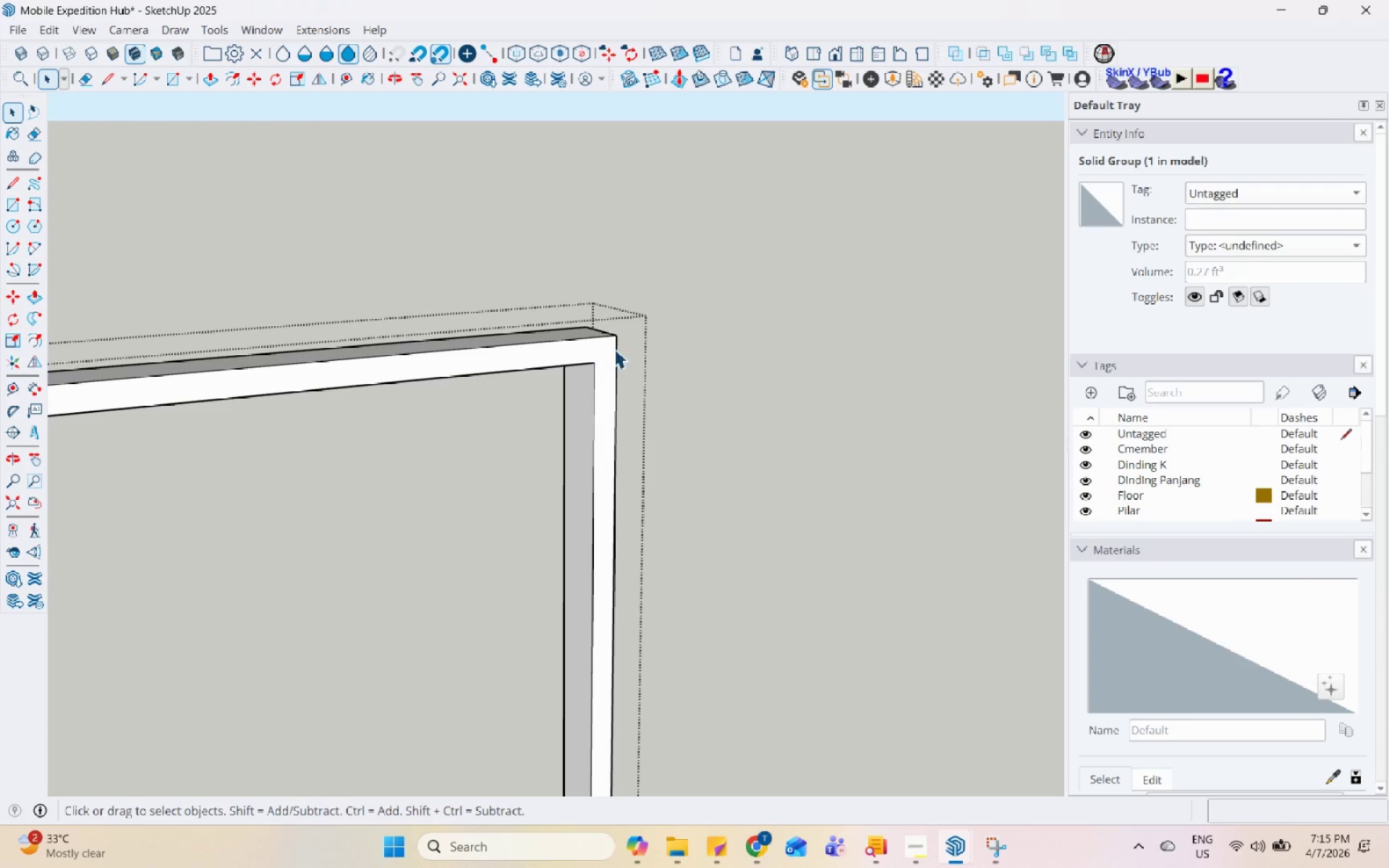 
scroll: coordinate [581, 346], scroll_direction: up, amount: 11.0
 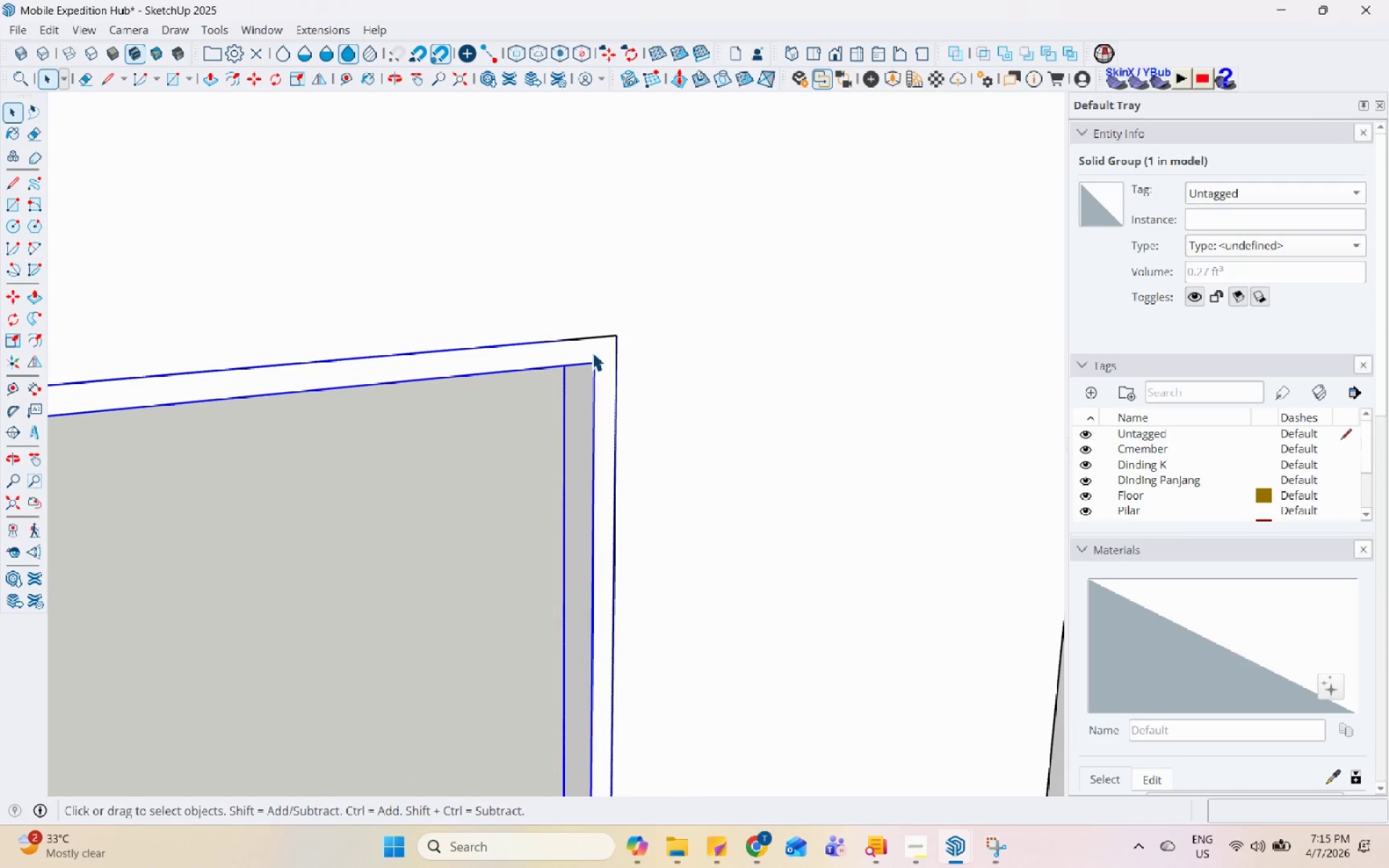 
triple_click([614, 349])
 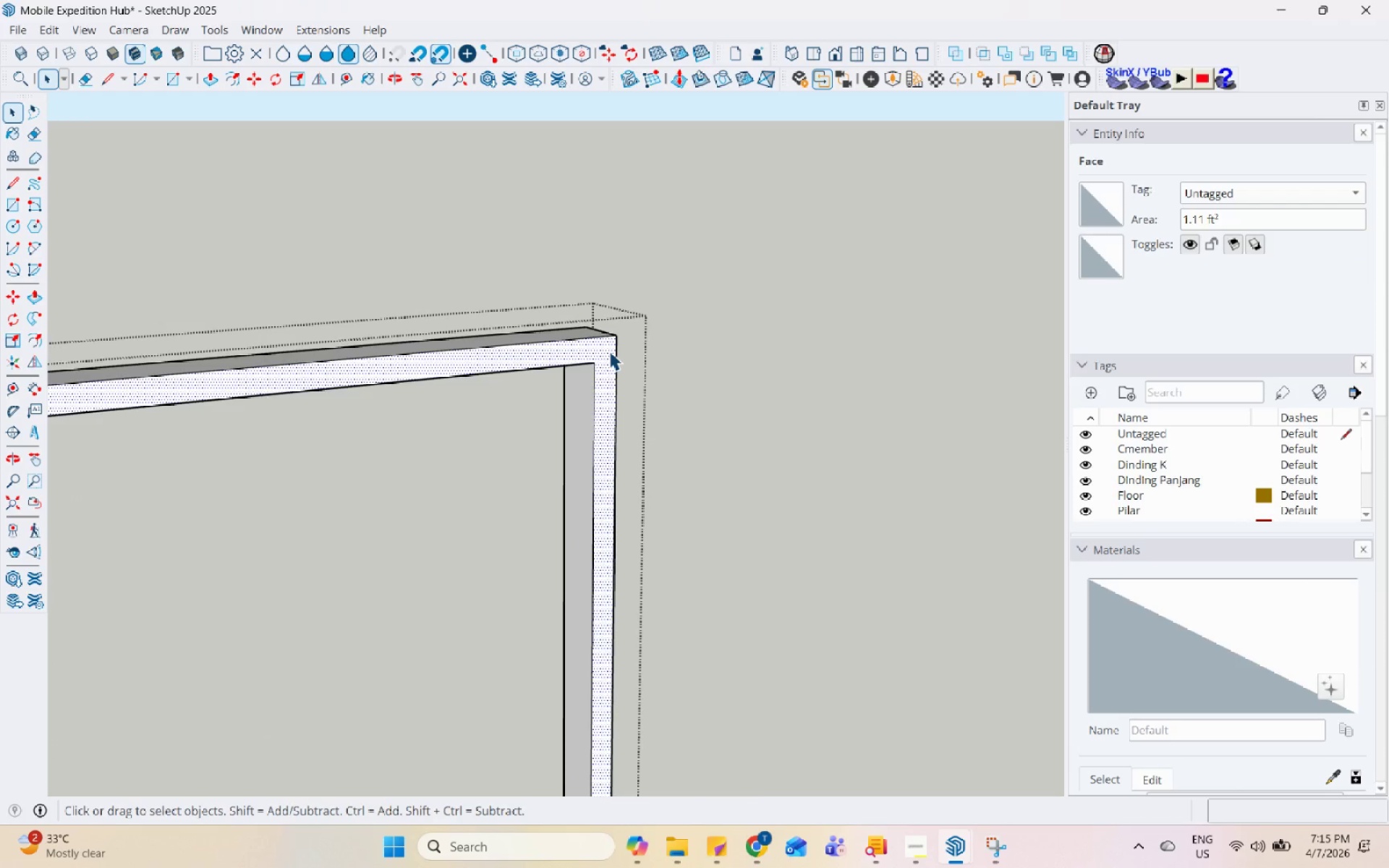 
key(P)
 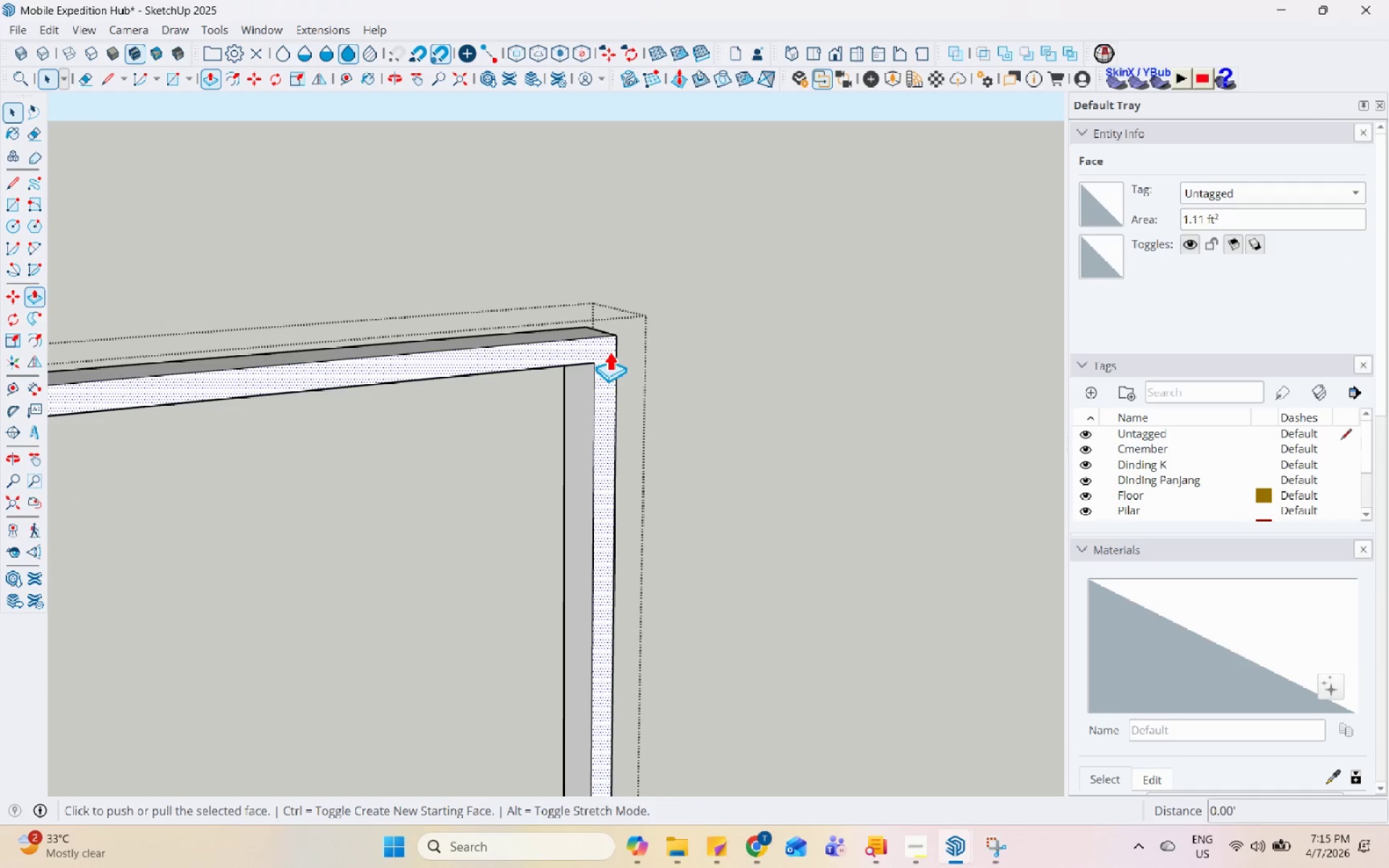 
left_click([609, 351])
 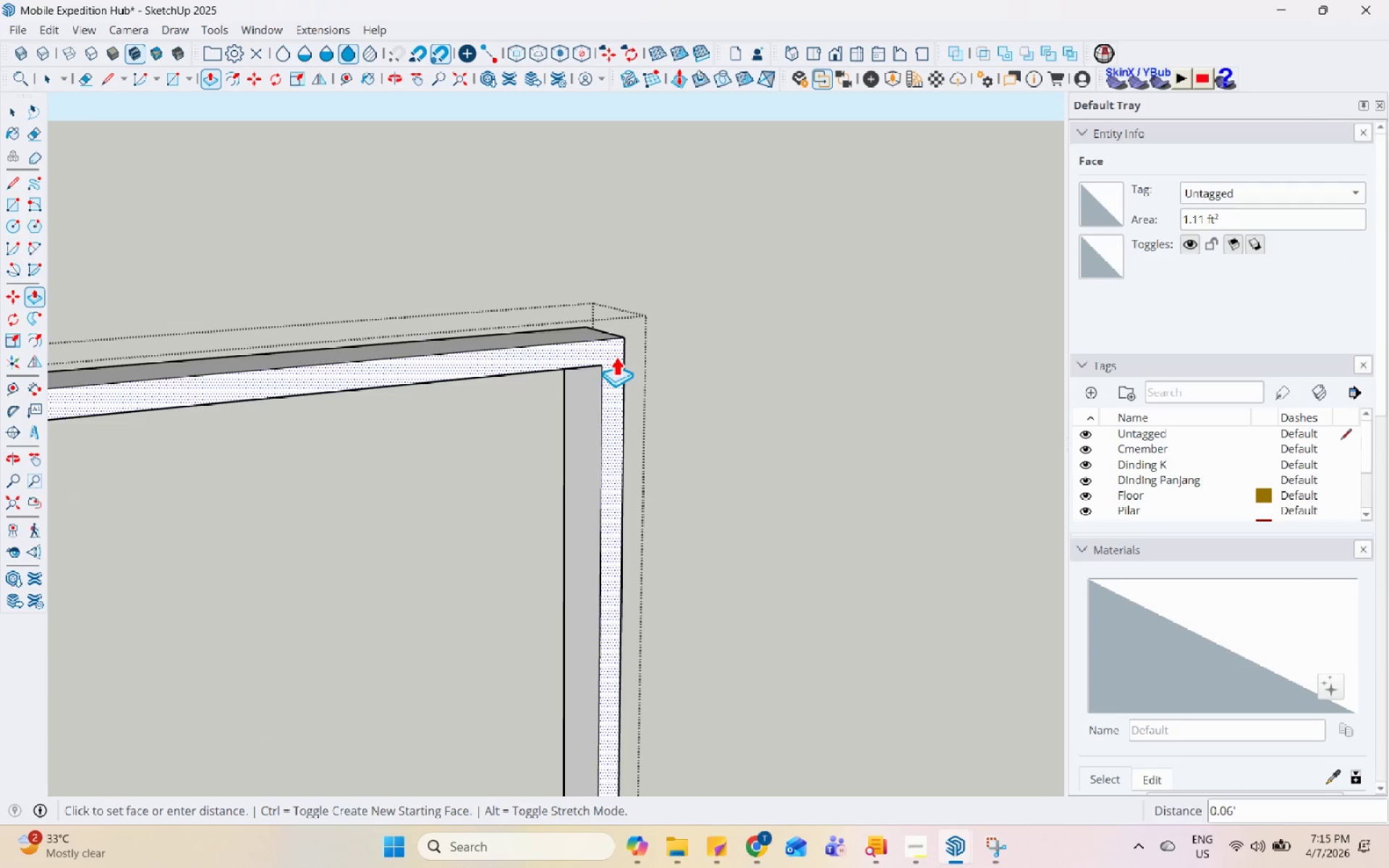 
left_click([626, 365])
 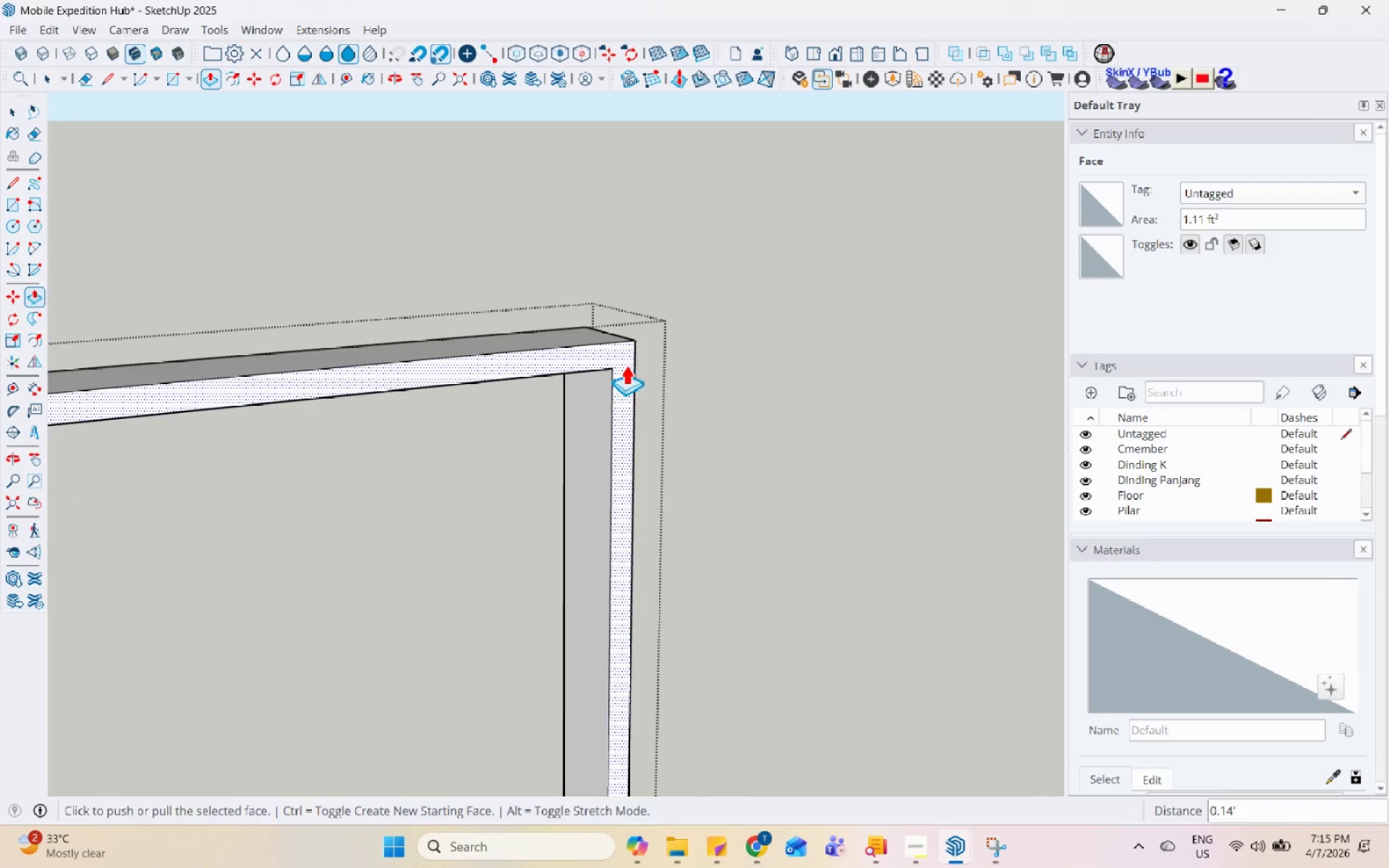 
key(Space)
 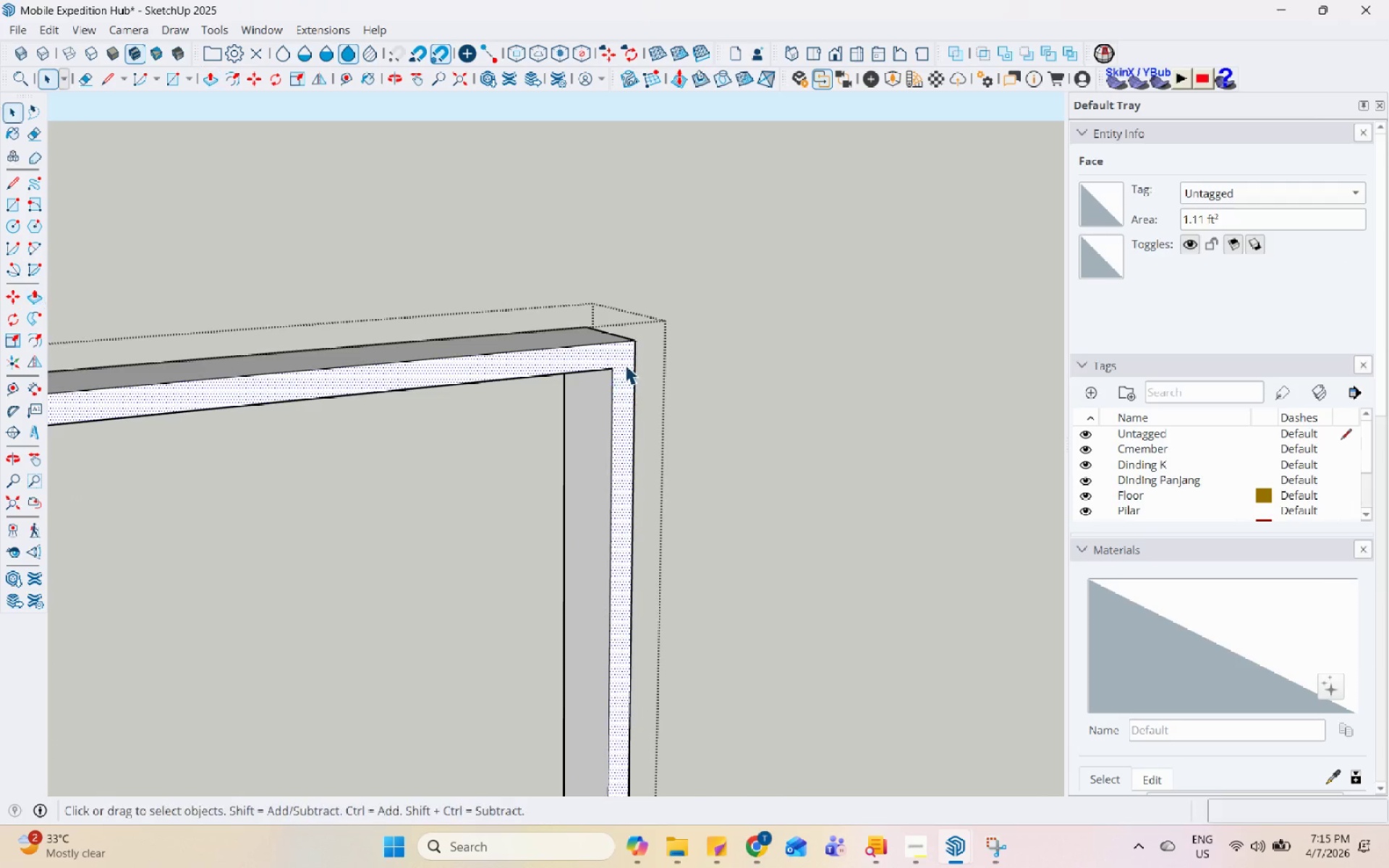 
key(Escape)
 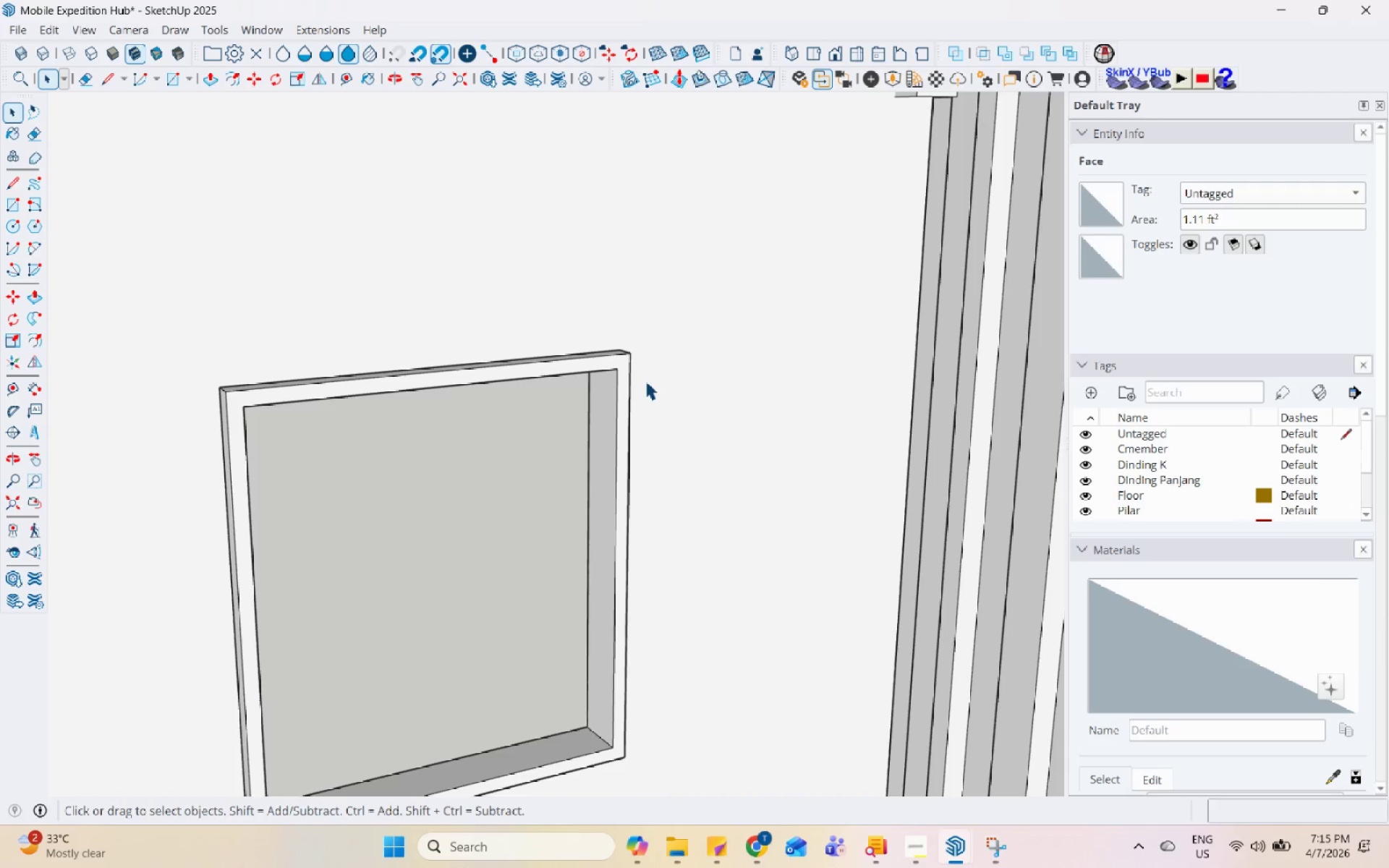 
key(Escape)
 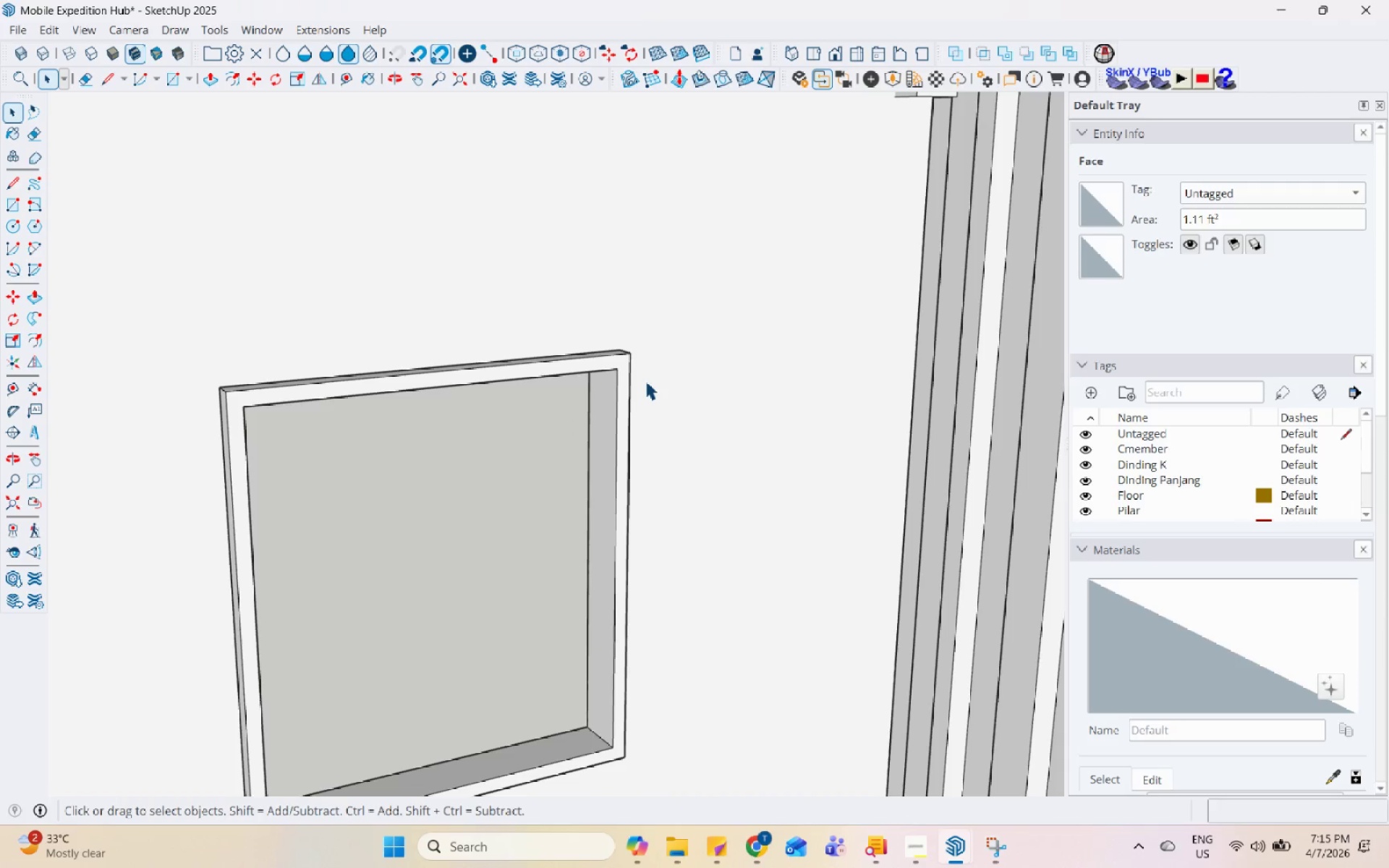 
scroll: coordinate [645, 382], scroll_direction: down, amount: 10.0
 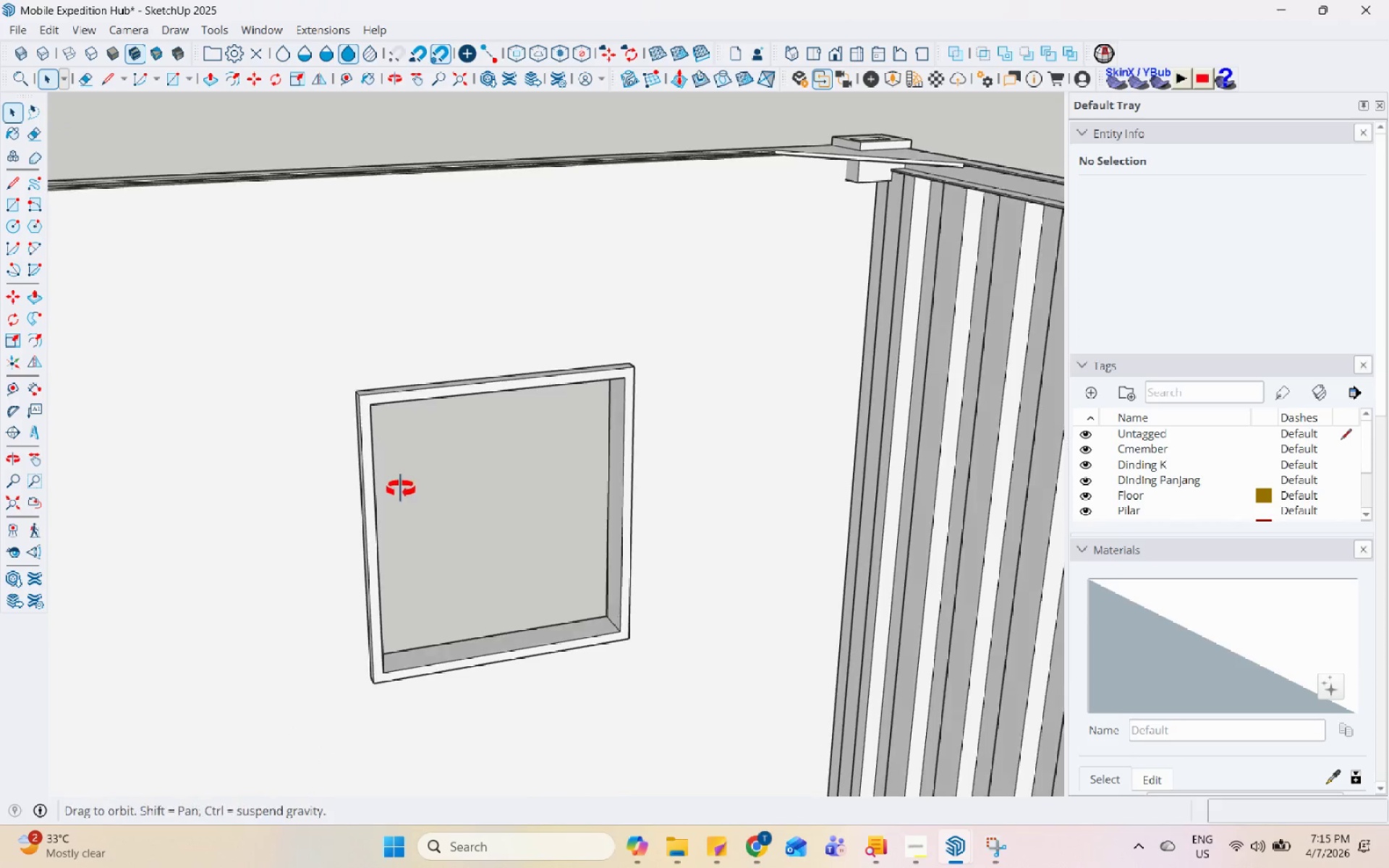 
scroll: coordinate [320, 400], scroll_direction: up, amount: 8.0
 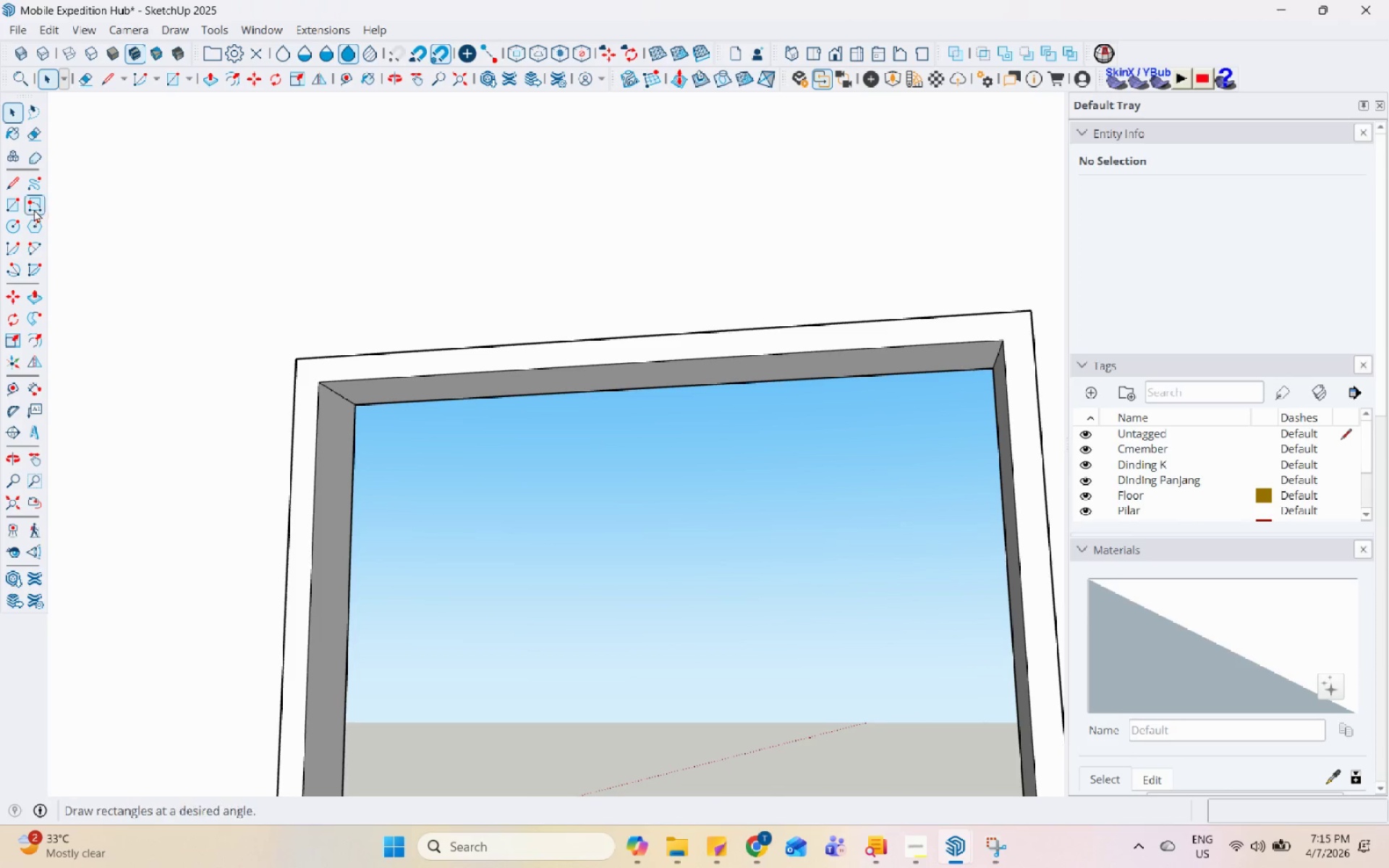 
left_click([16, 203])
 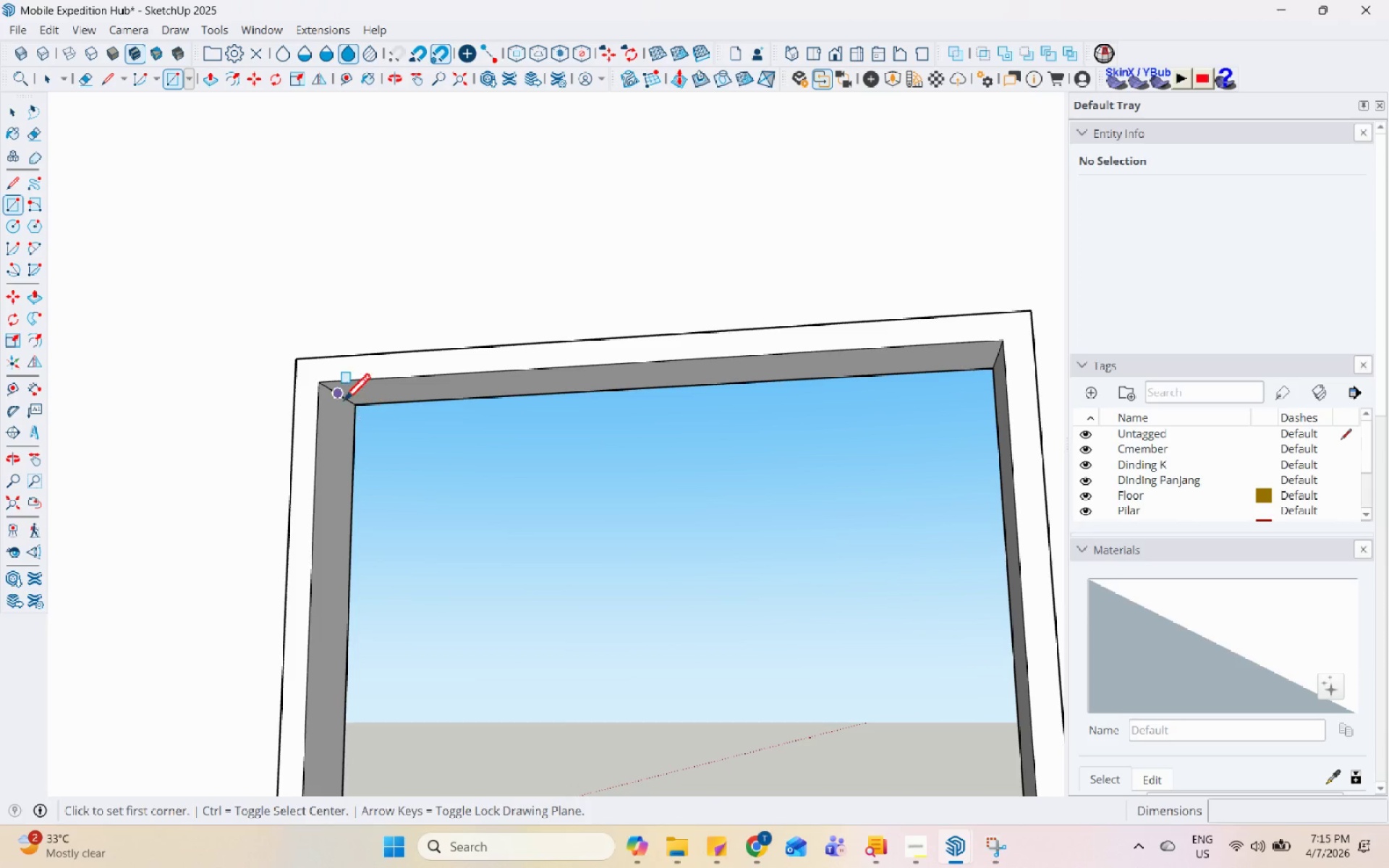 
left_click([342, 401])
 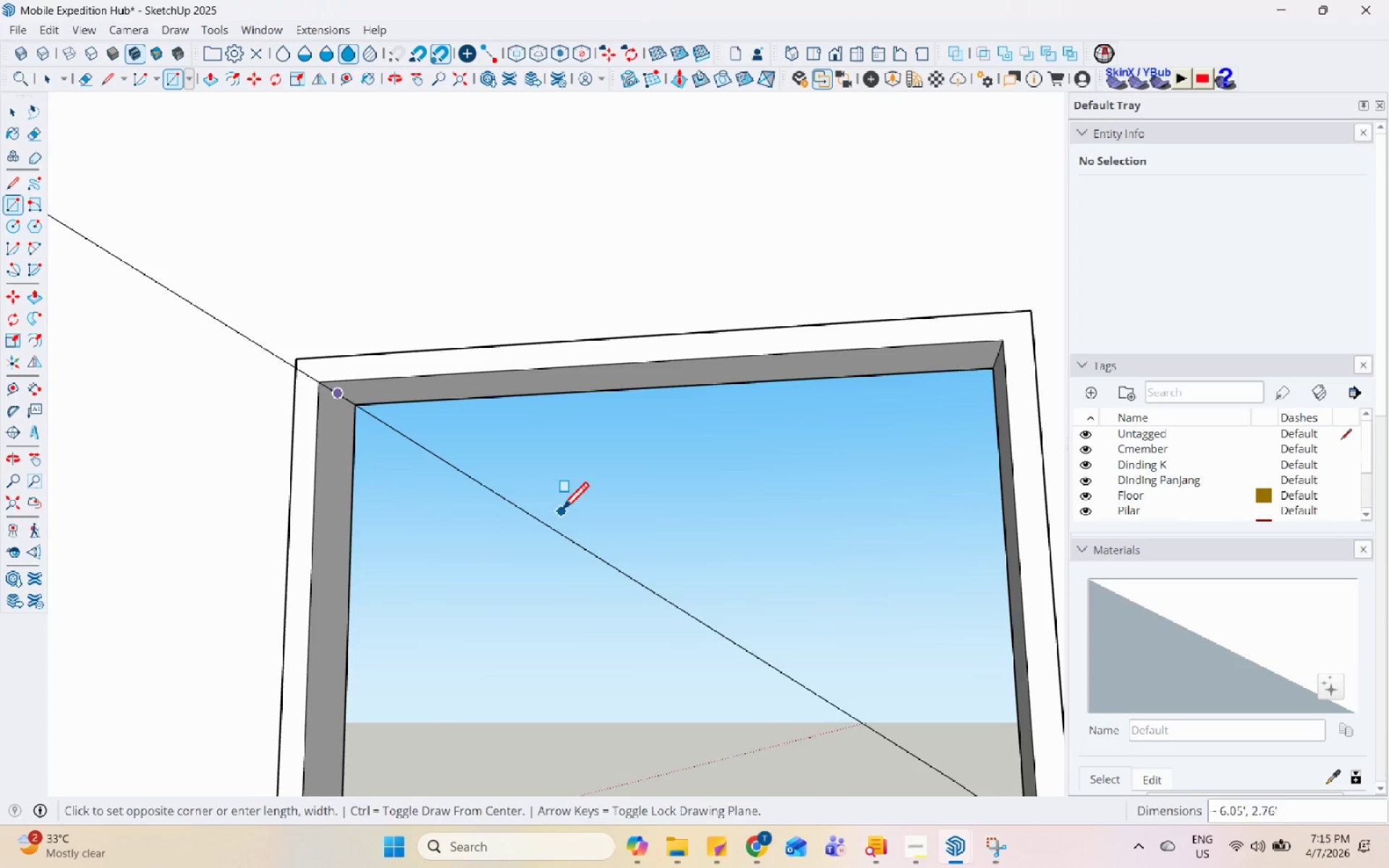 
scroll: coordinate [642, 647], scroll_direction: down, amount: 1.0
 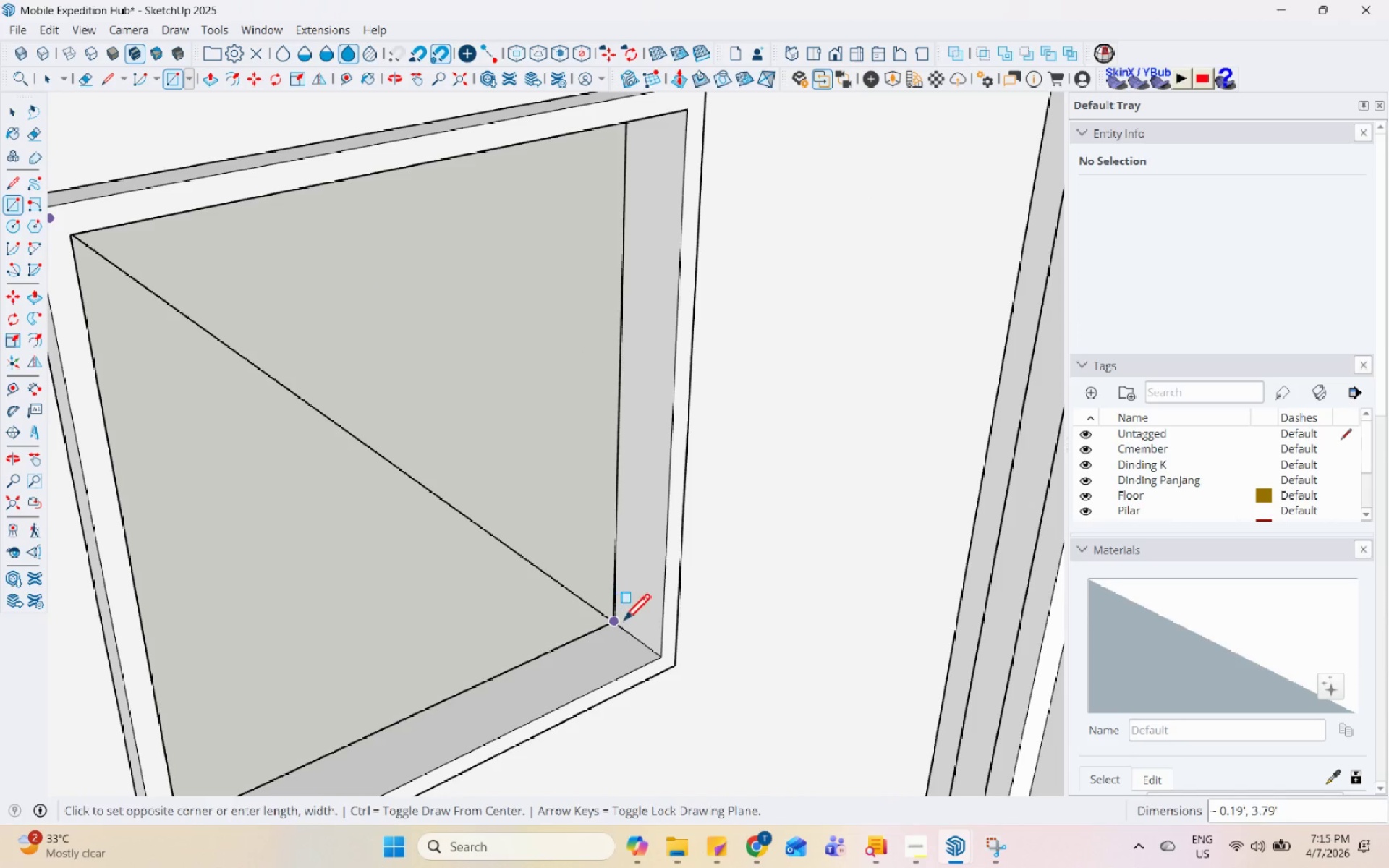 
scroll: coordinate [644, 632], scroll_direction: up, amount: 7.0
 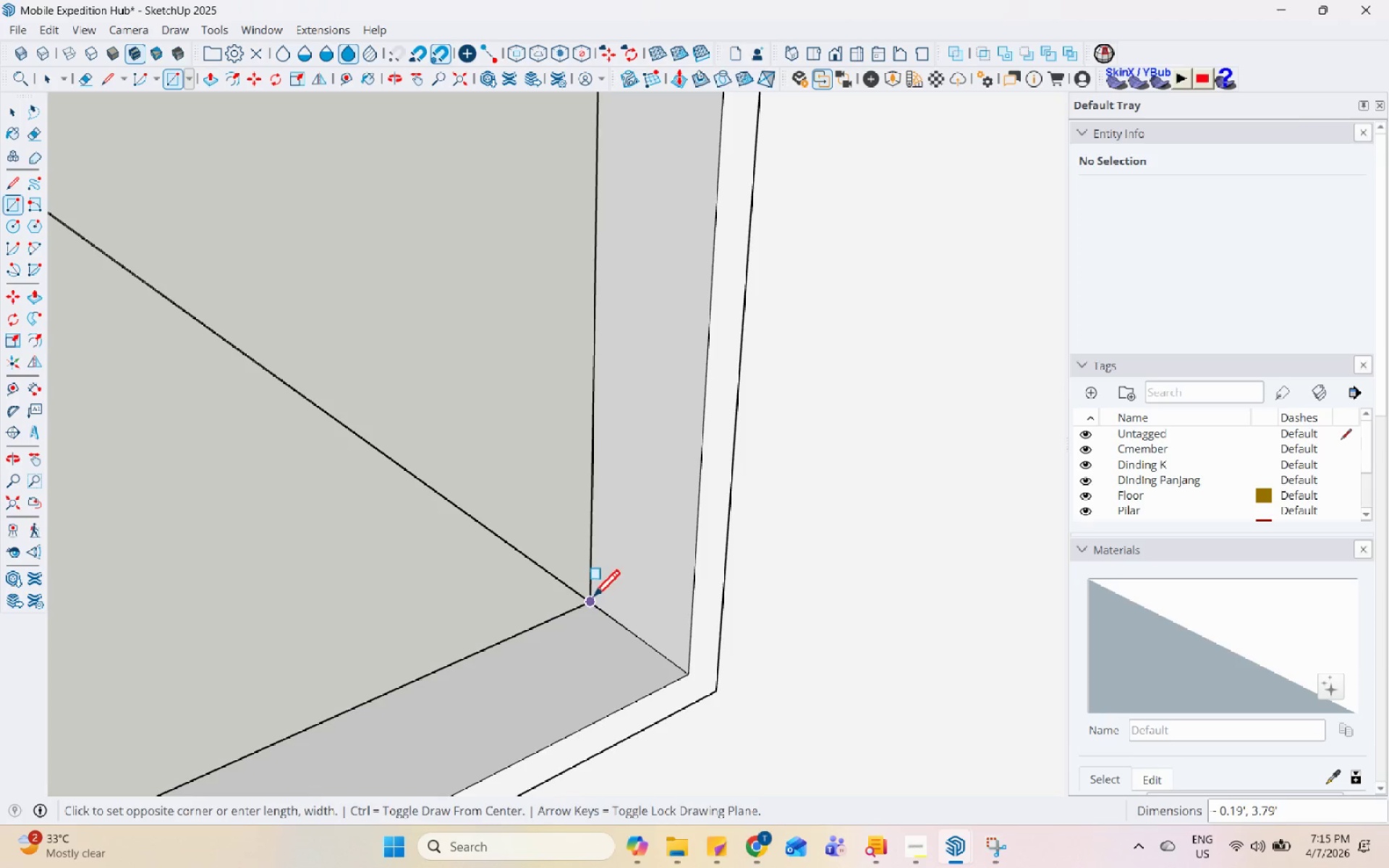 
key(Escape)
 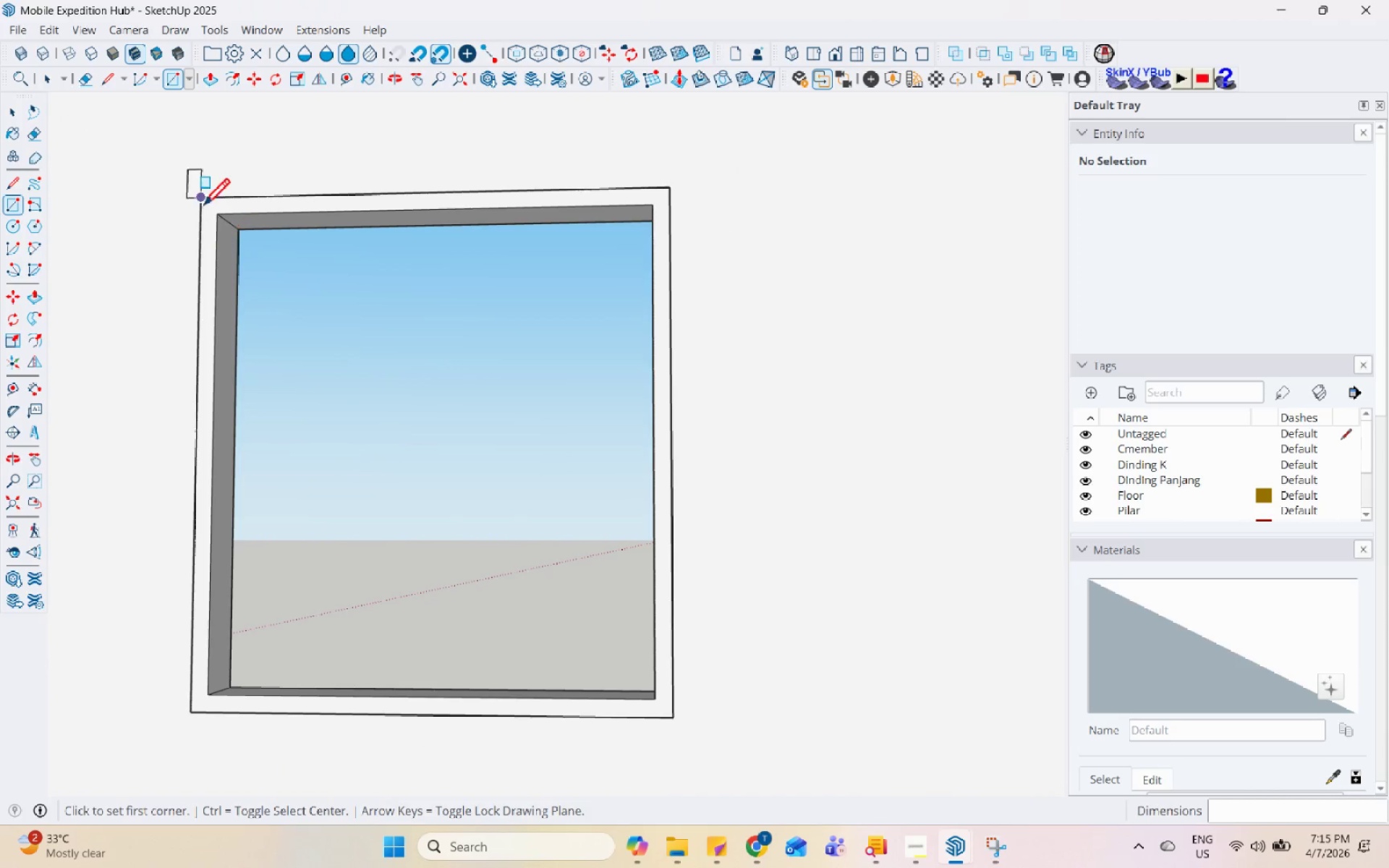 
scroll: coordinate [738, 663], scroll_direction: down, amount: 10.0
 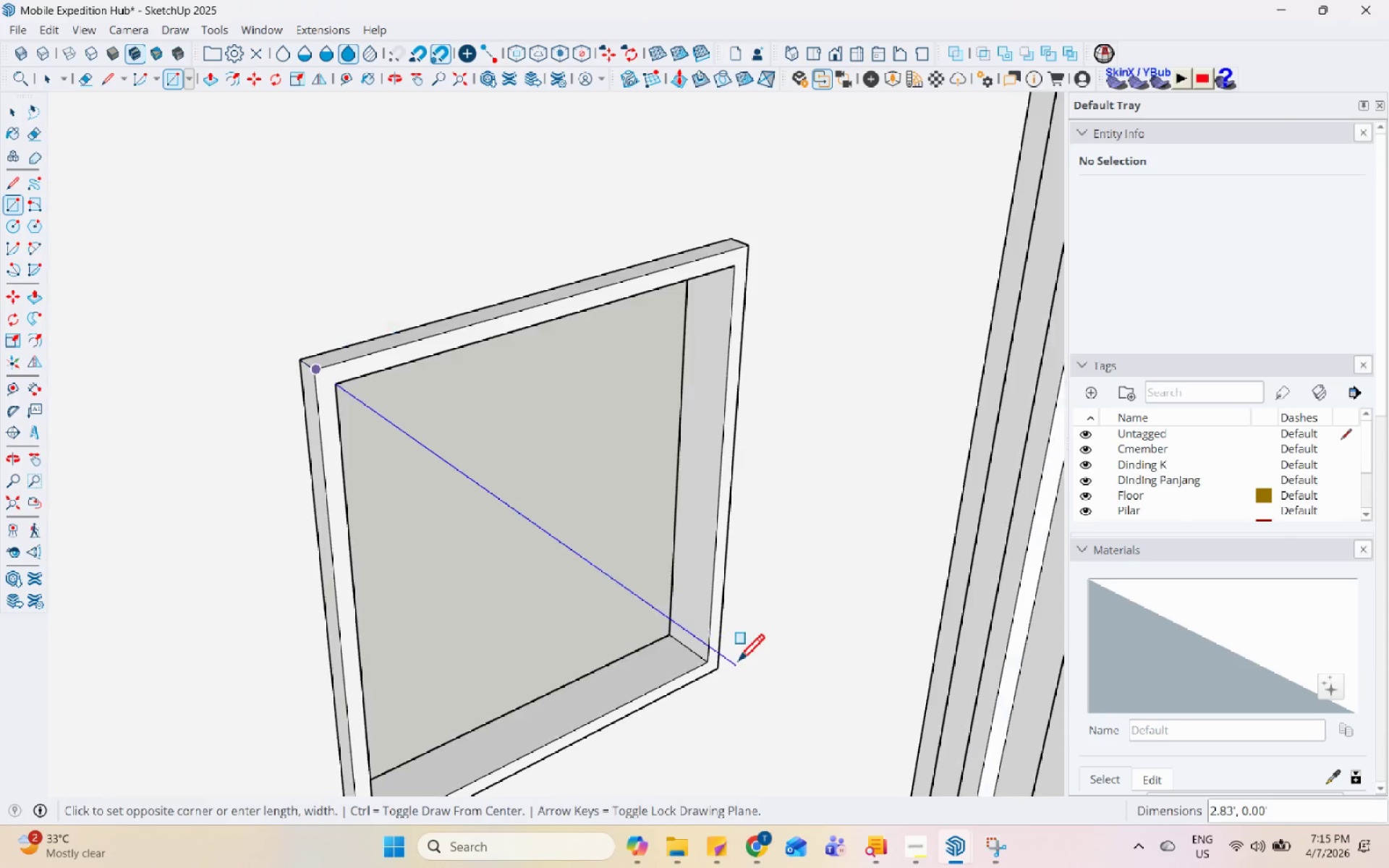 
left_click([218, 220])
 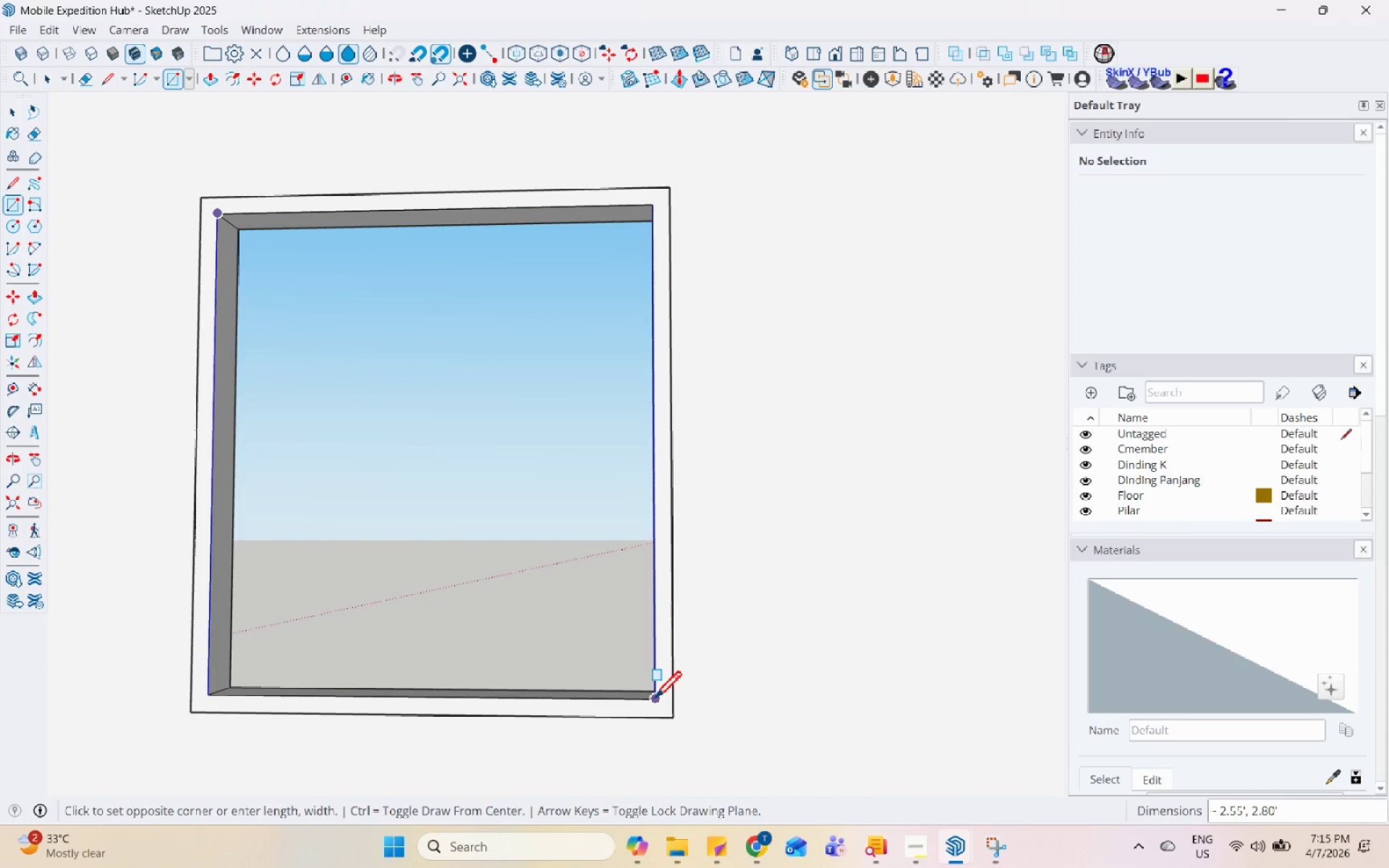 
left_click([655, 700])
 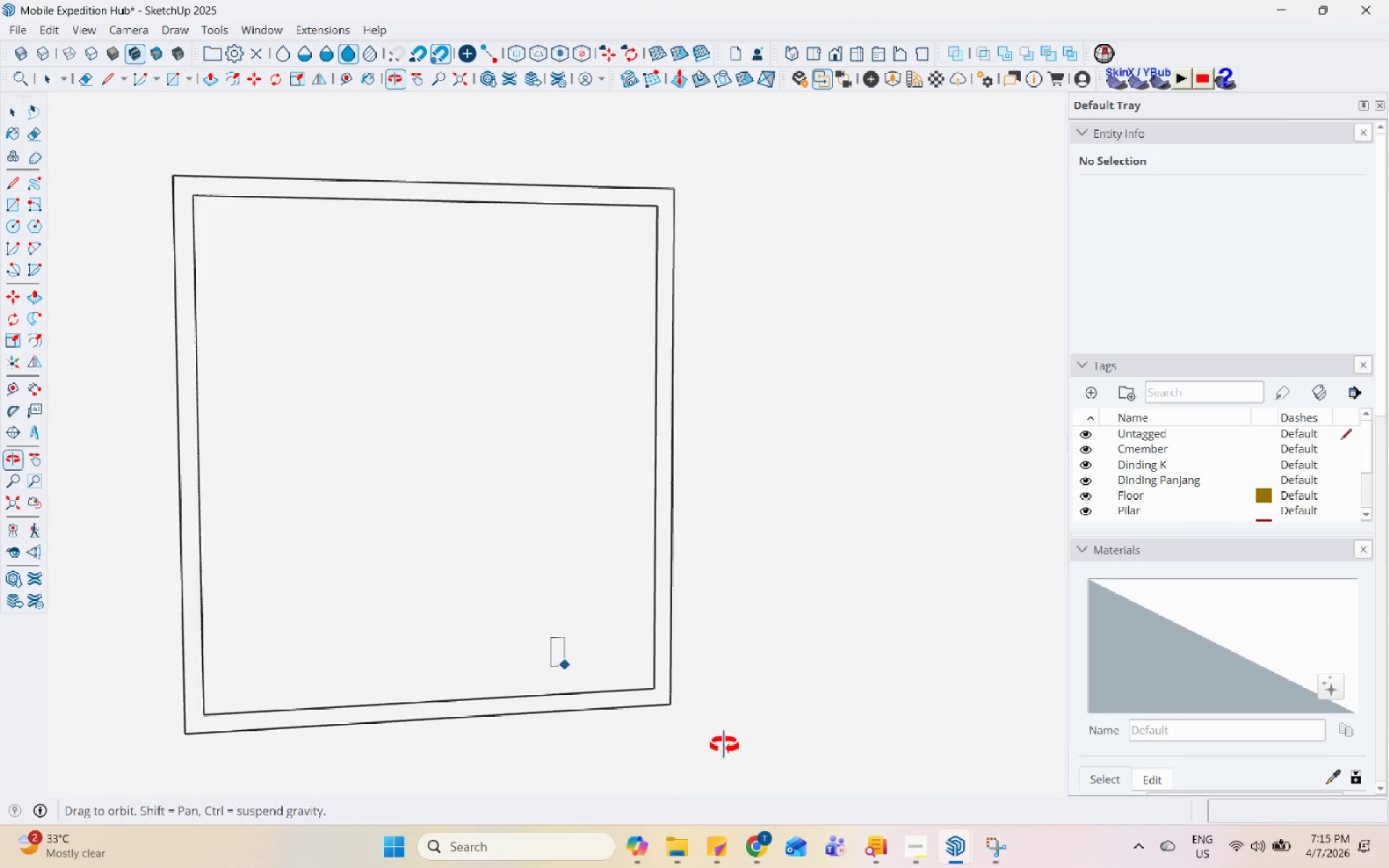 
key(Space)
 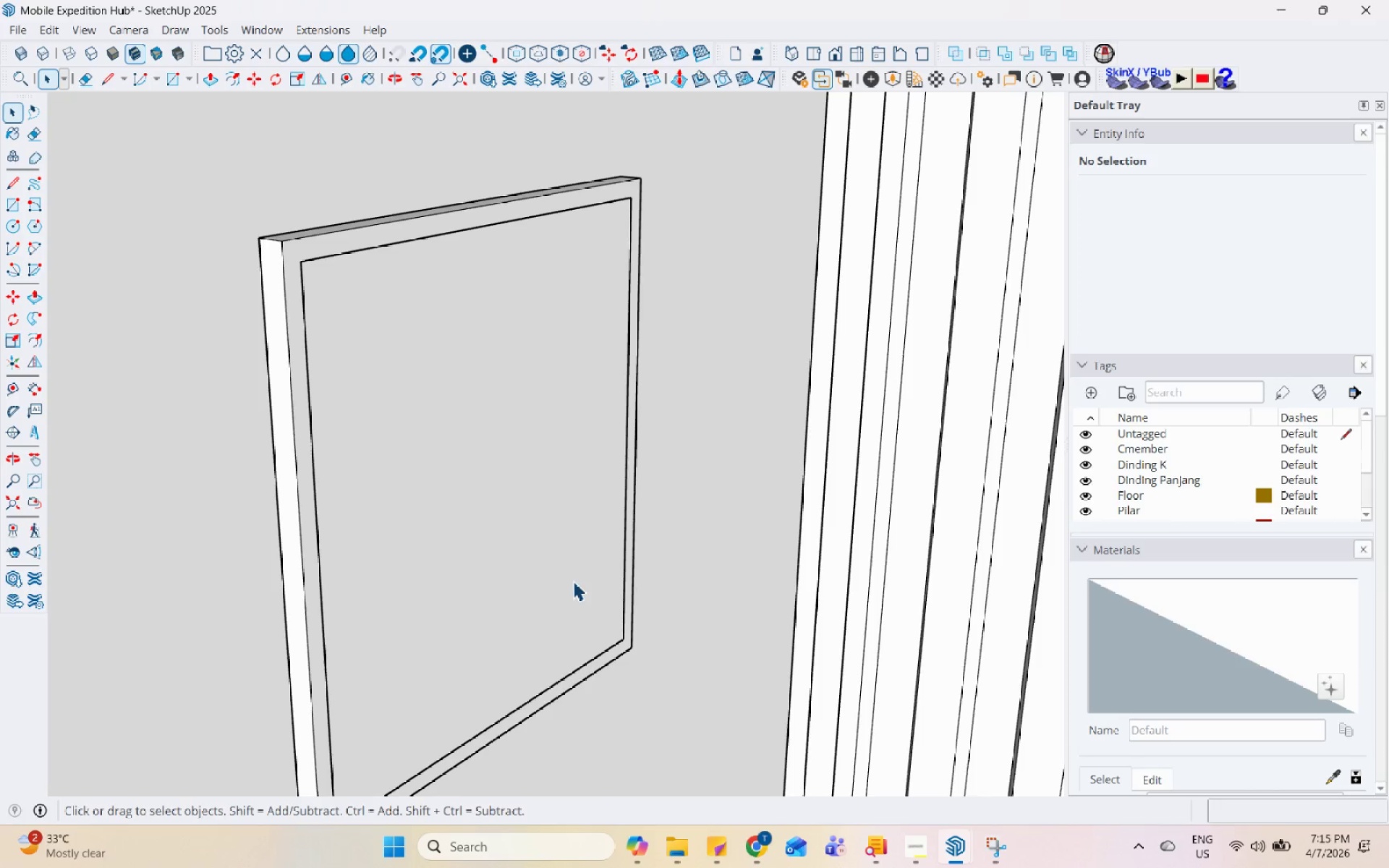 
double_click([571, 579])
 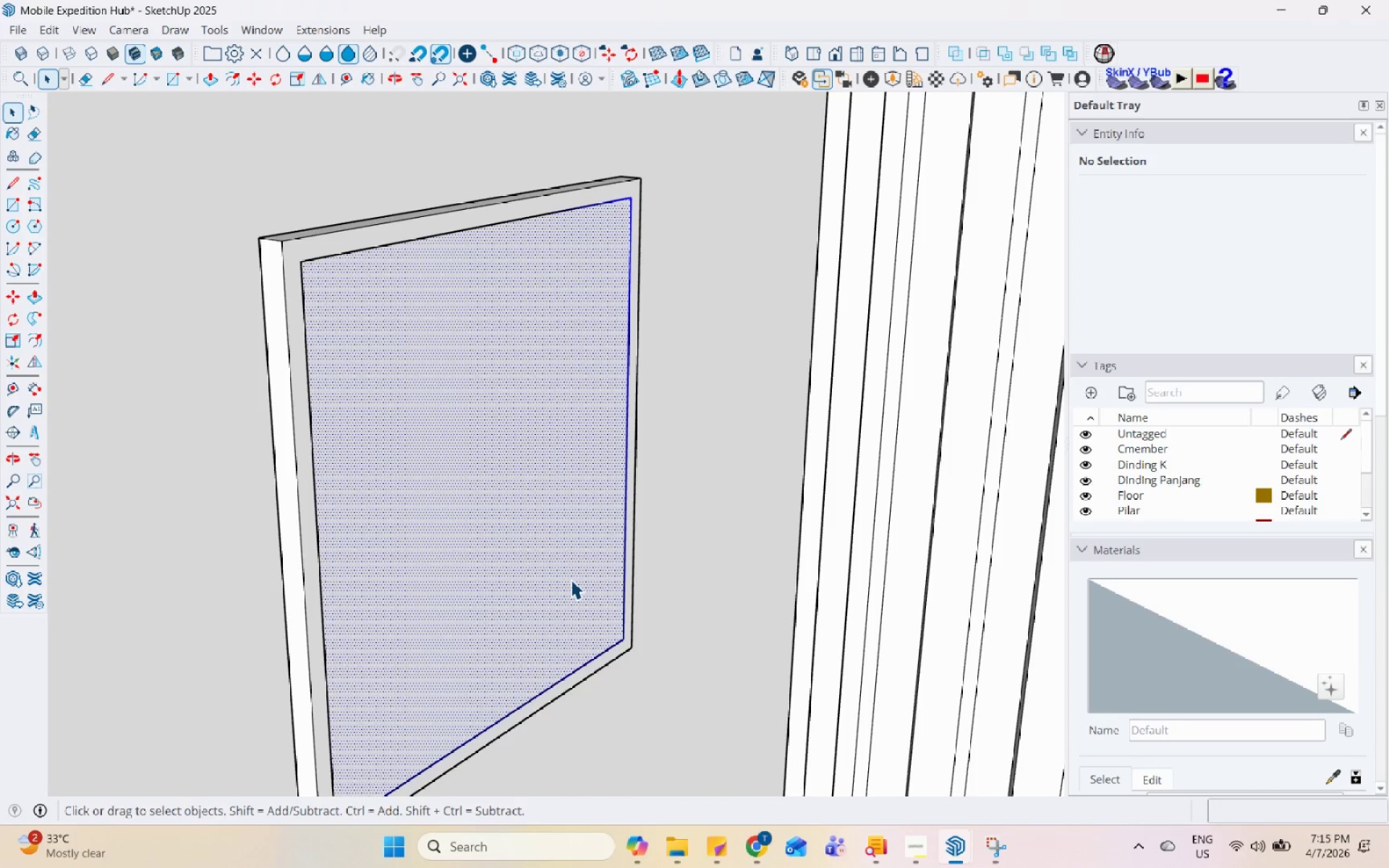 
triple_click([571, 579])
 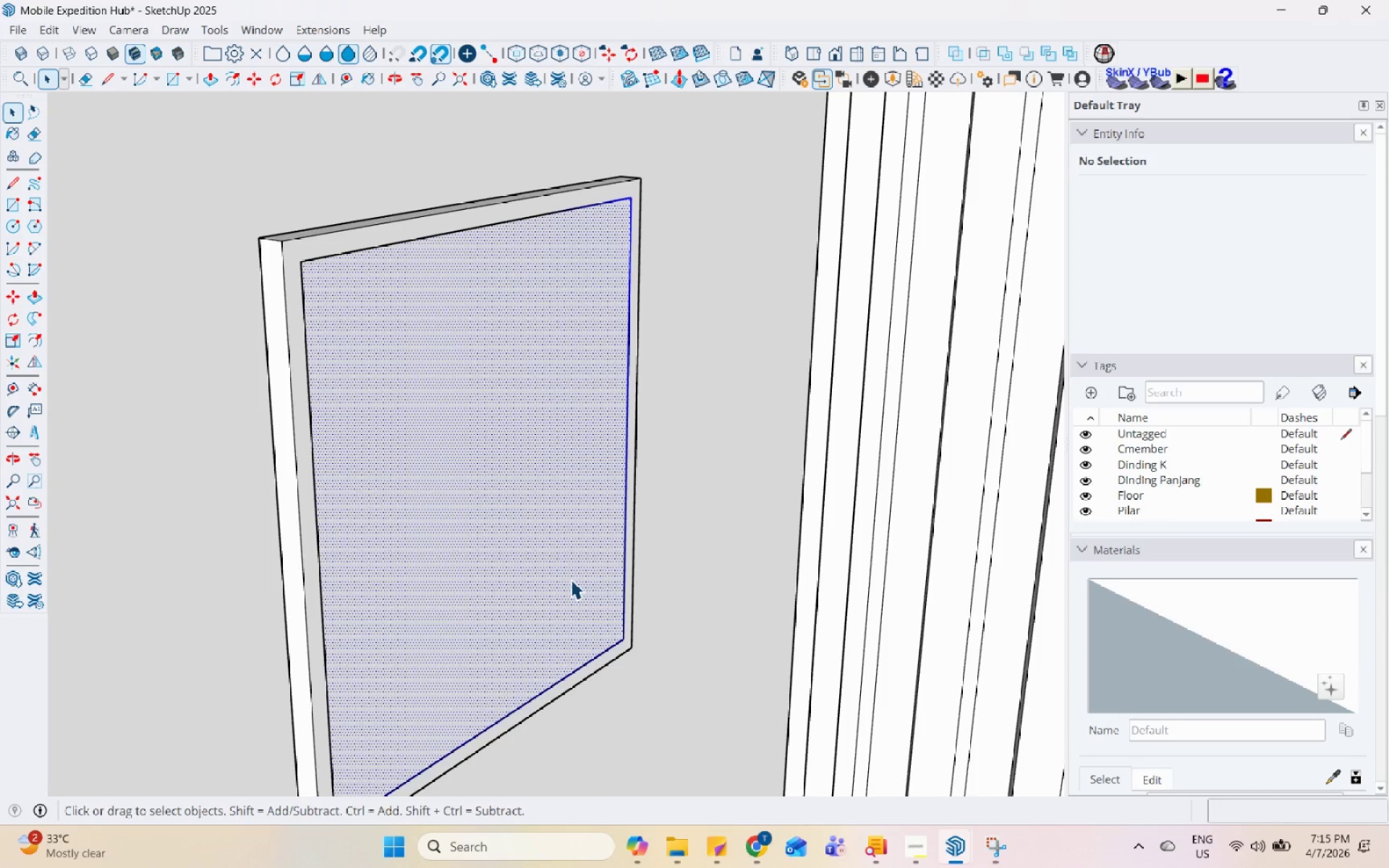 
right_click([571, 579])
 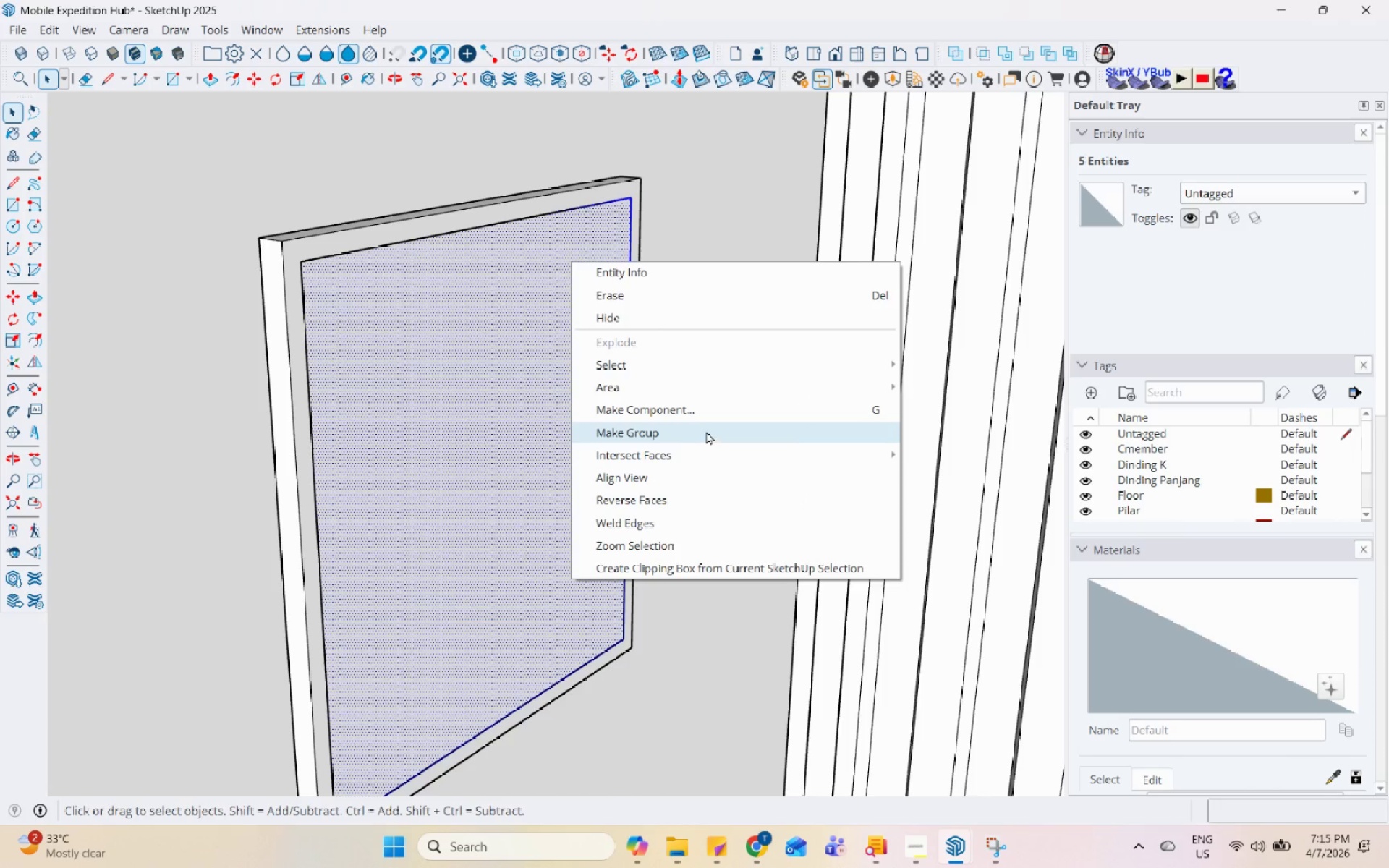 
key(M)
 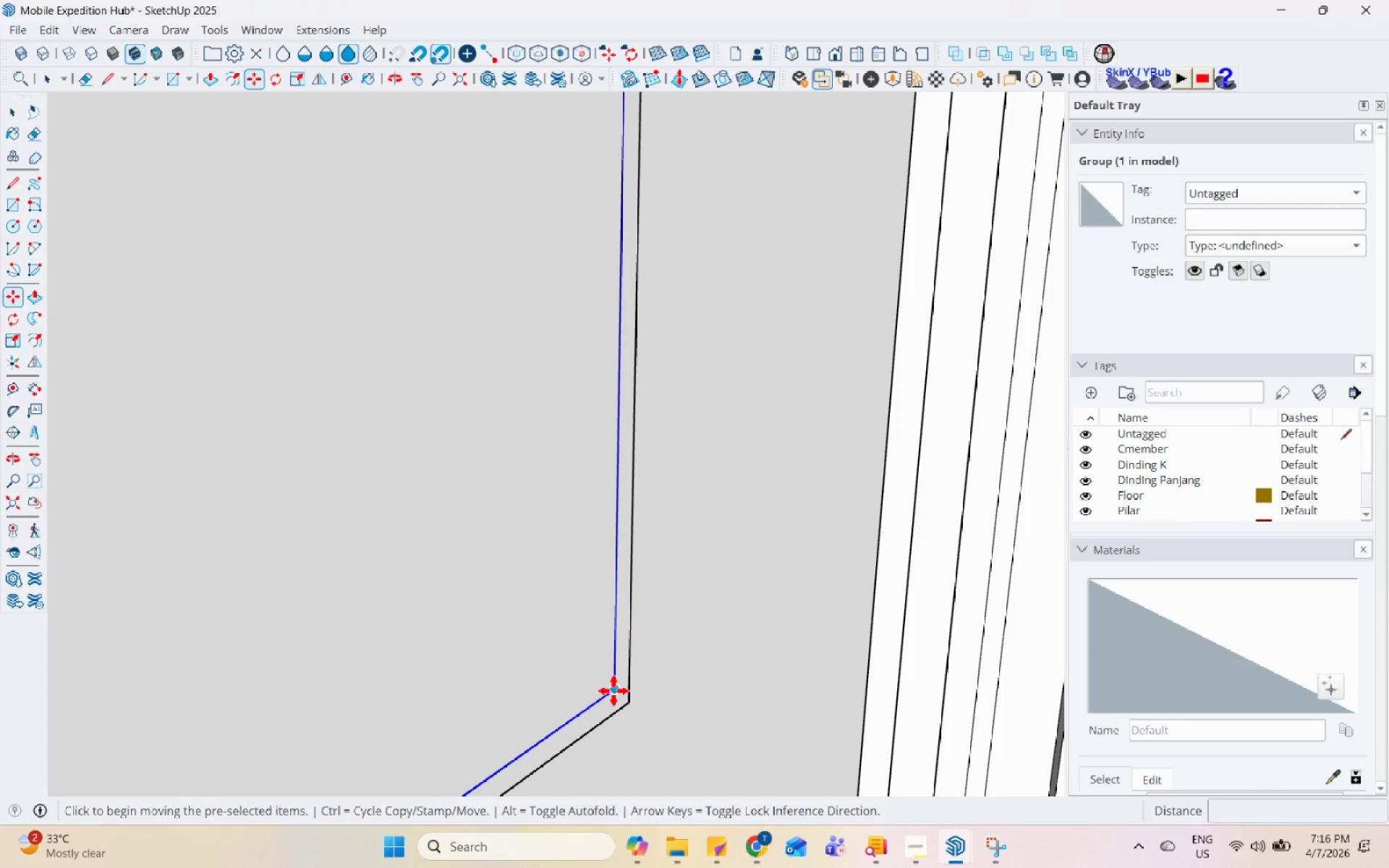 
scroll: coordinate [634, 605], scroll_direction: up, amount: 5.0
 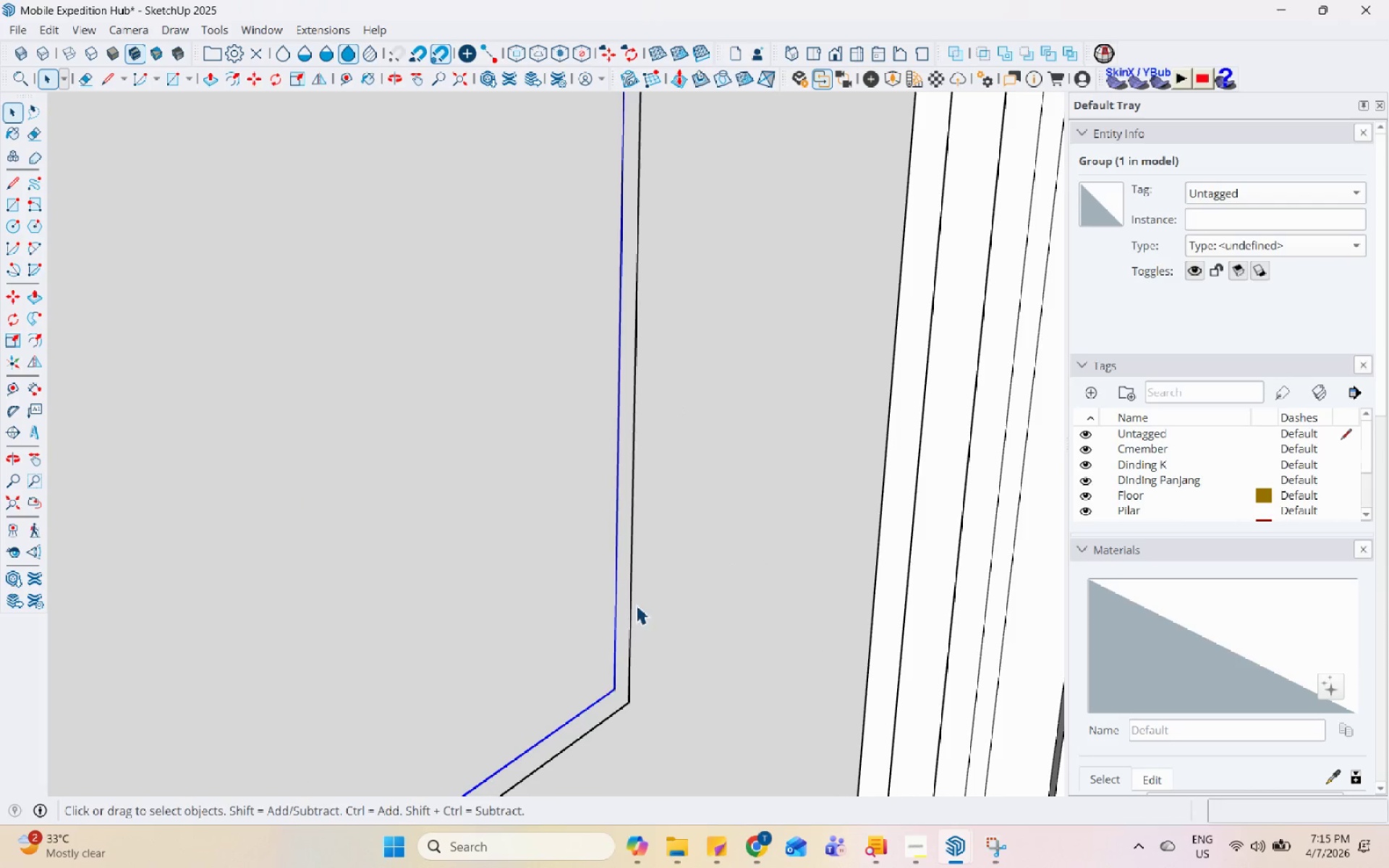 
left_click([614, 691])
 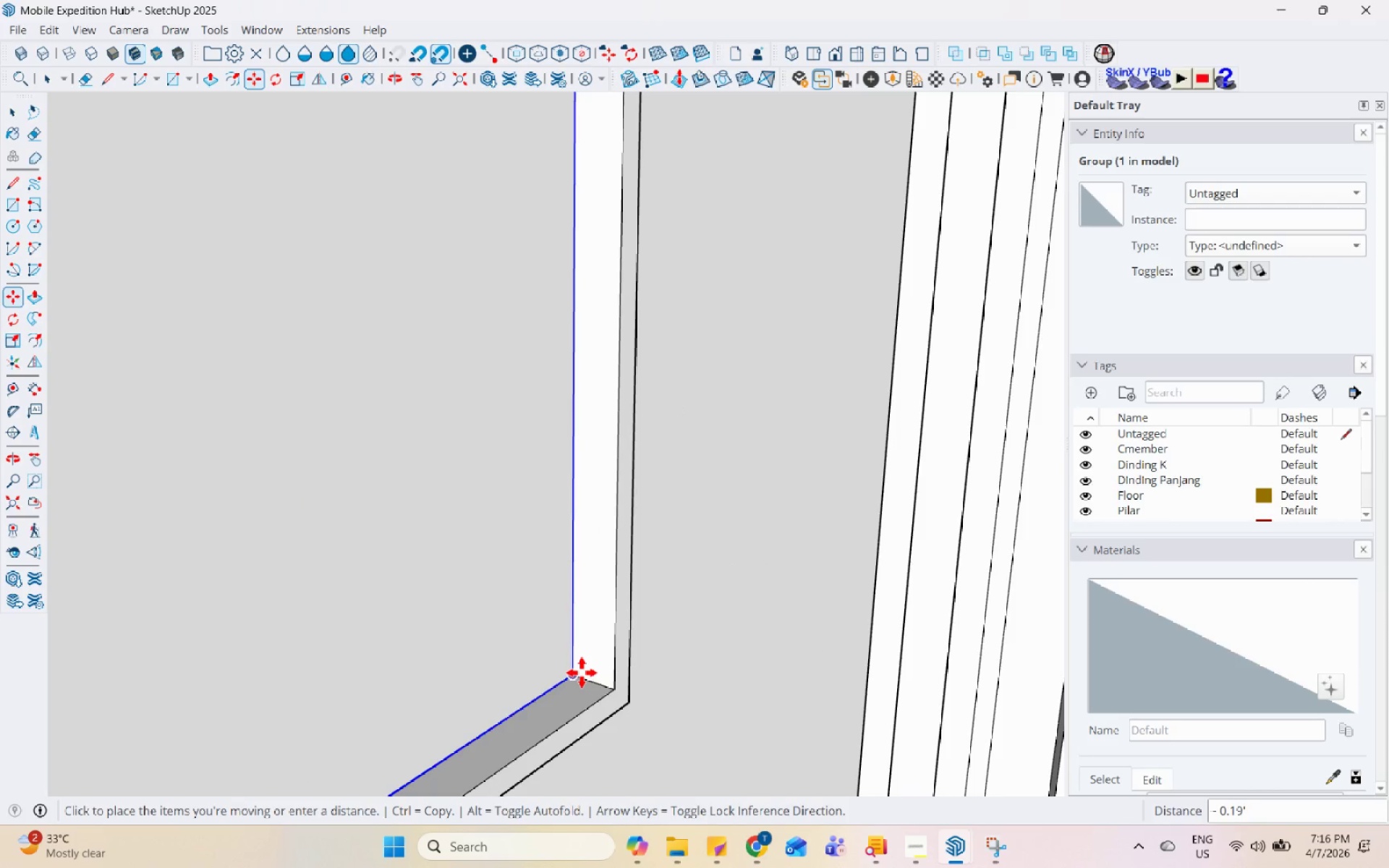 
left_click([582, 673])
 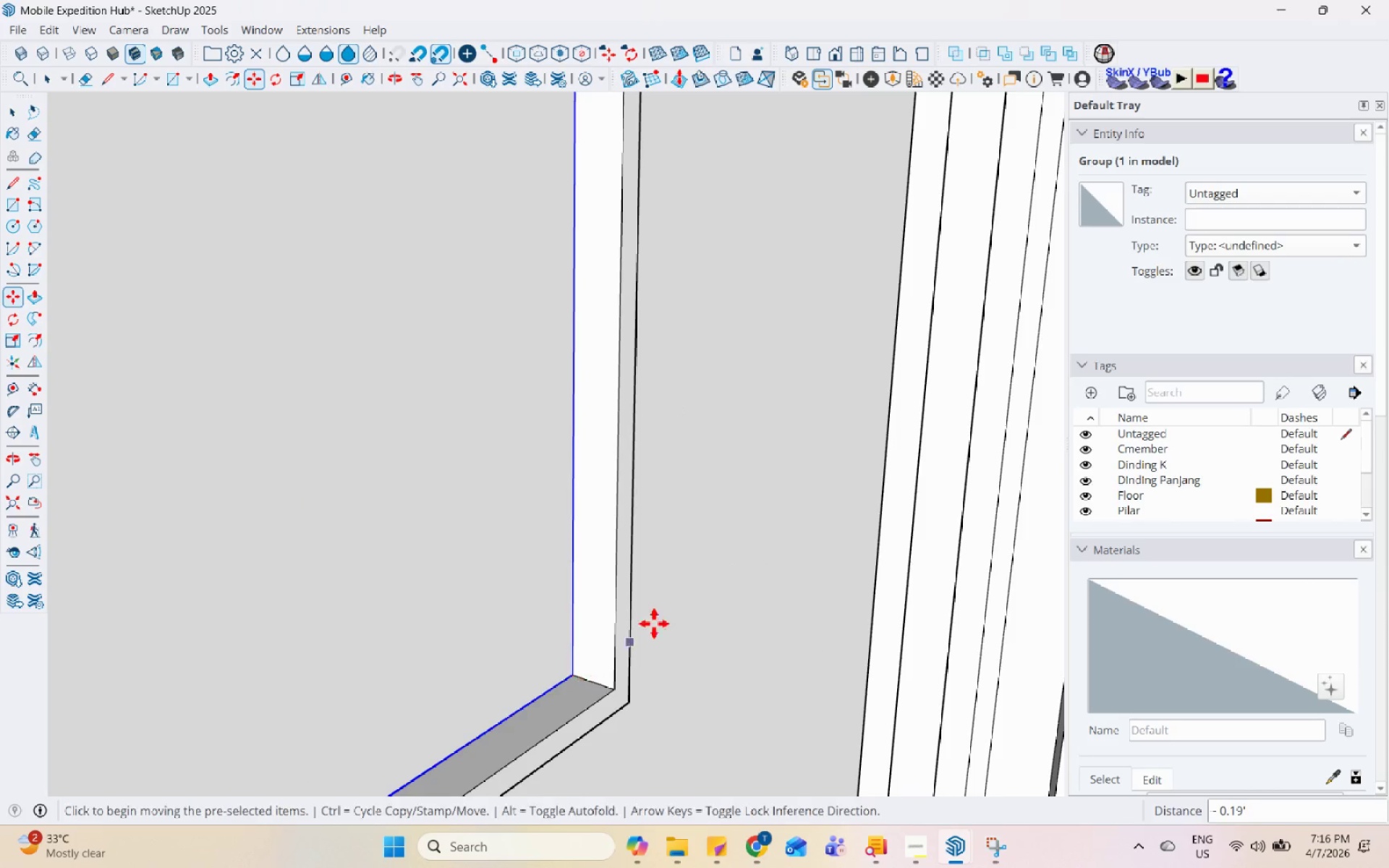 
scroll: coordinate [694, 616], scroll_direction: down, amount: 10.0
 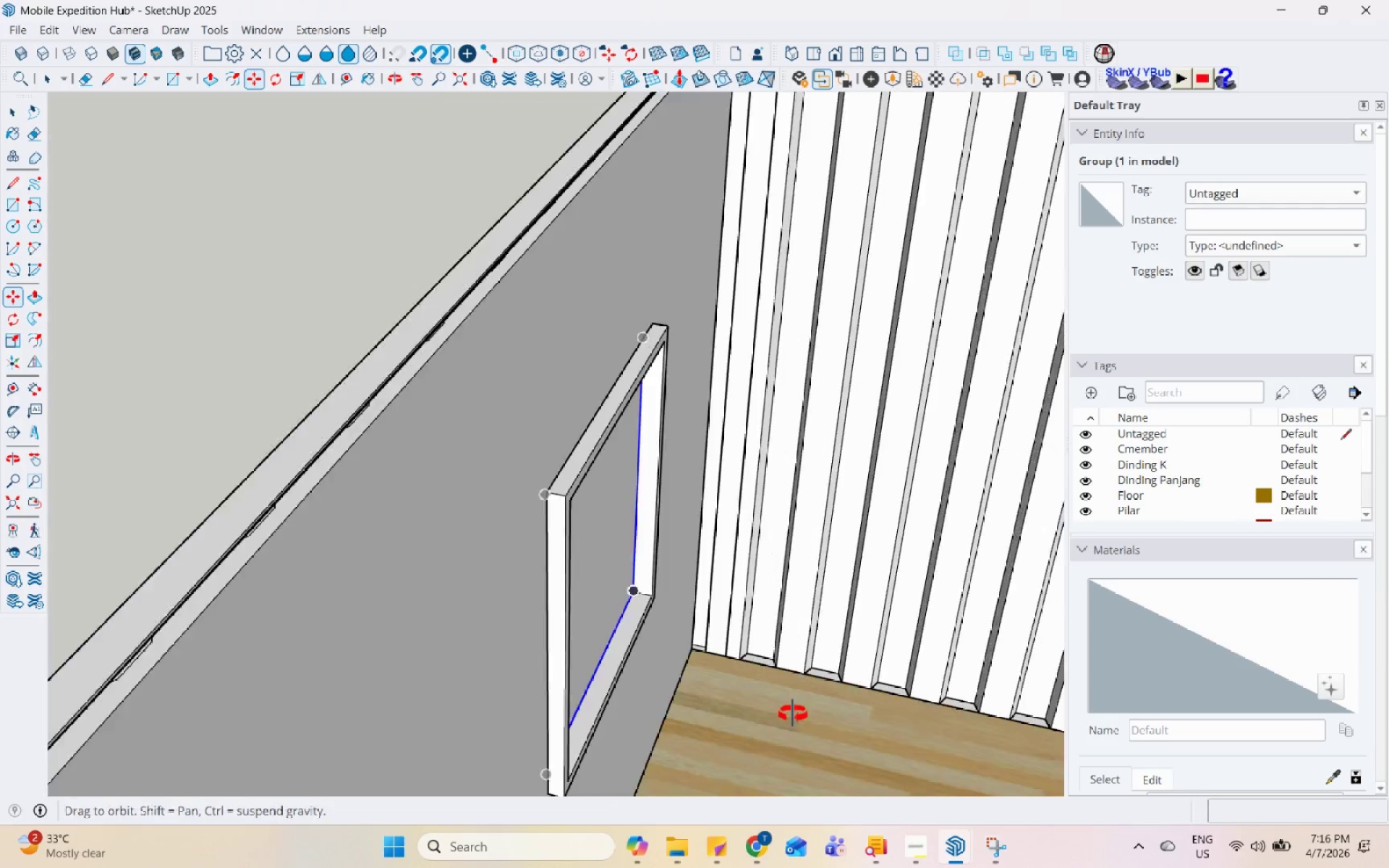 
key(Space)
 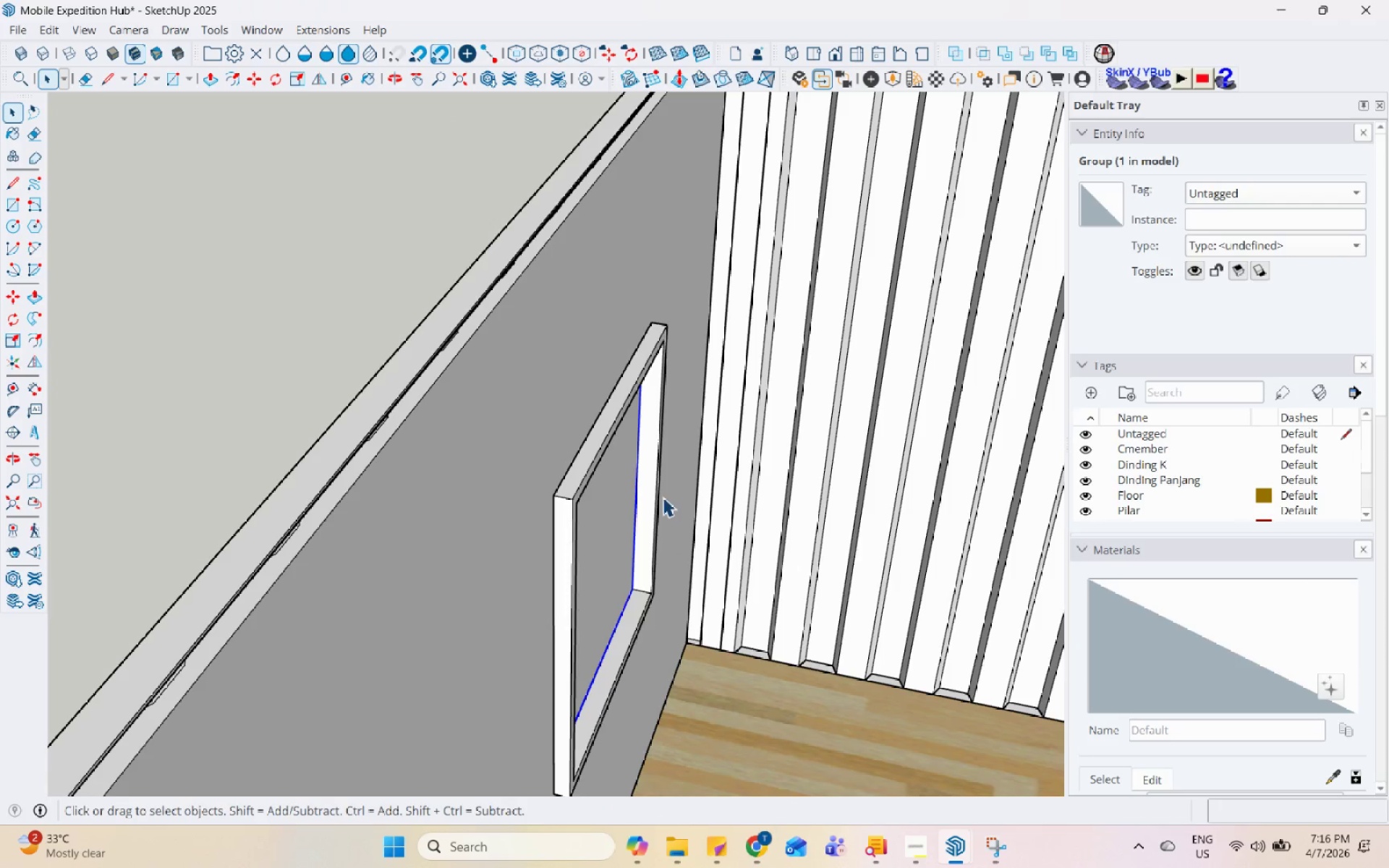 
left_click([652, 488])
 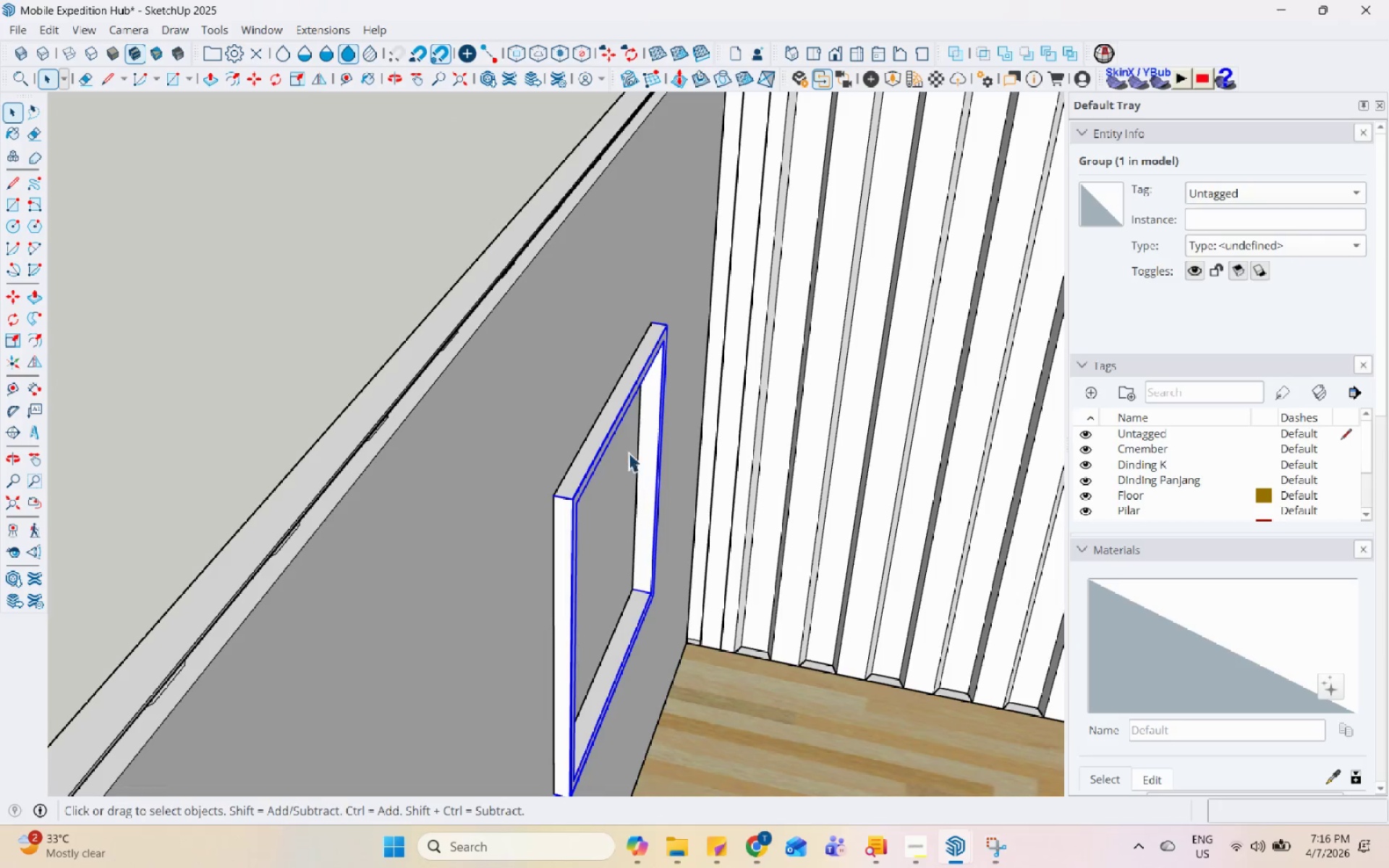 
hold_key(key=ControlLeft, duration=0.77)
left_click([620, 436])
 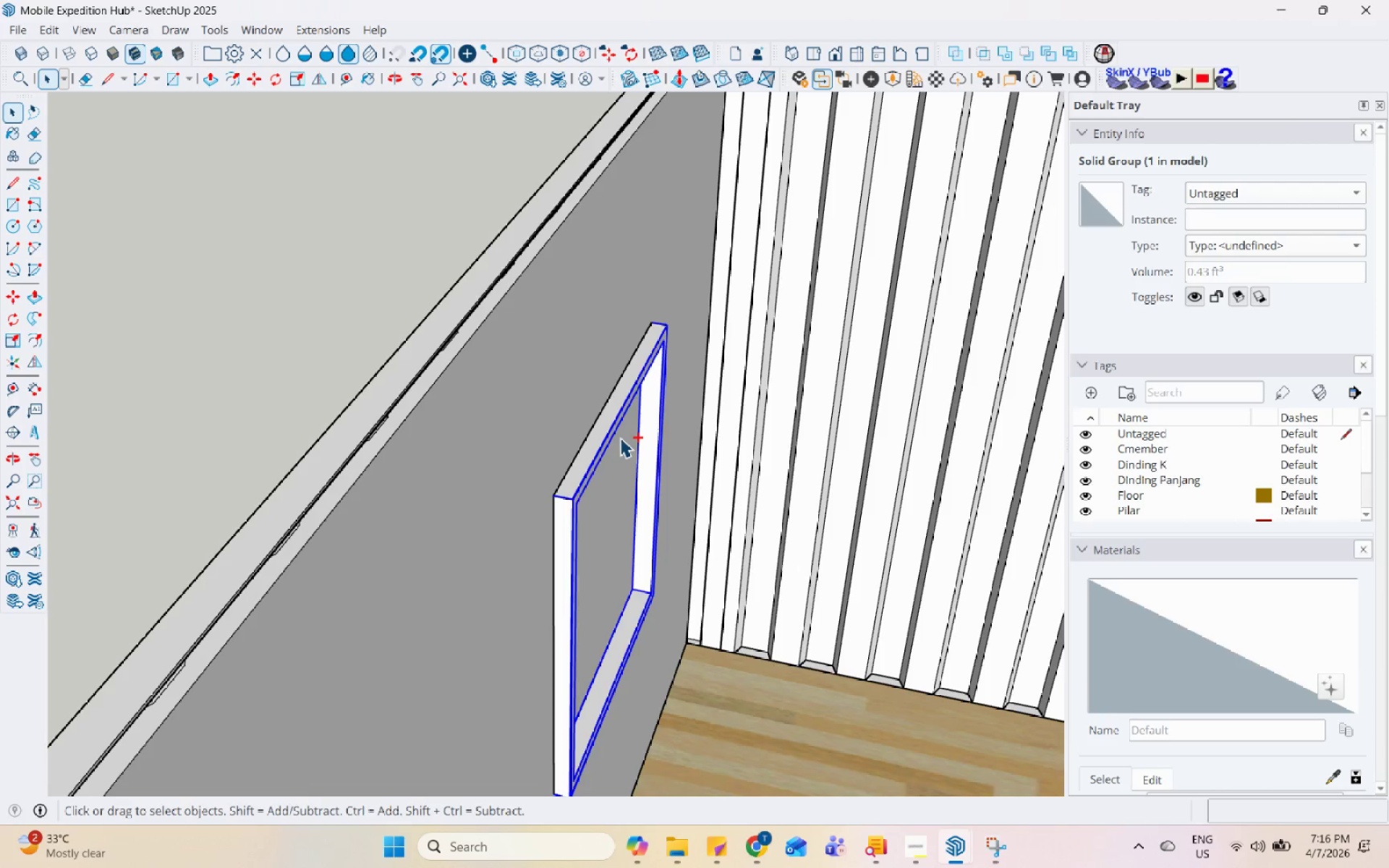 
right_click([620, 438])
 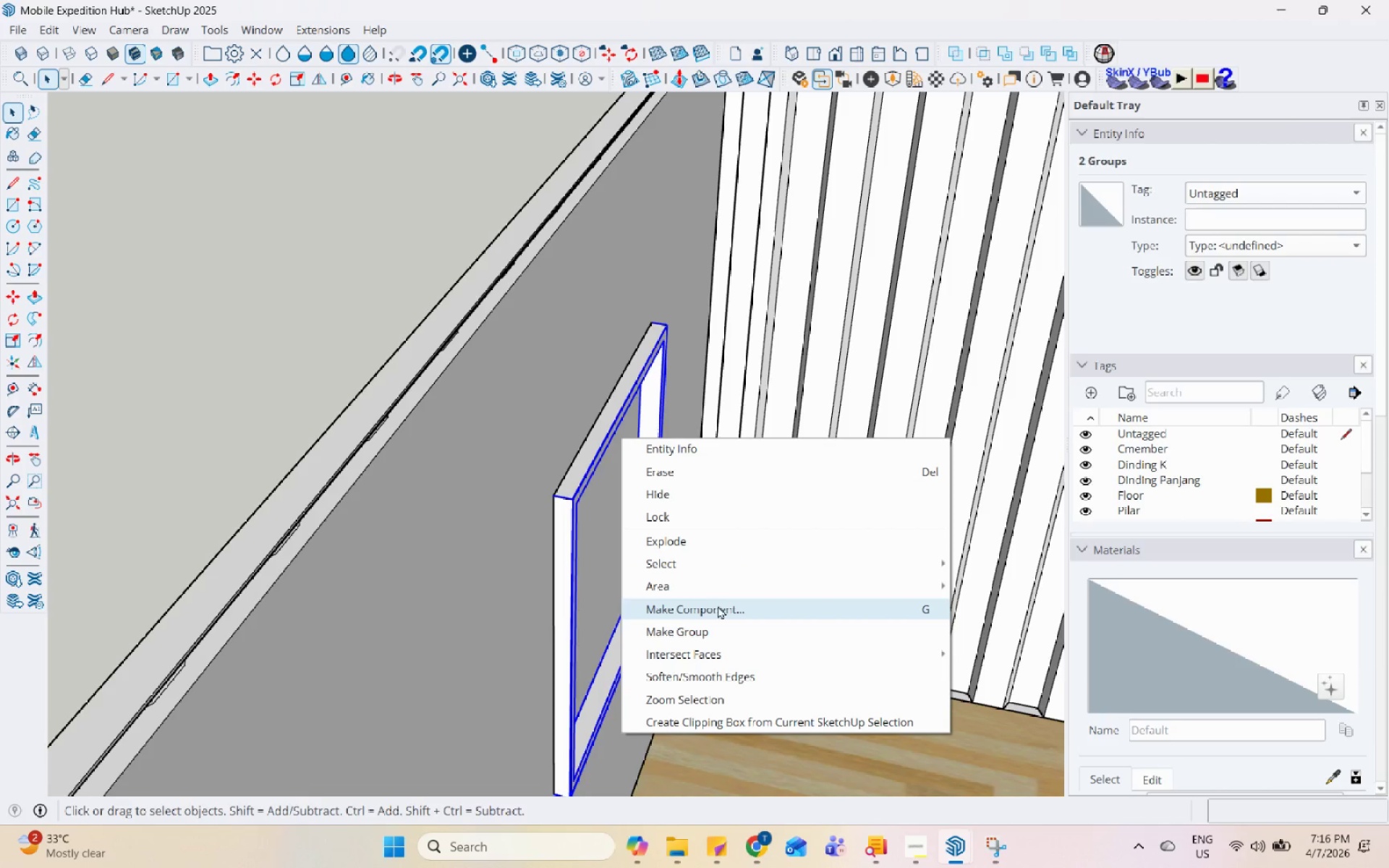 
left_click([718, 605])
 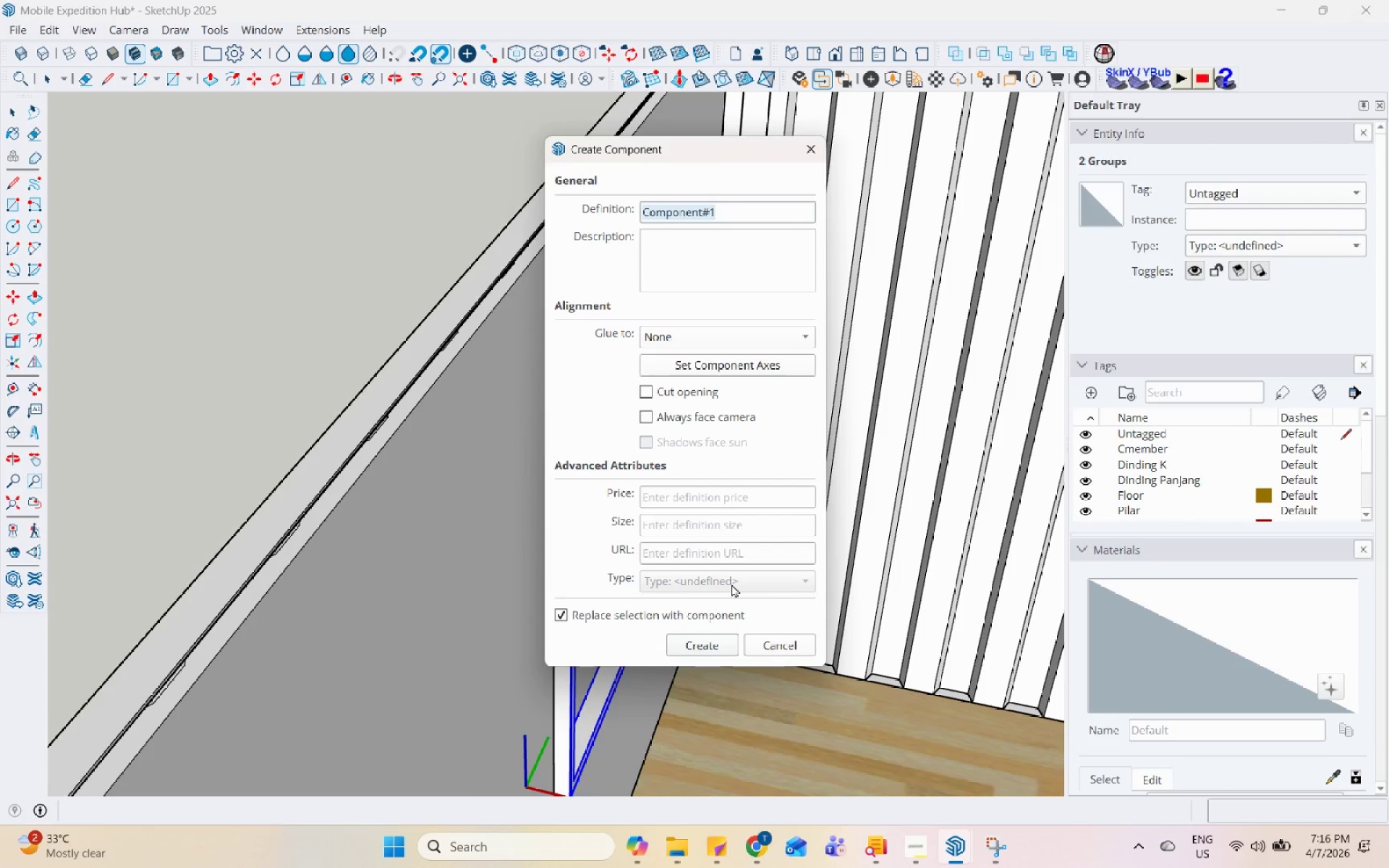 
type(wINDOW)
key(Backspace)
key(Backspace)
key(Backspace)
key(Backspace)
key(Backspace)
key(Backspace)
type(Windo )
key(Backspace)
type(w 1)
 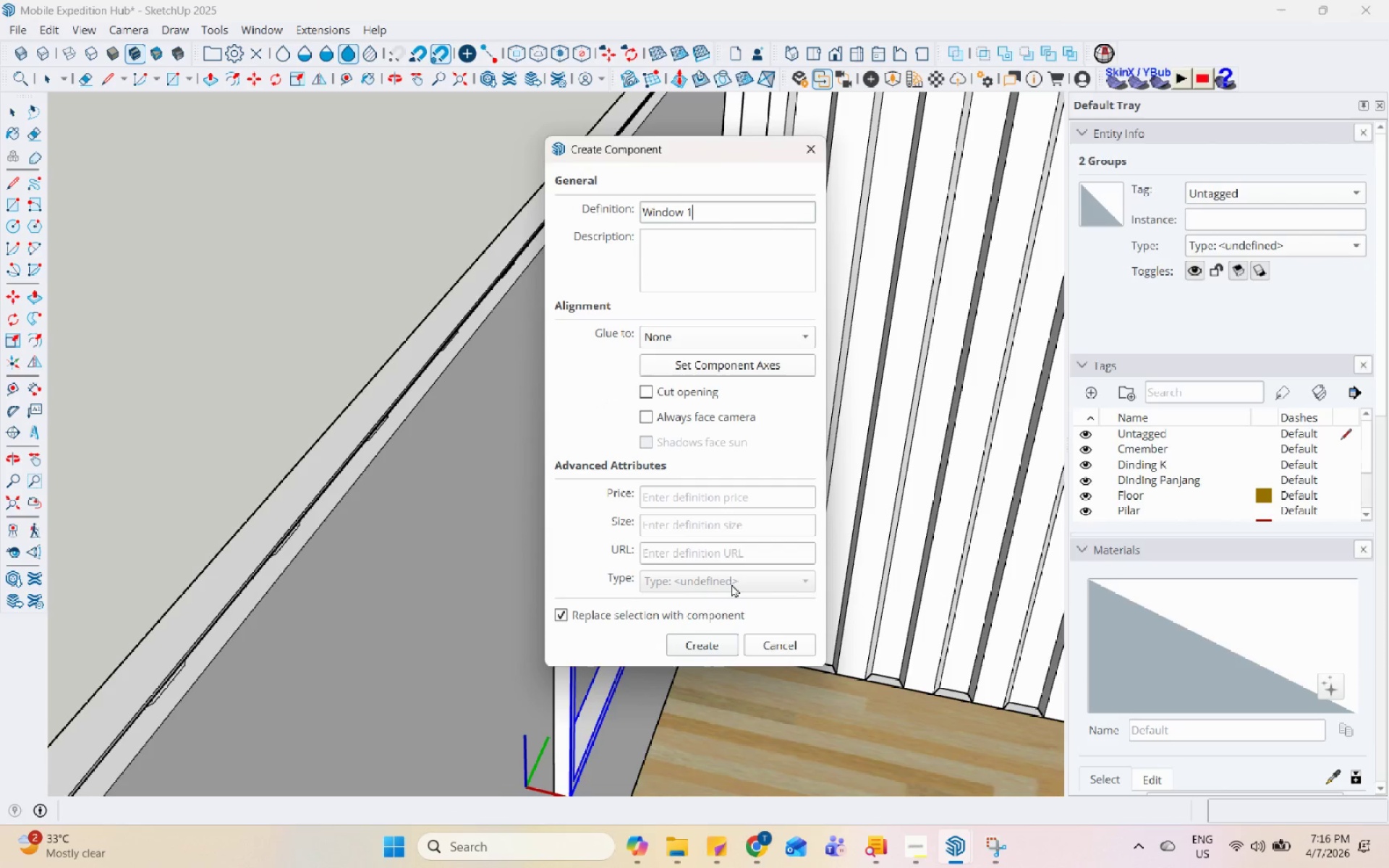 
key(Enter)
 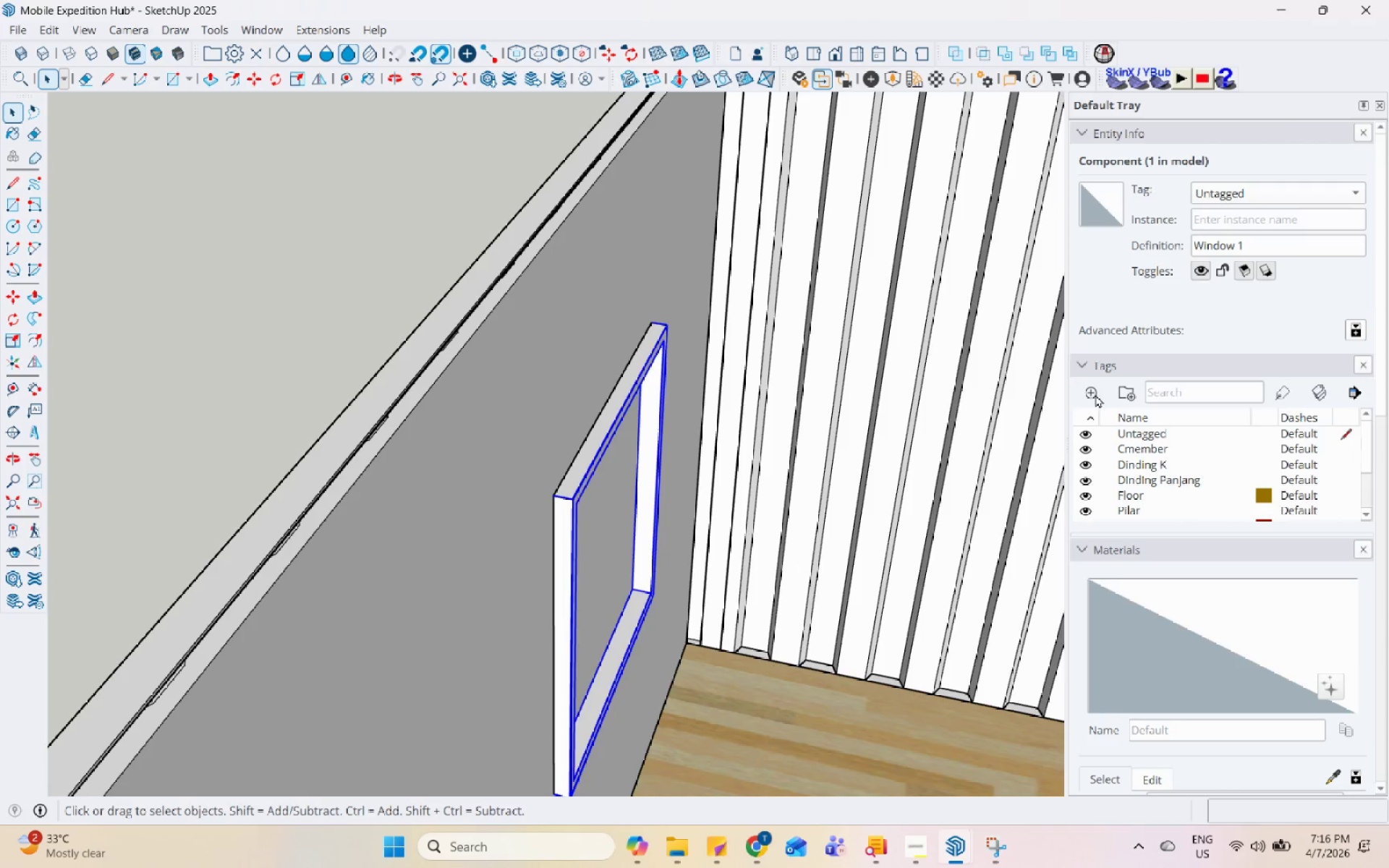 
left_click([1095, 387])
 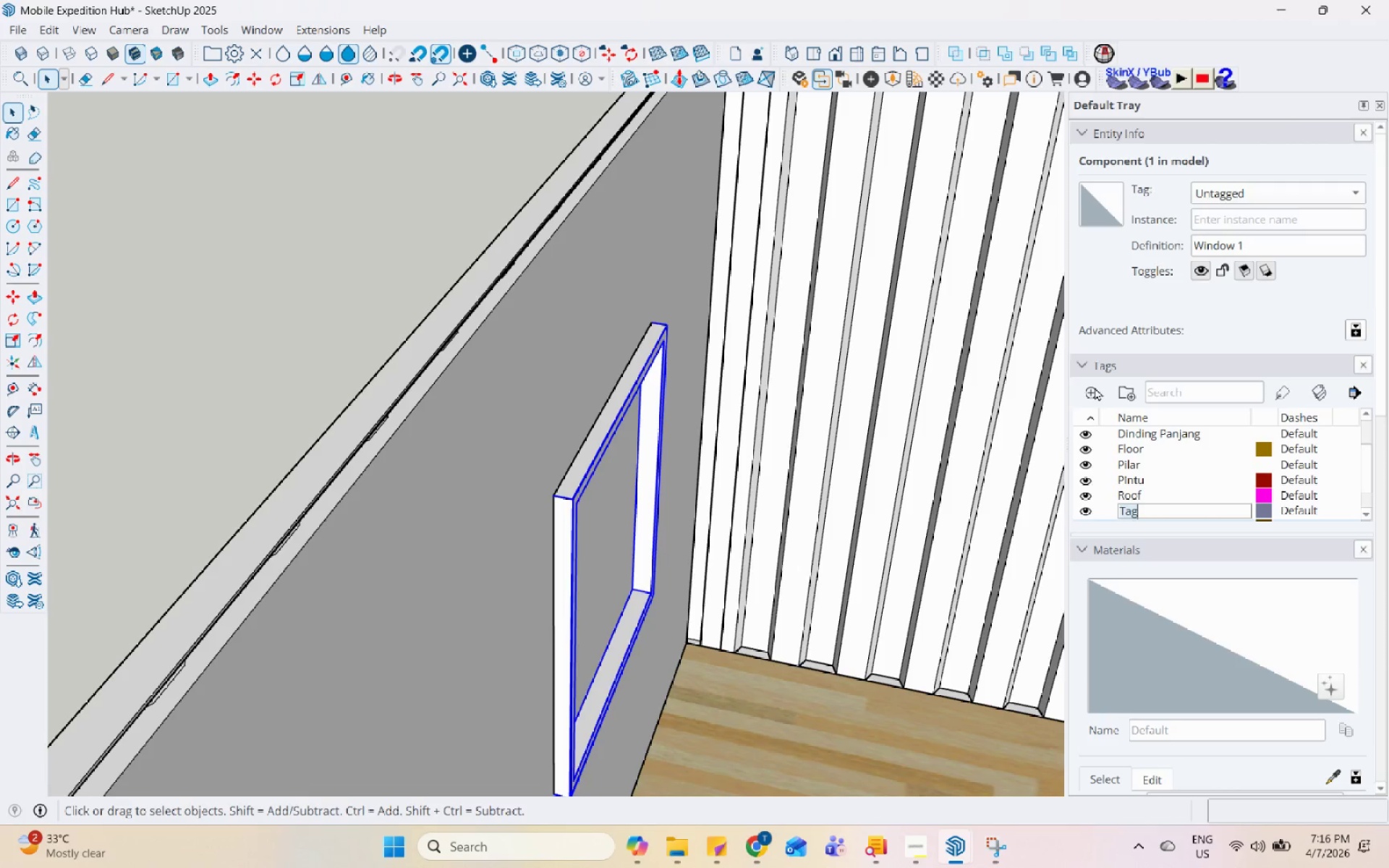 
type(Window)
 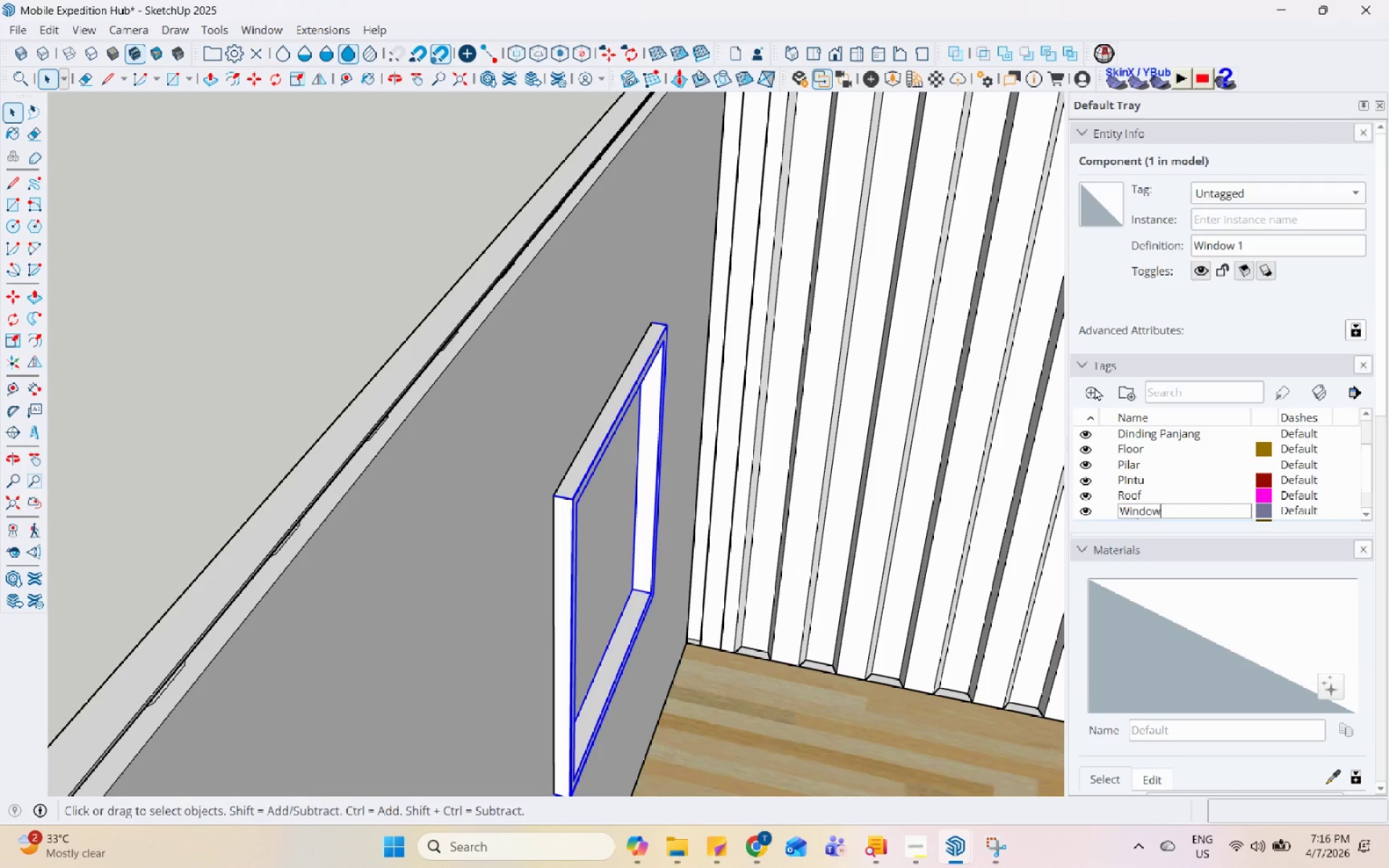 
key(Enter)
 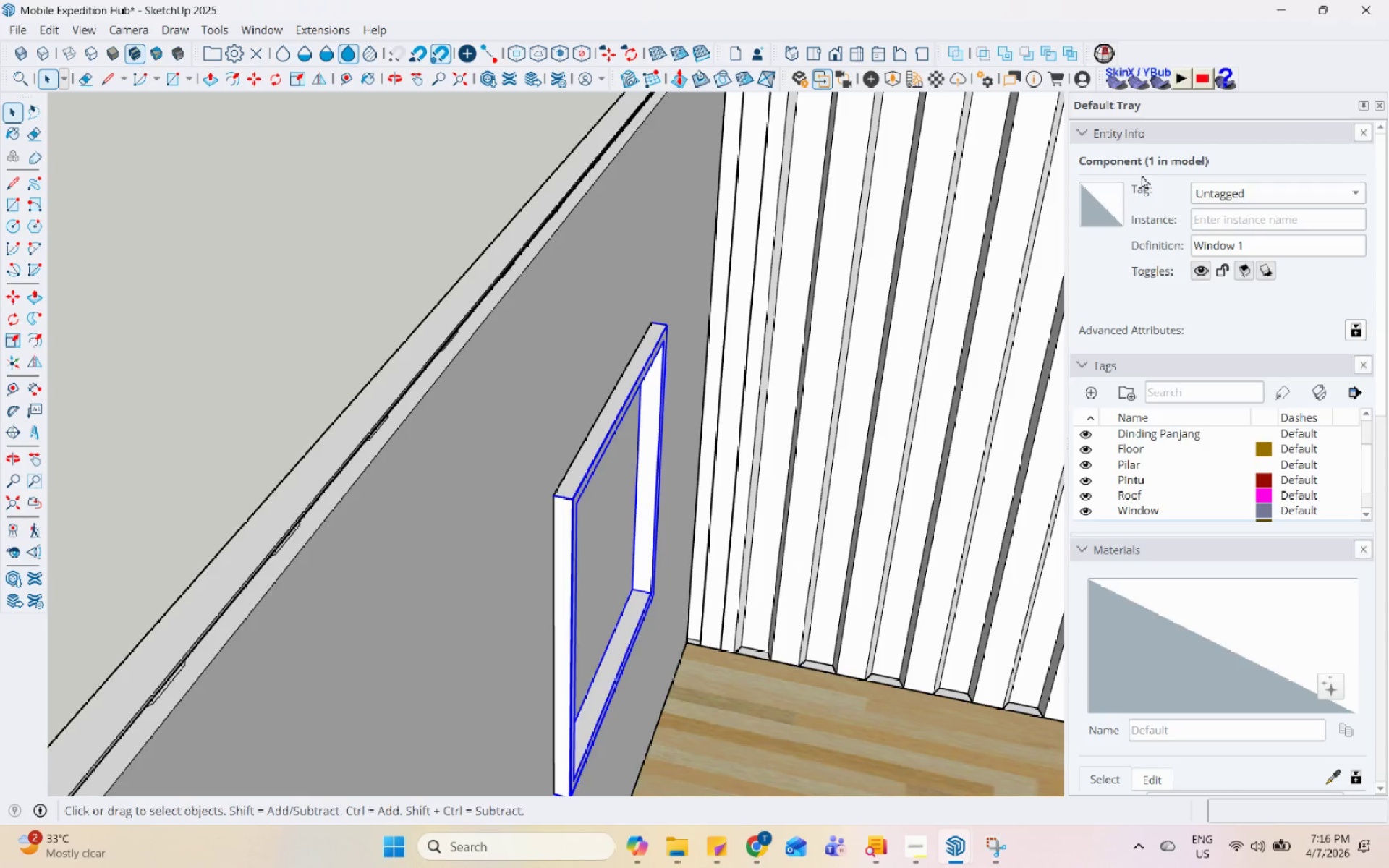 
left_click([1220, 194])
 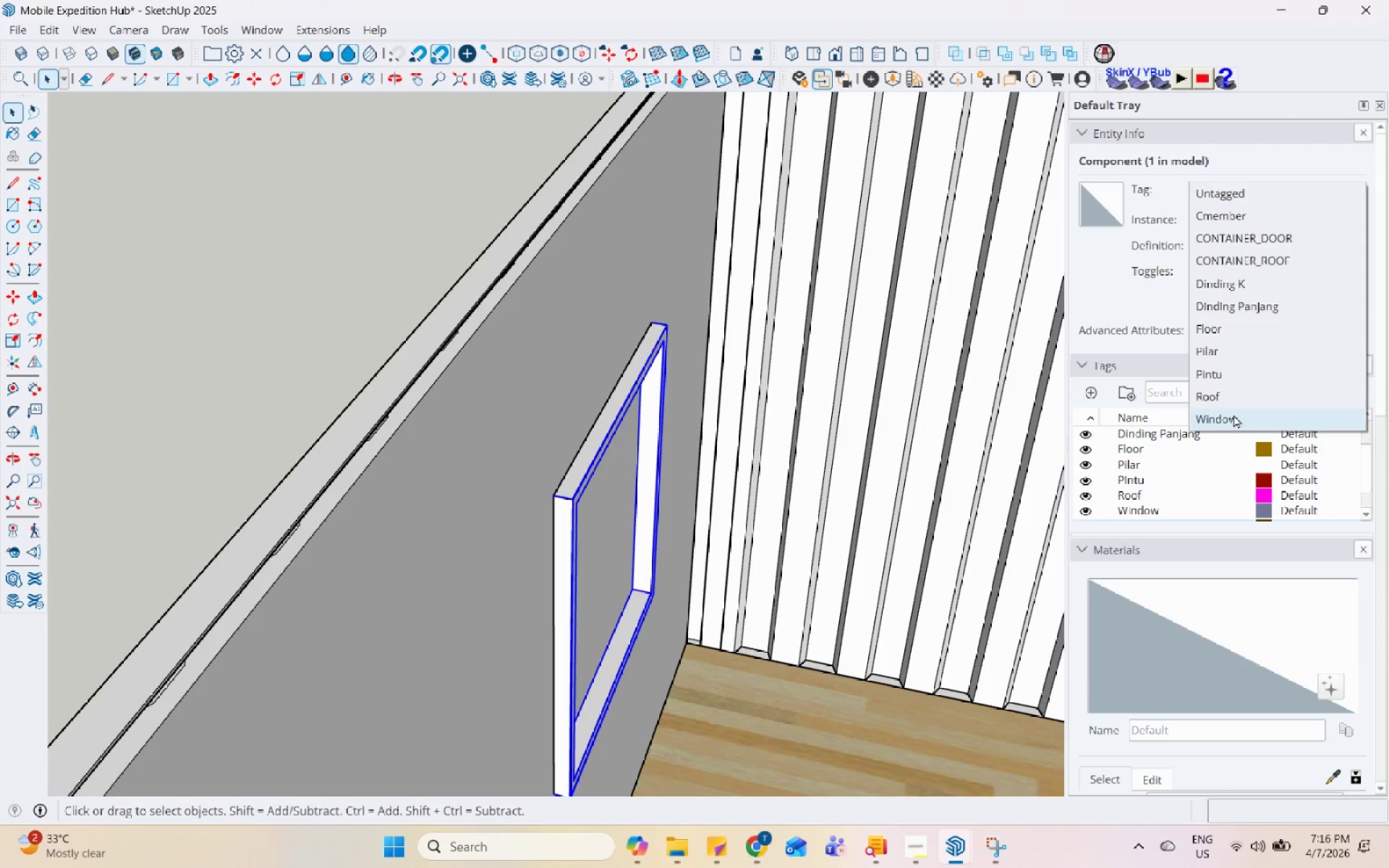 
left_click([1234, 415])
 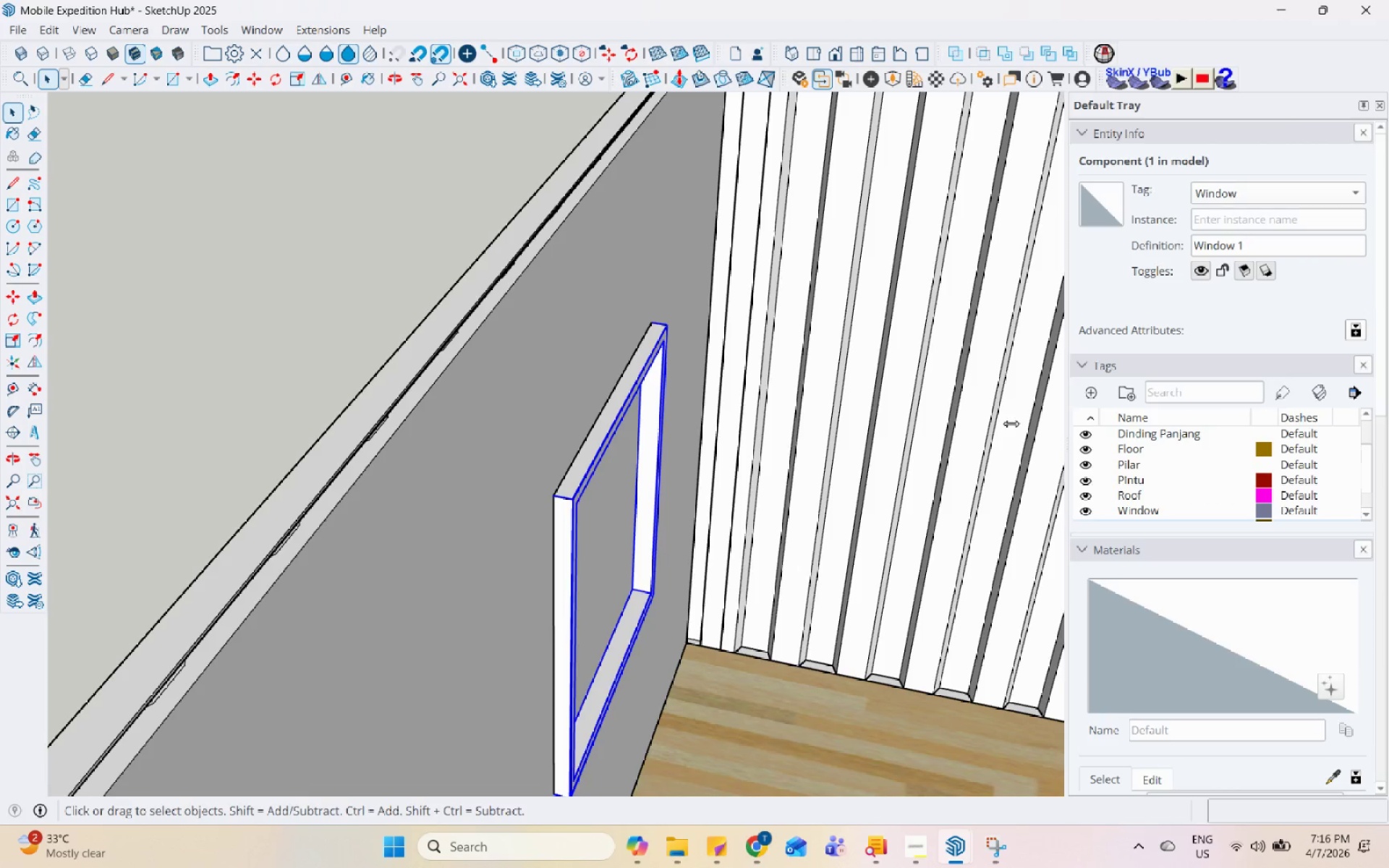 
scroll: coordinate [539, 432], scroll_direction: down, amount: 6.0
 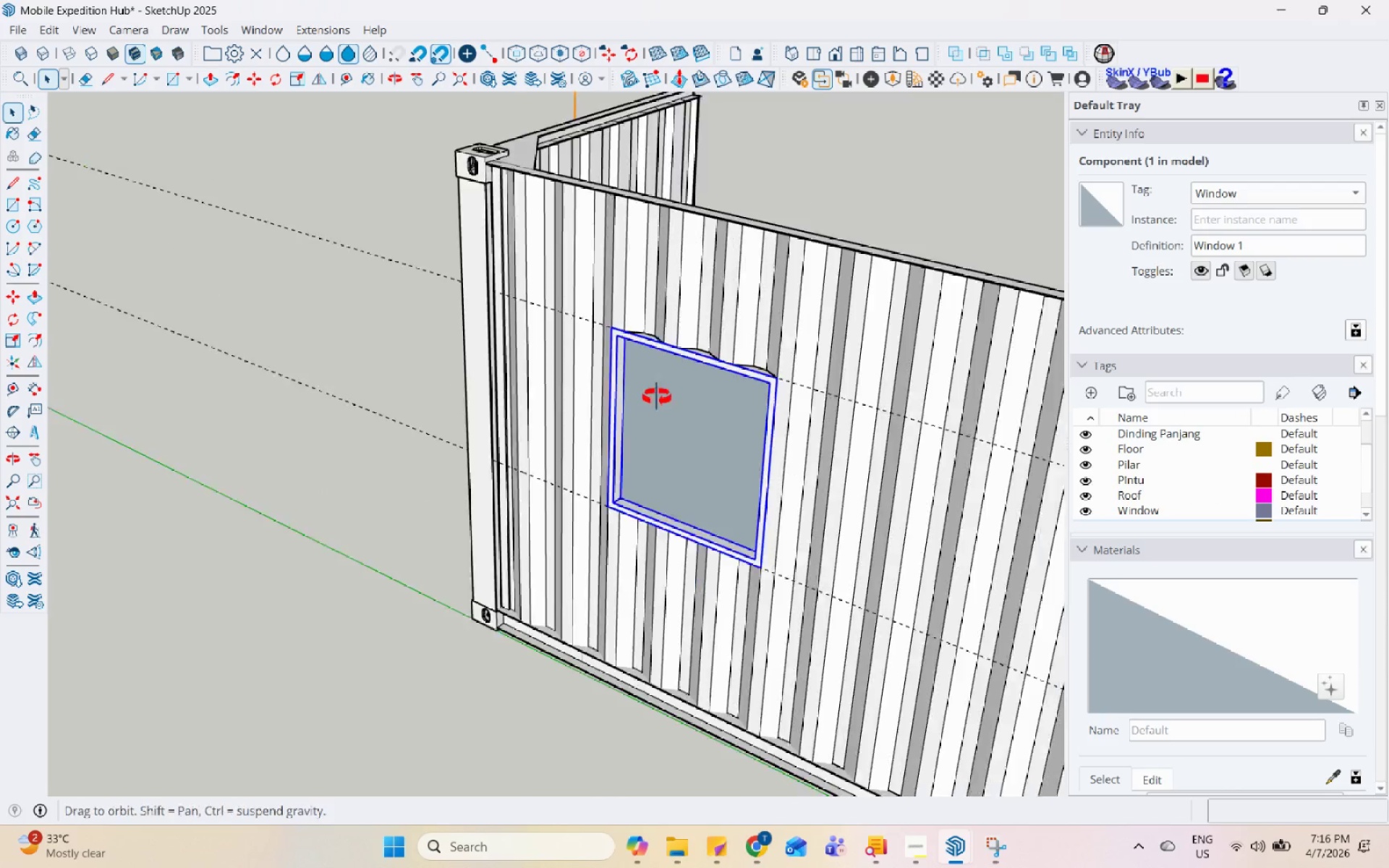 
scroll: coordinate [737, 370], scroll_direction: up, amount: 7.0
 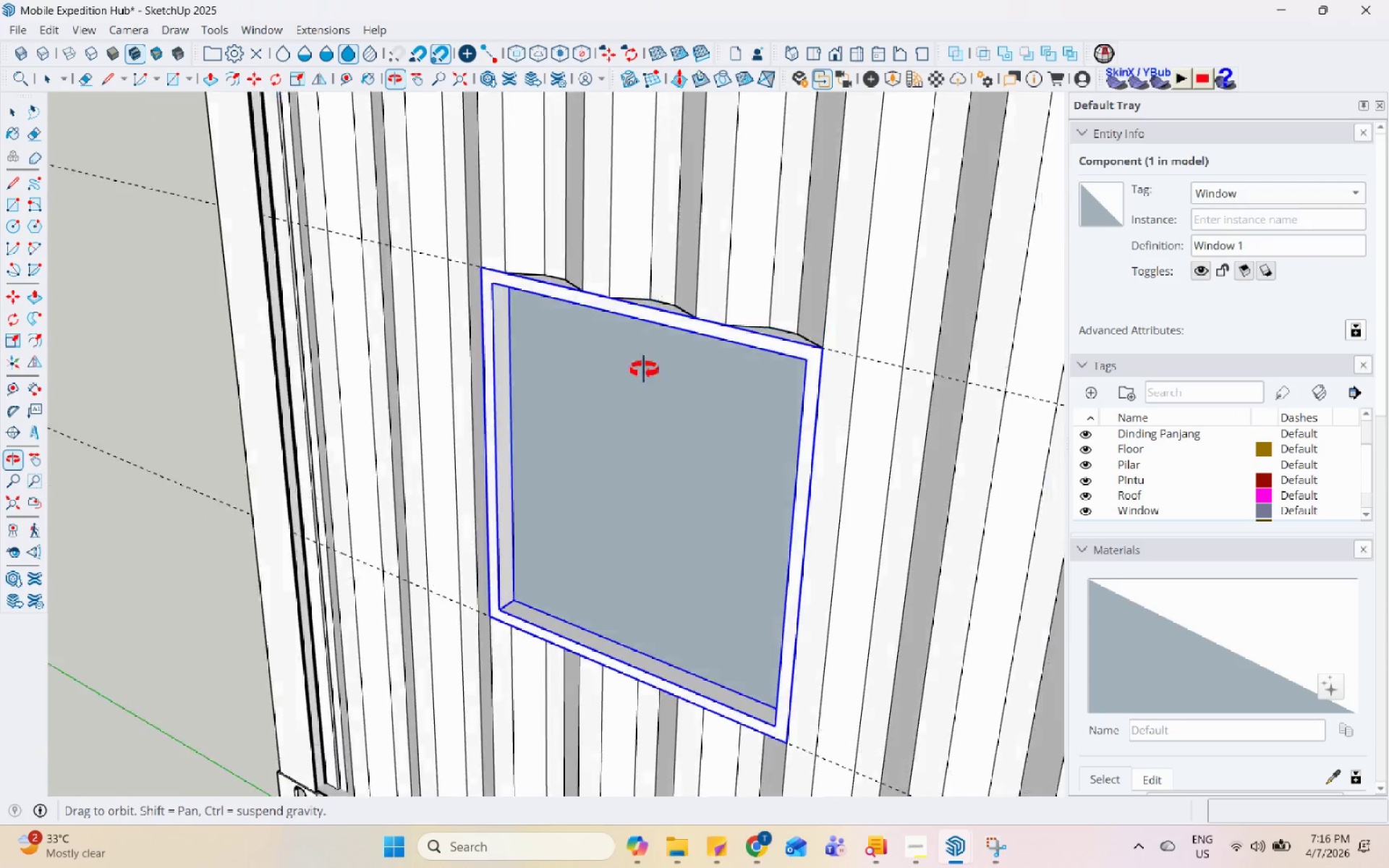 
scroll: coordinate [407, 435], scroll_direction: down, amount: 15.0
 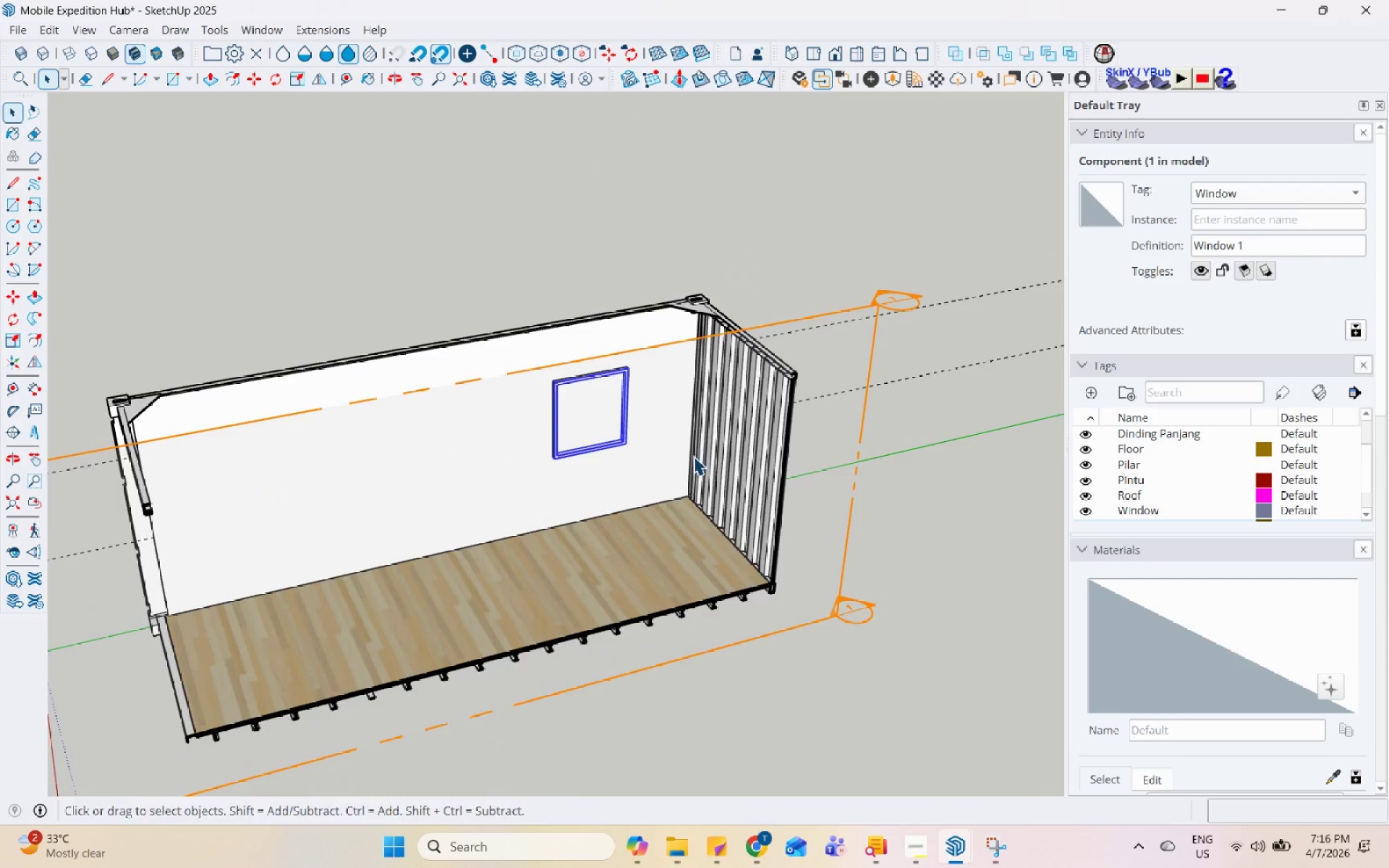 
left_click([714, 246])
 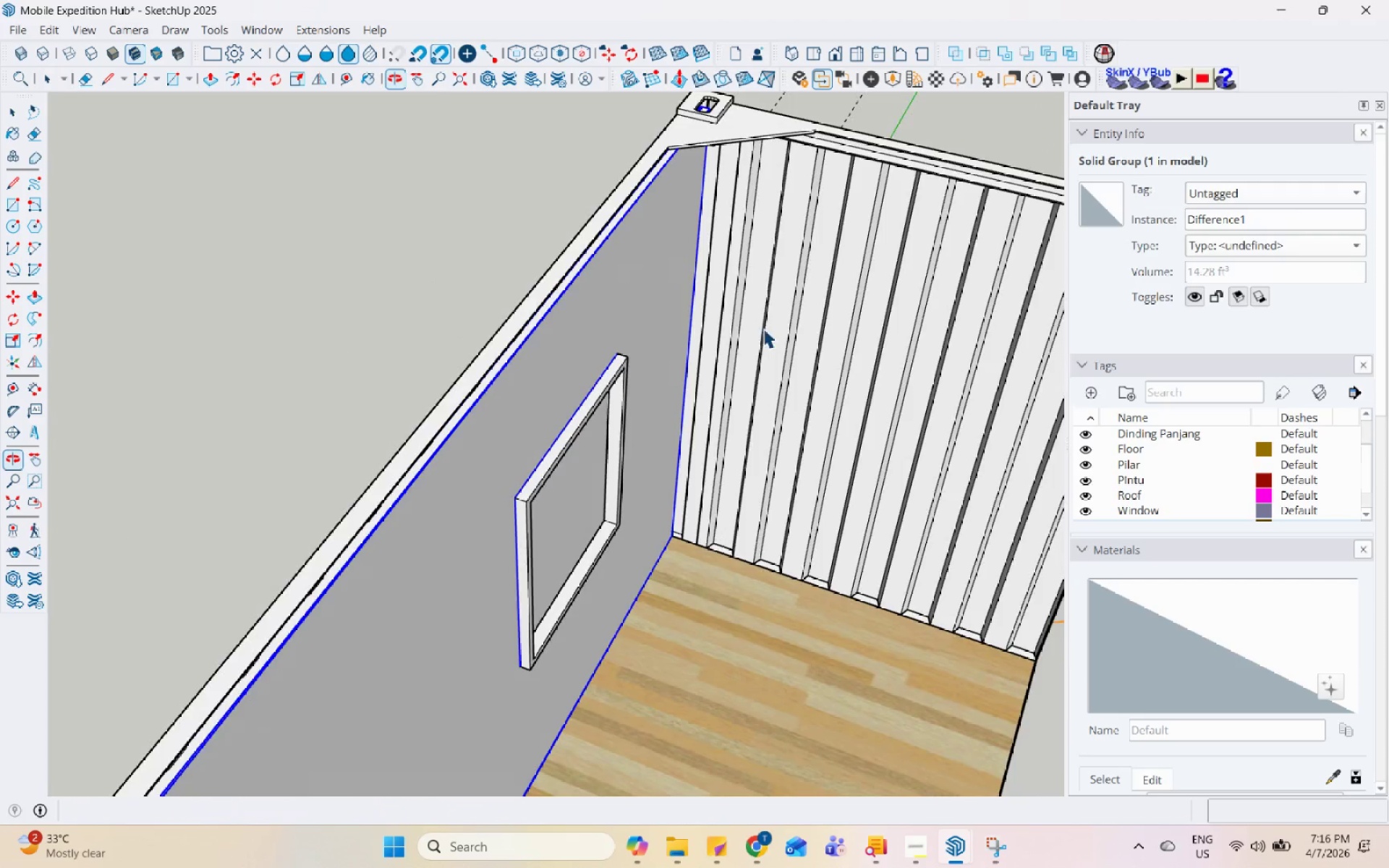 
scroll: coordinate [718, 276], scroll_direction: up, amount: 10.0
 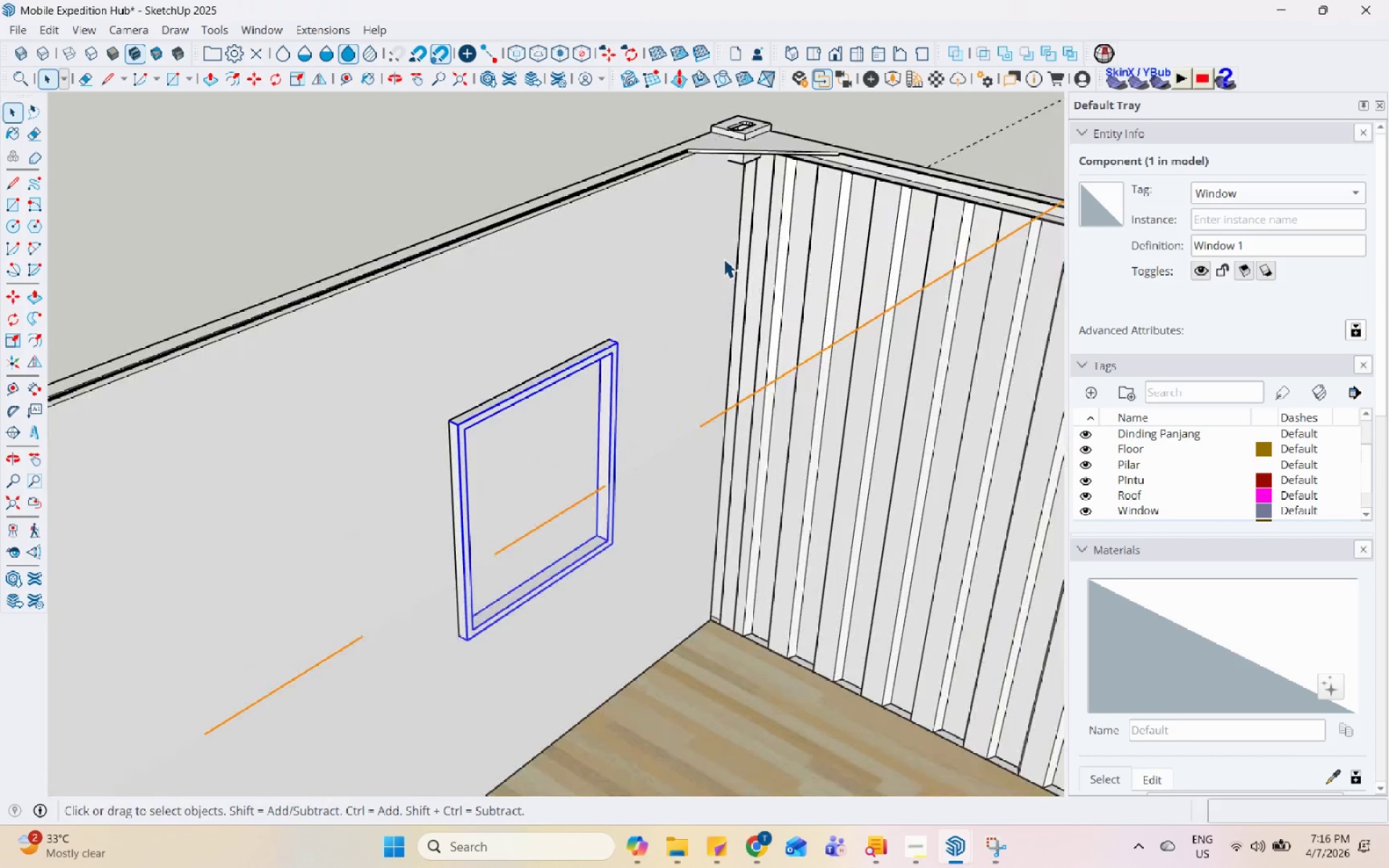 
scroll: coordinate [477, 268], scroll_direction: down, amount: 5.0
 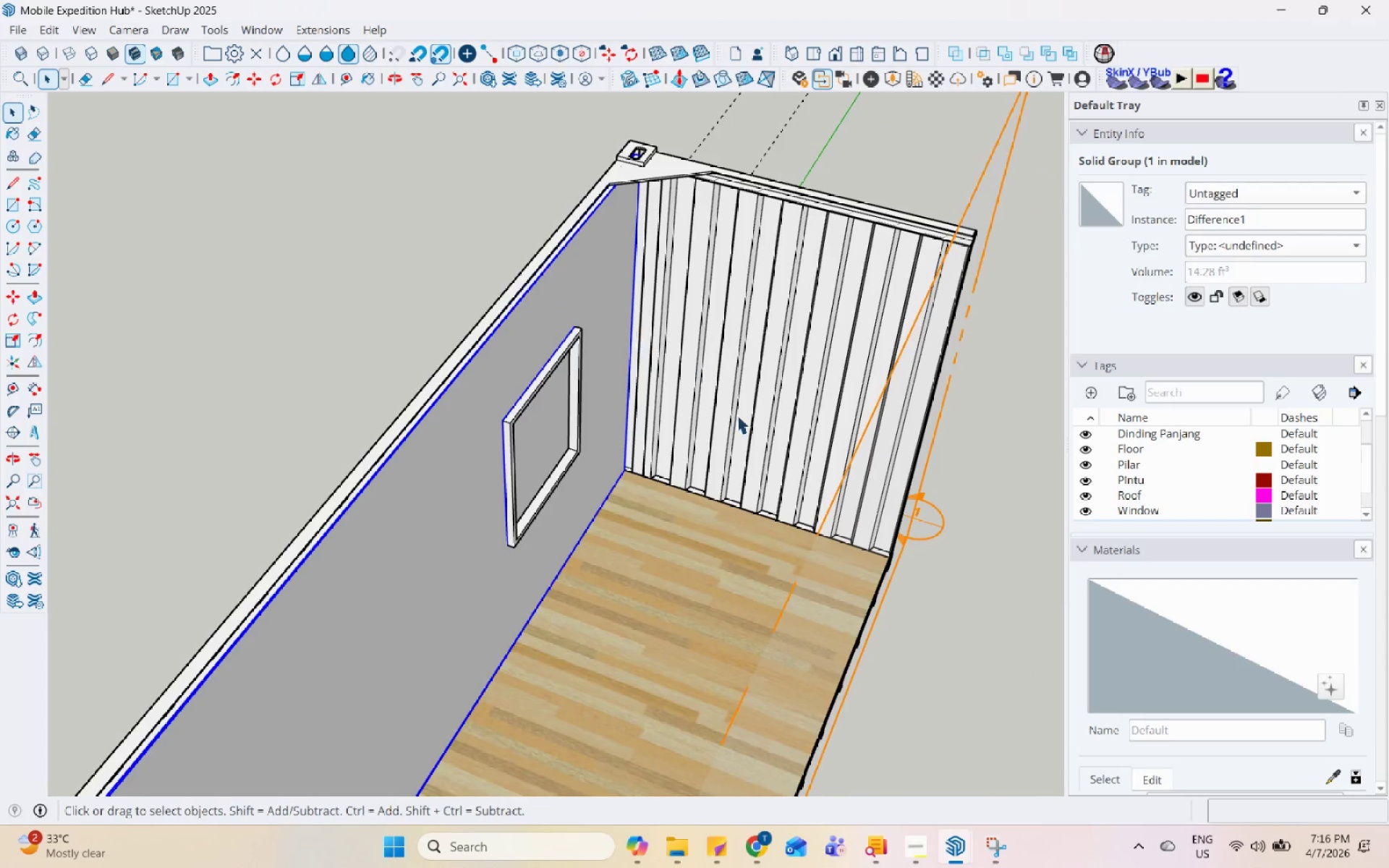 
scroll: coordinate [354, 358], scroll_direction: up, amount: 11.0
 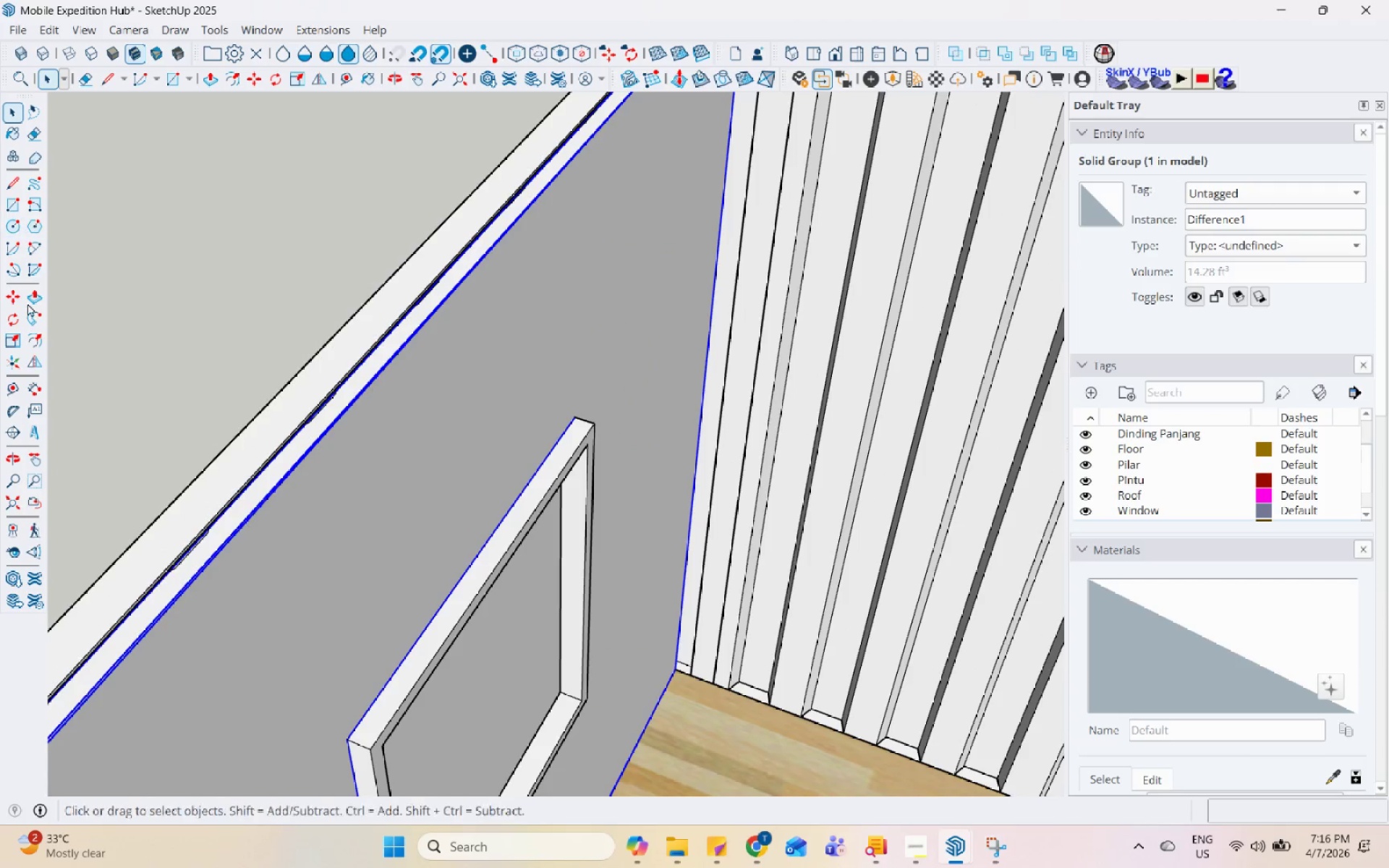 
left_click([17, 378])
 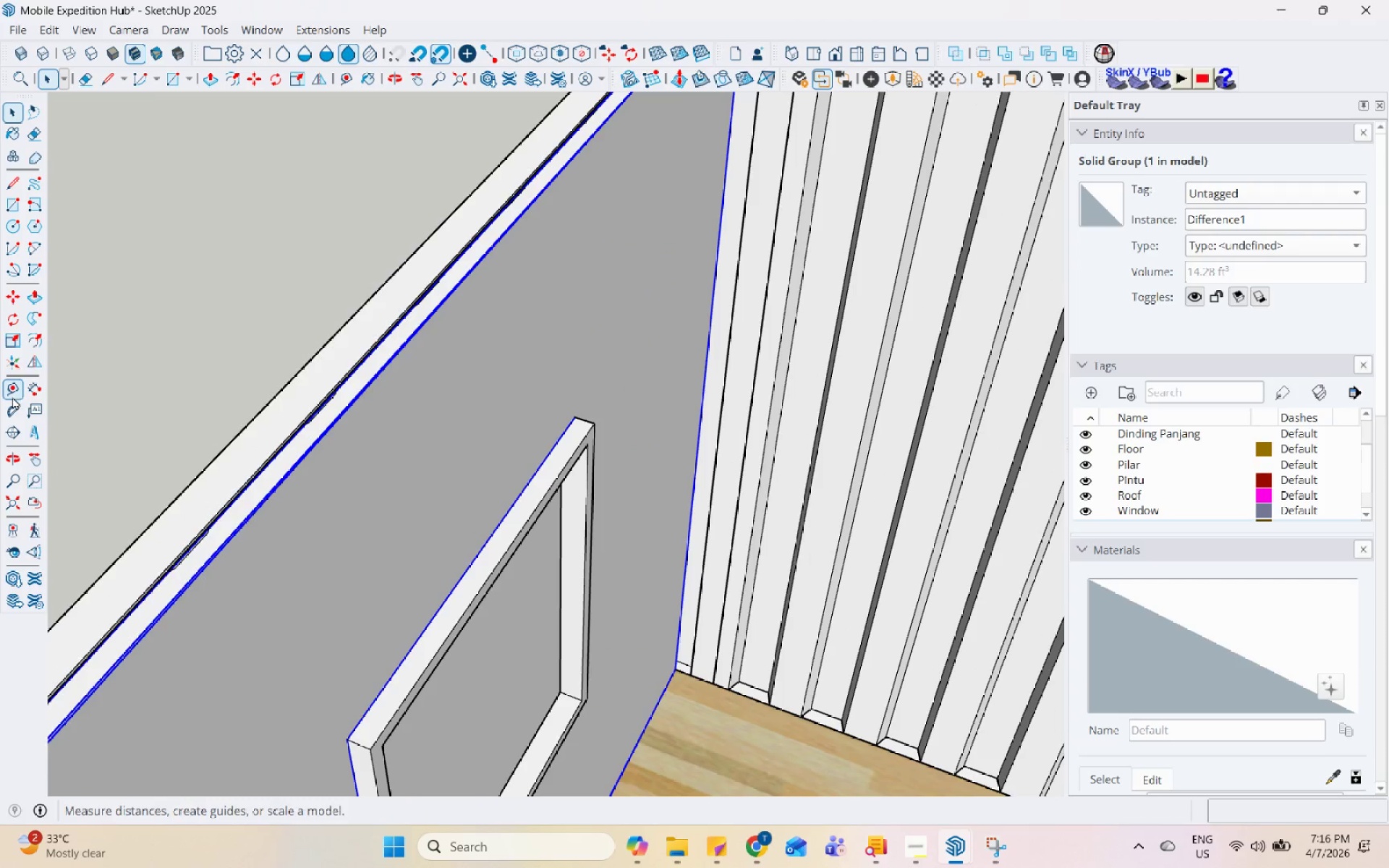 
left_click([12, 394])
 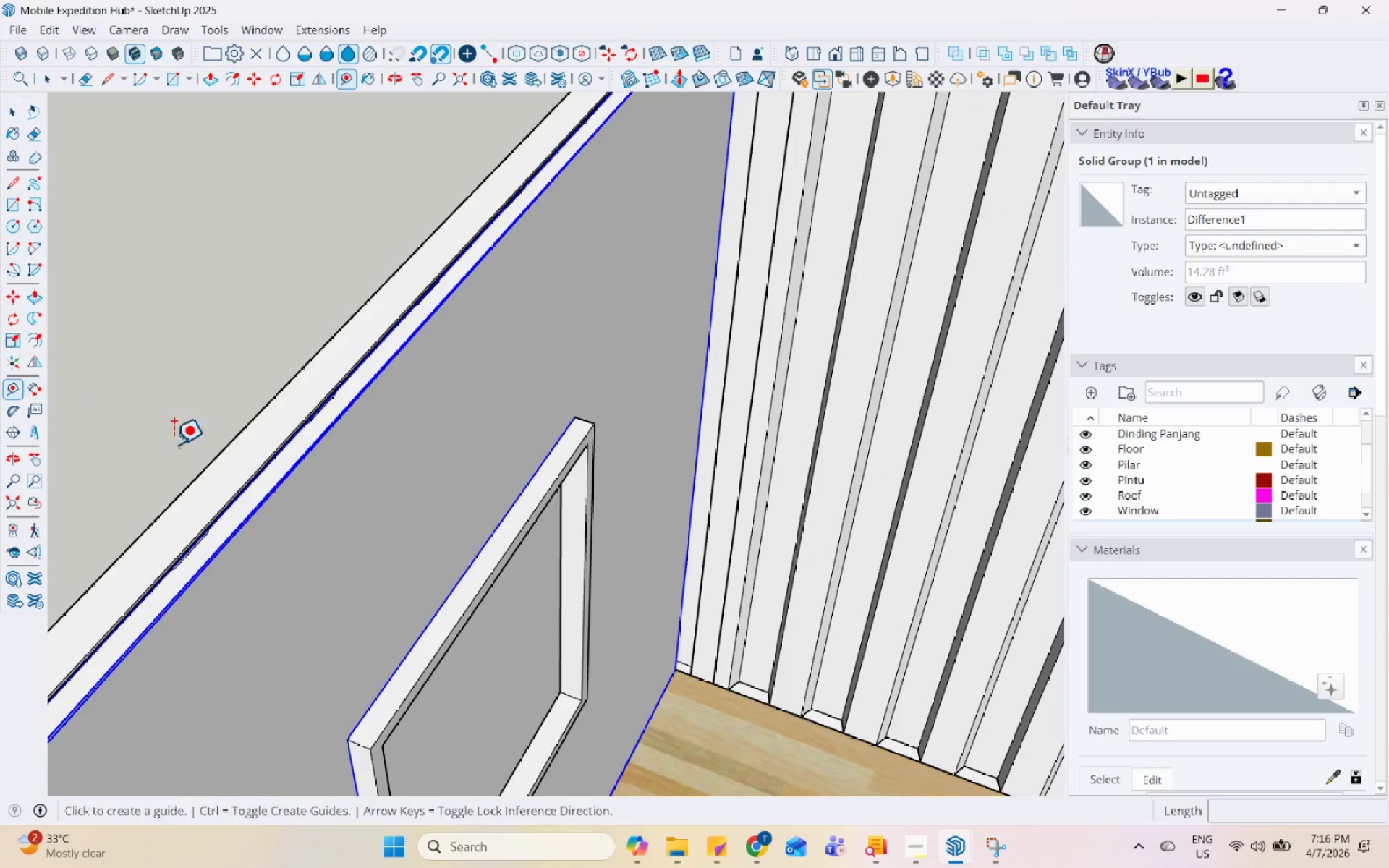 
scroll: coordinate [277, 417], scroll_direction: up, amount: 13.0
 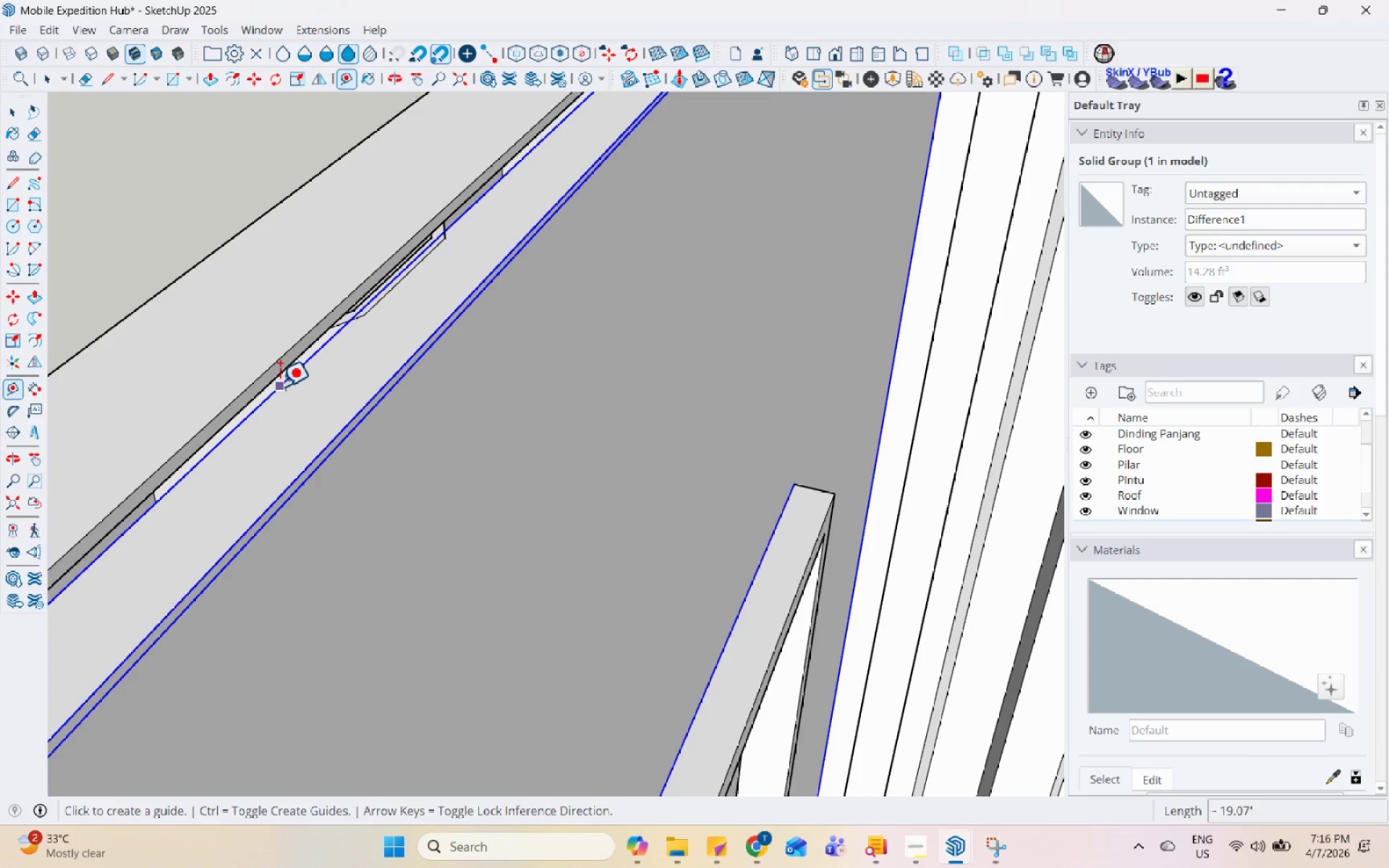 
left_click([279, 386])
 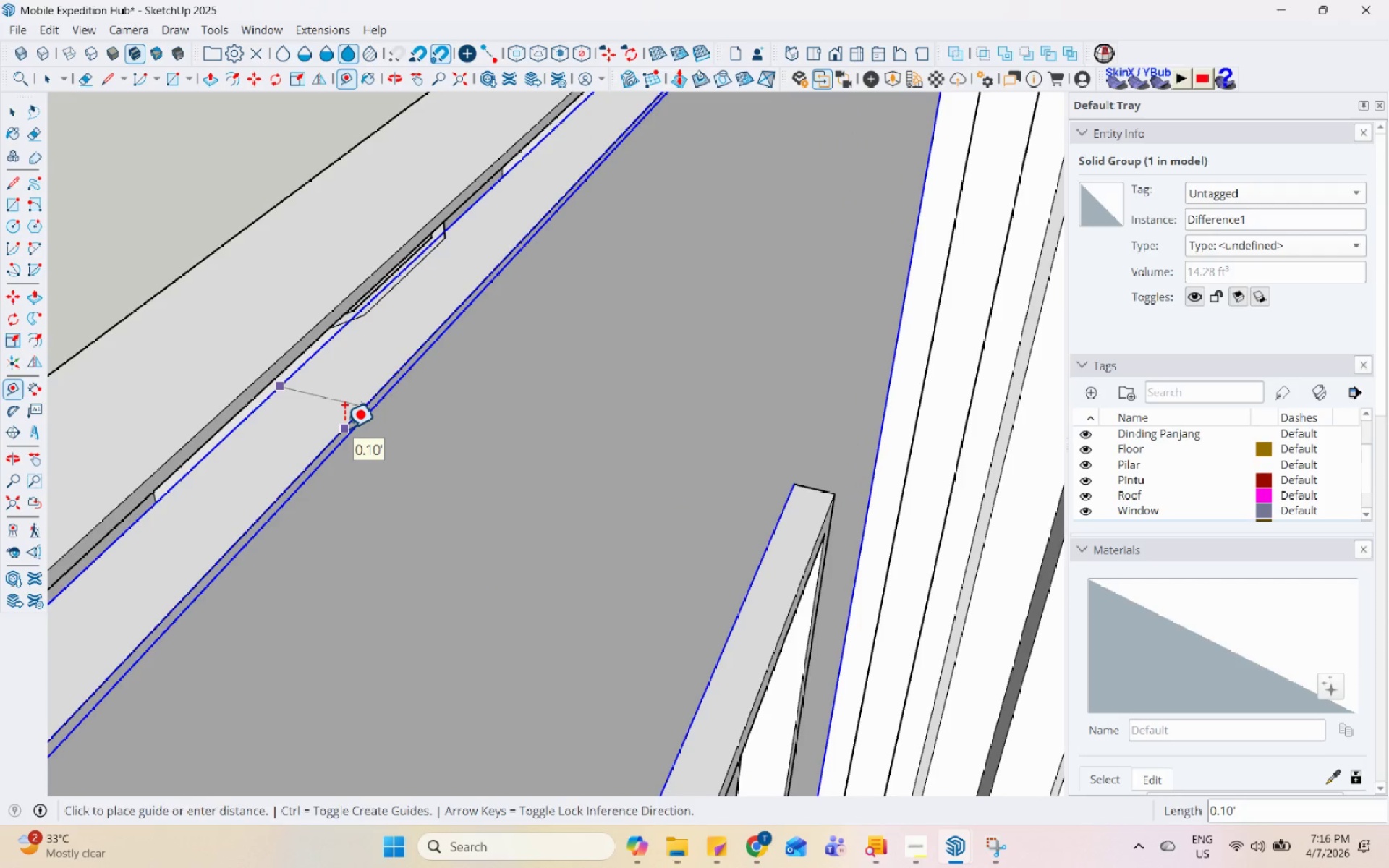 
scroll: coordinate [345, 429], scroll_direction: down, amount: 8.0
 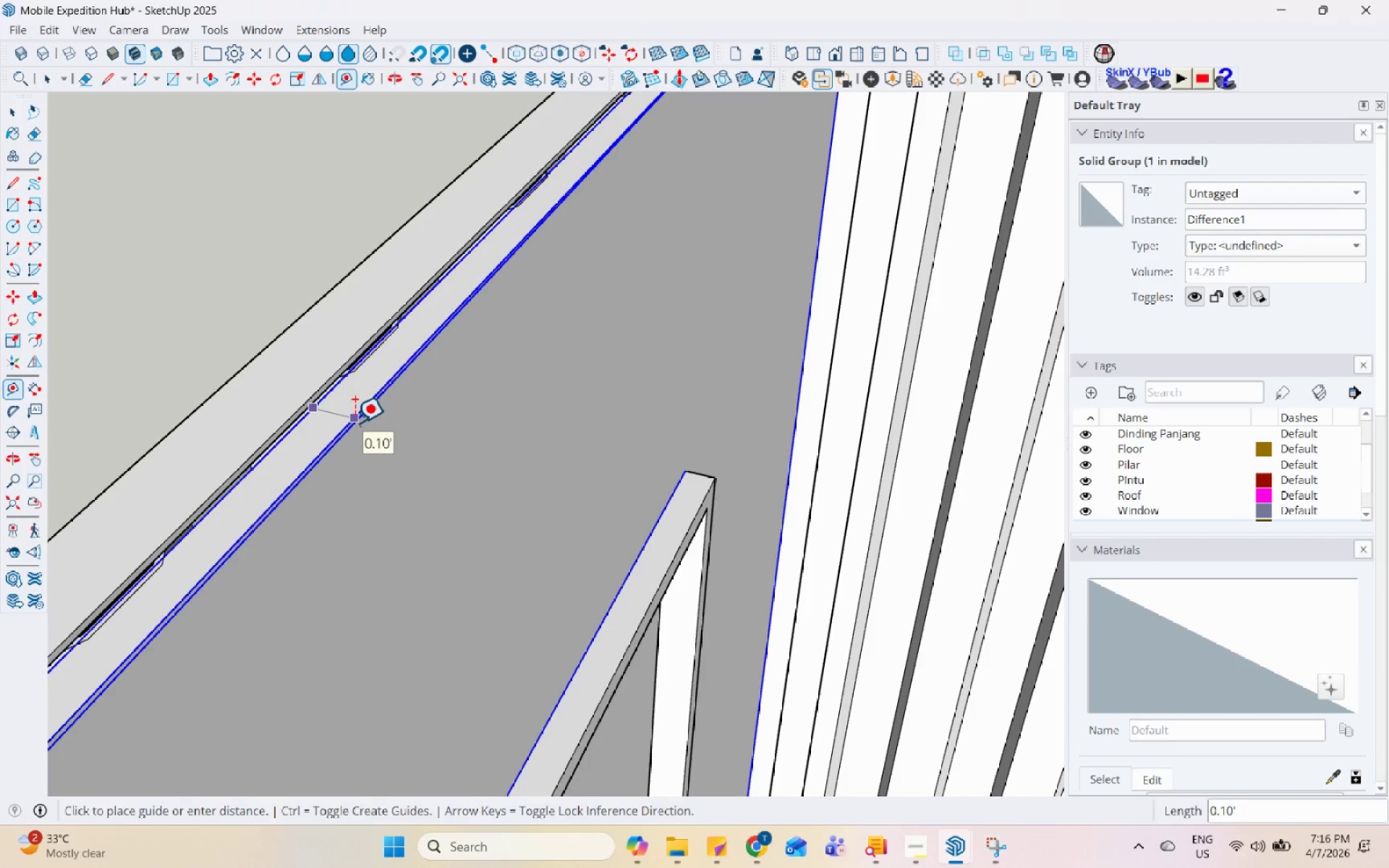 
key(Escape)
 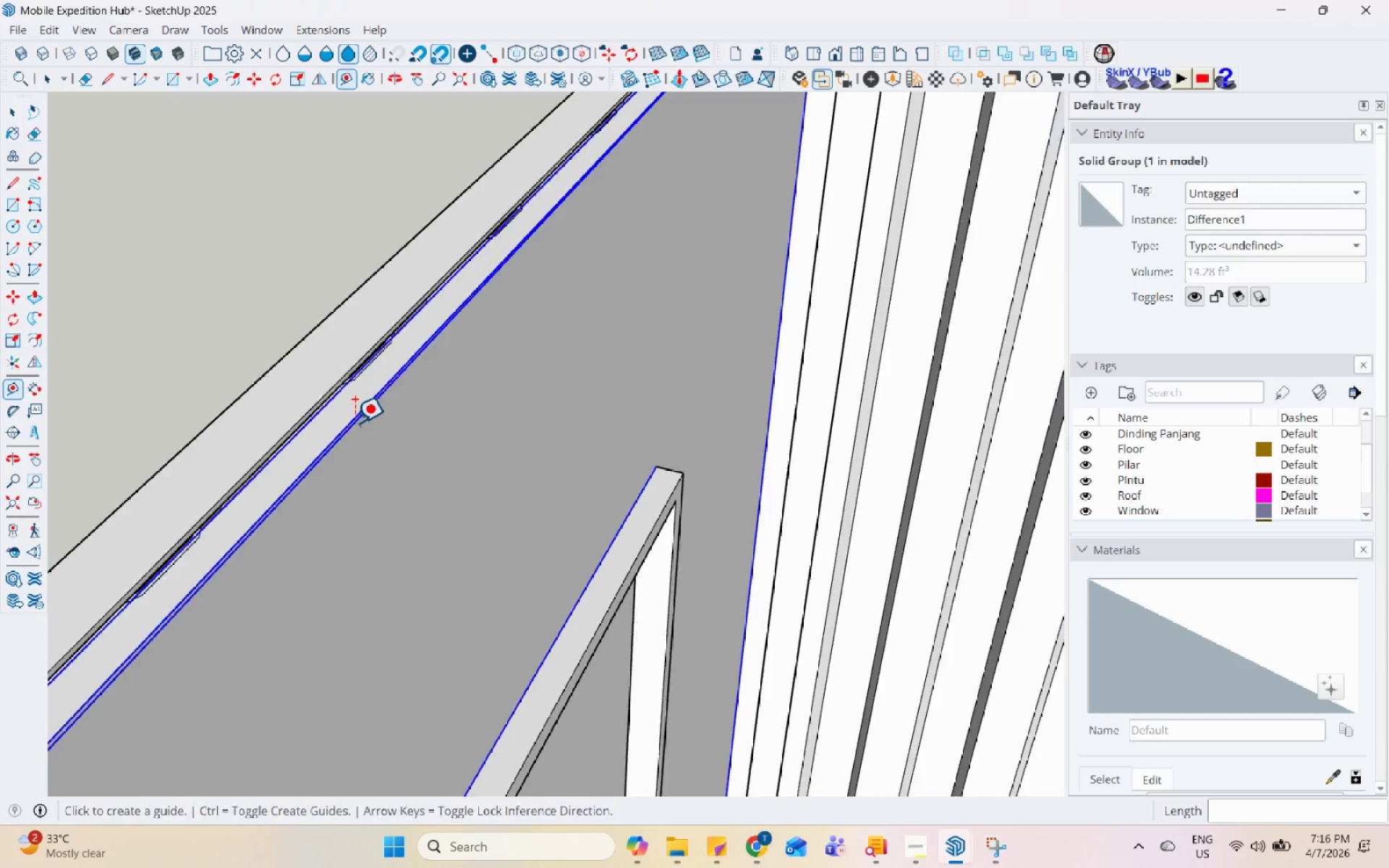 
key(Space)
 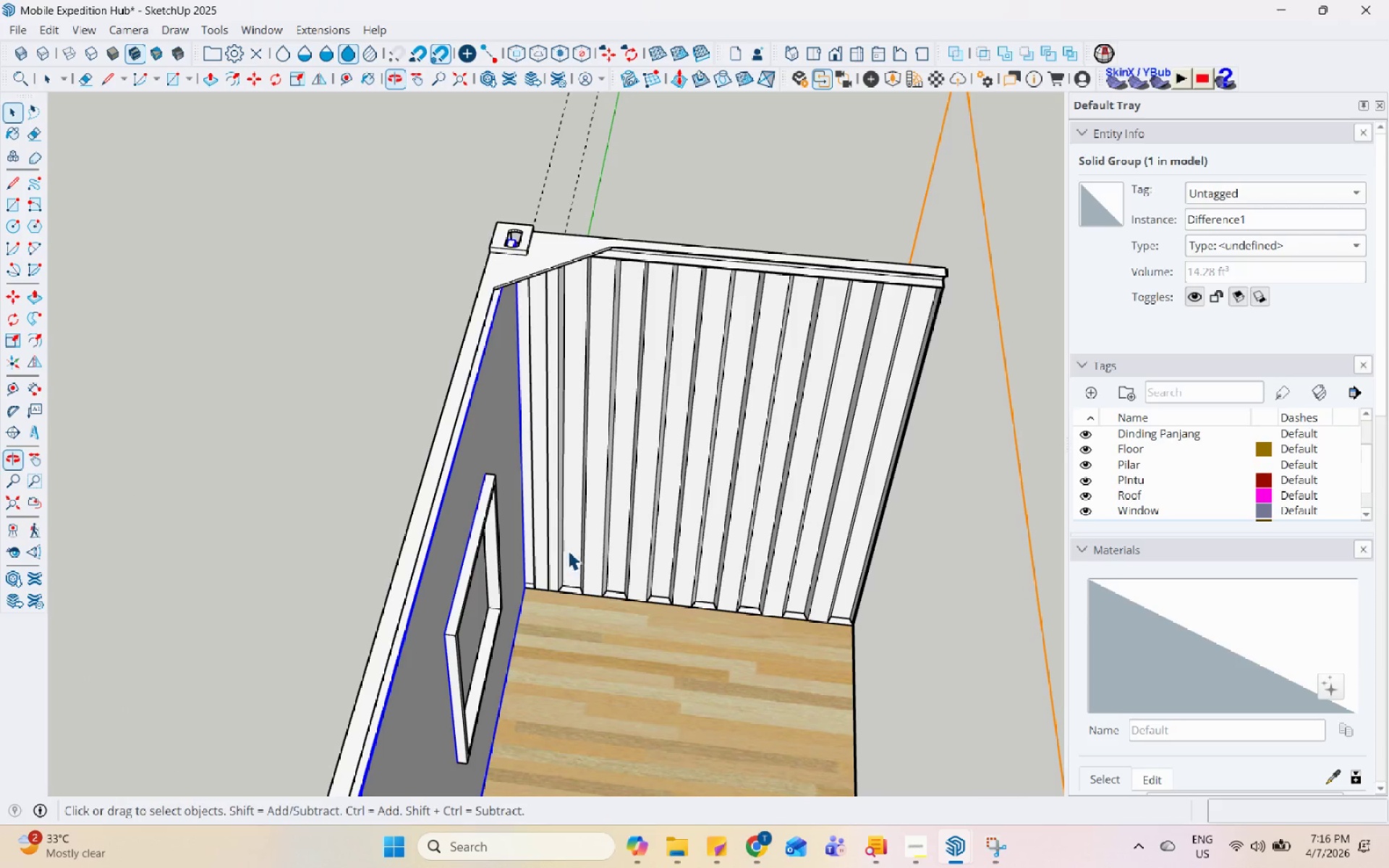 
scroll: coordinate [360, 429], scroll_direction: down, amount: 18.0
 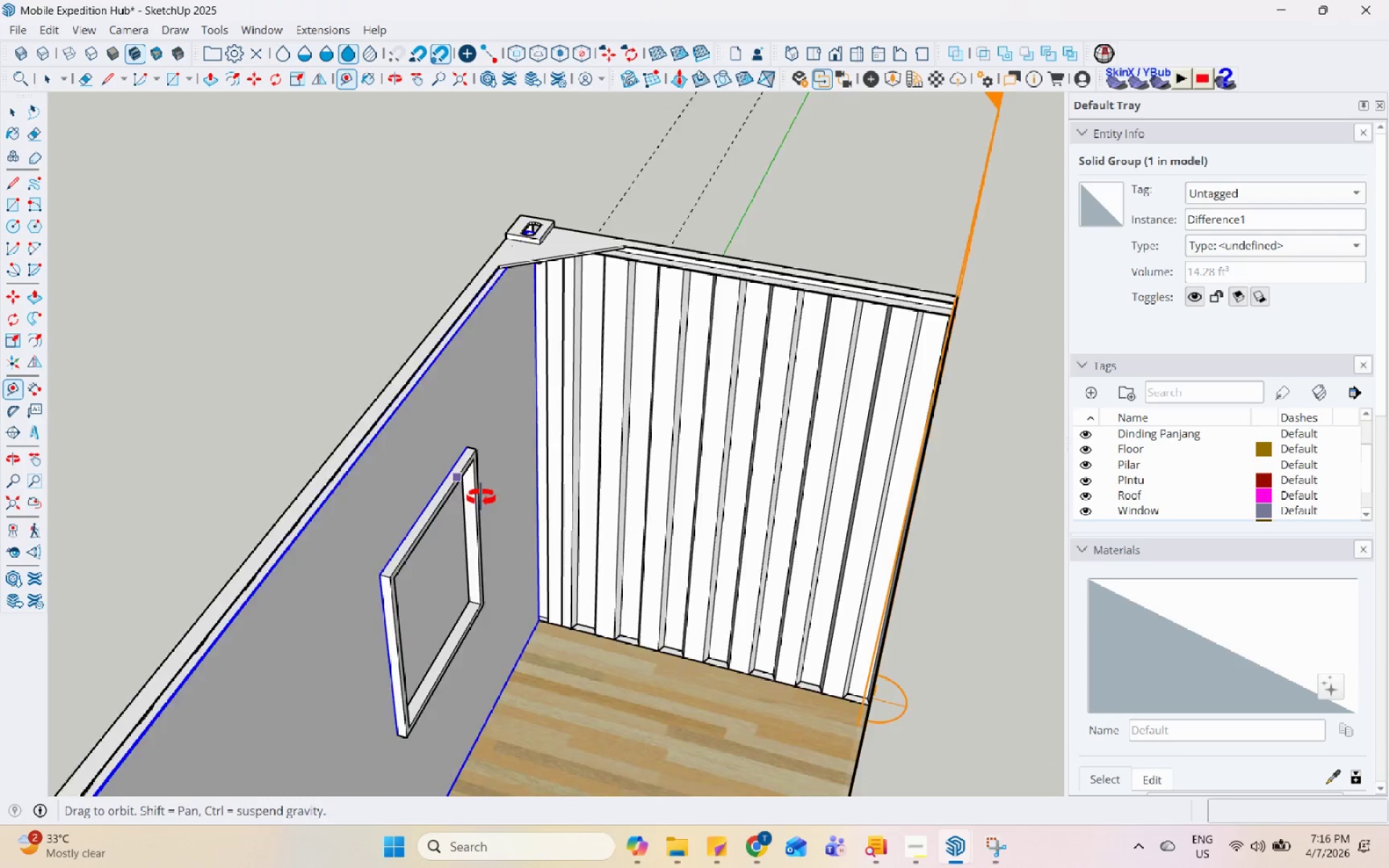 
key(Escape)
 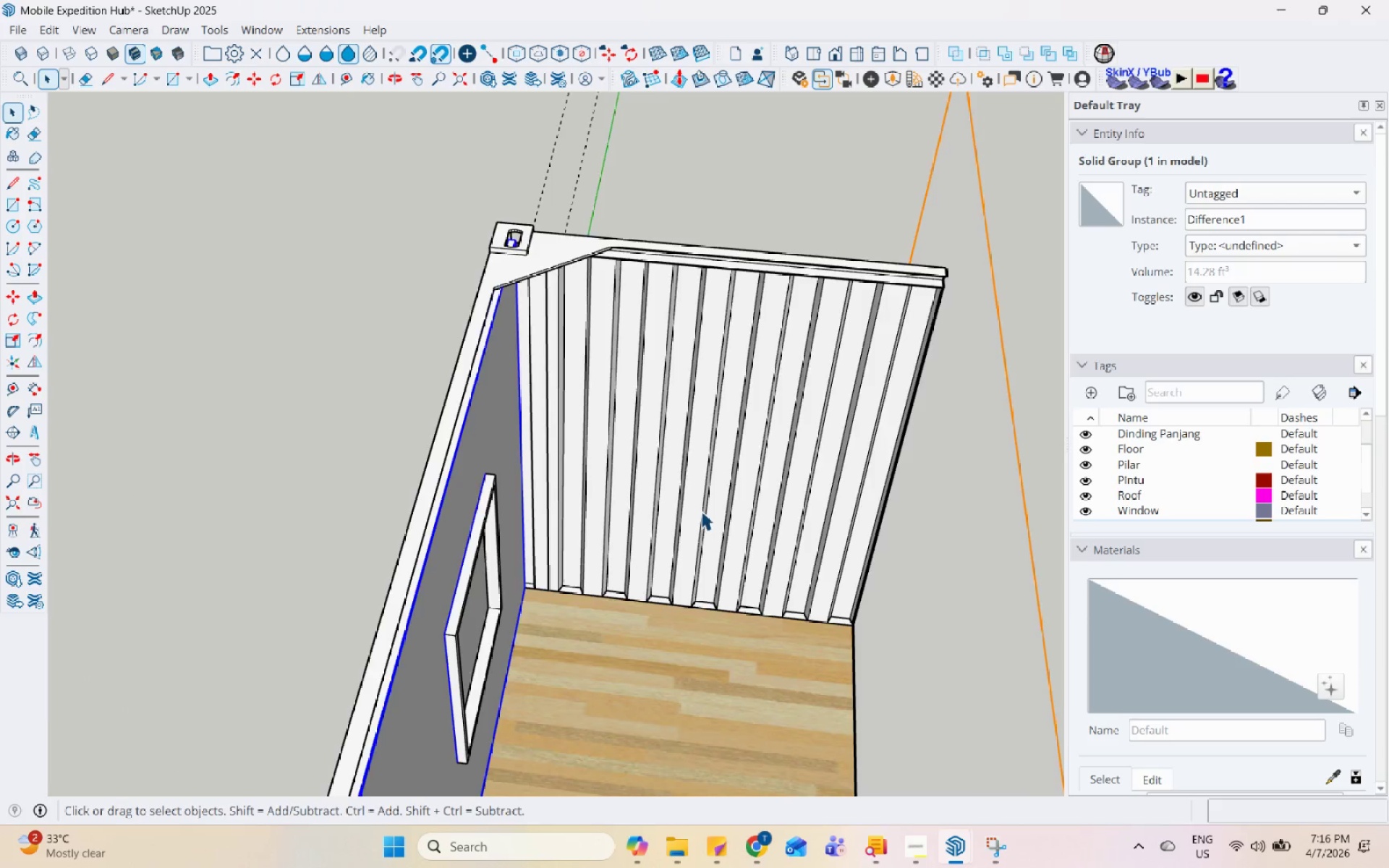 
key(Escape)
 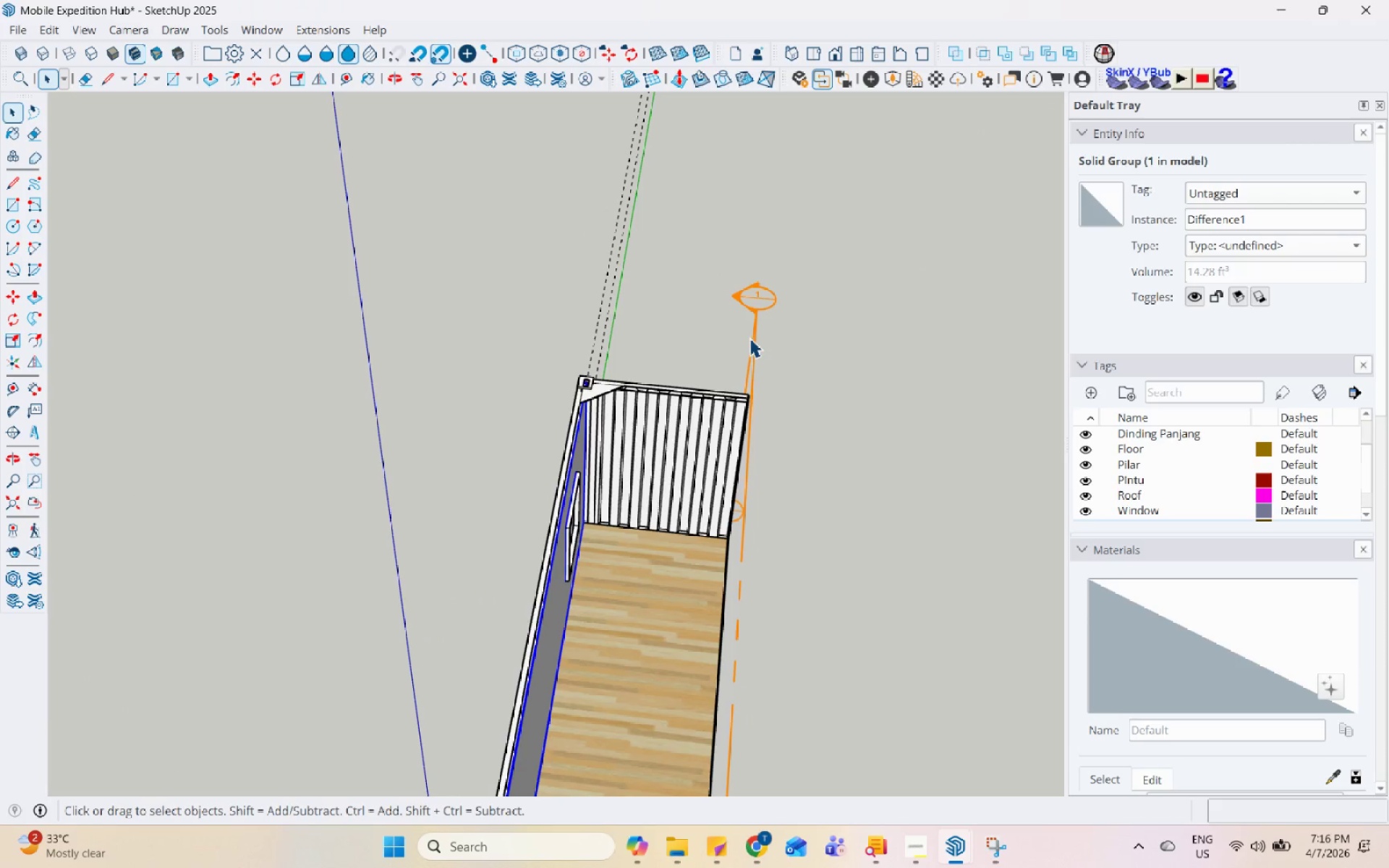 
scroll: coordinate [558, 432], scroll_direction: down, amount: 10.0
 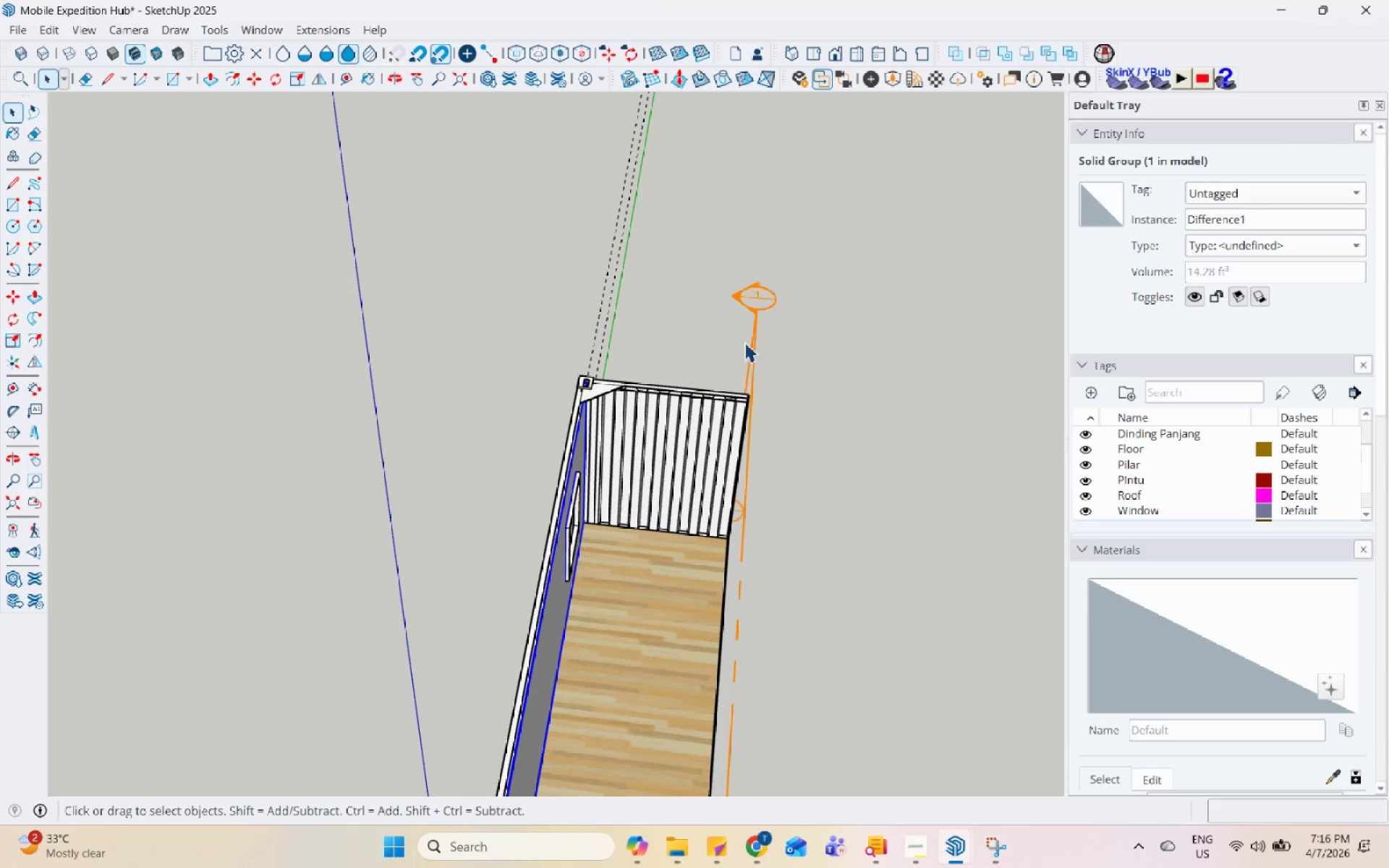 
left_click([751, 338])
 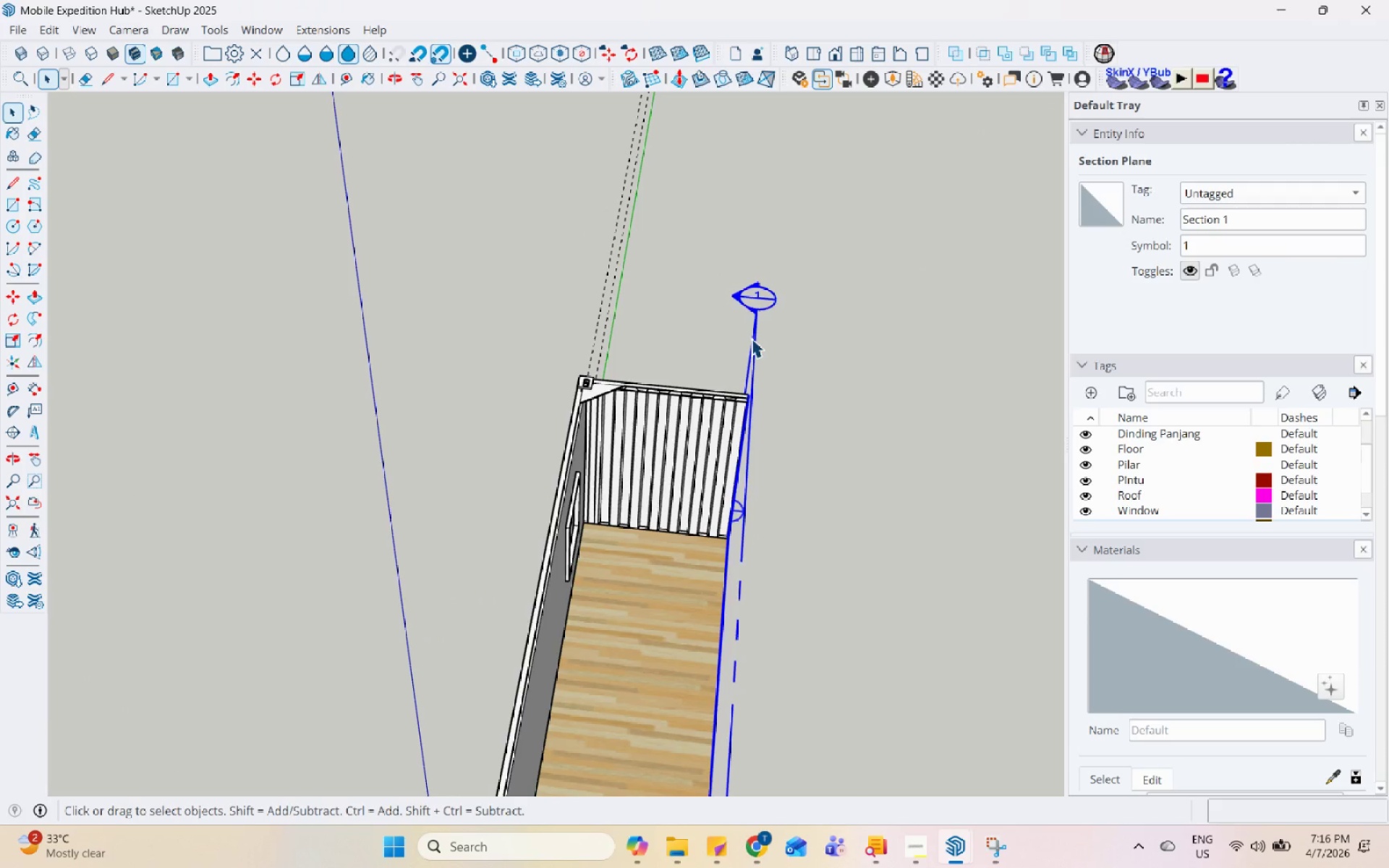 
key(M)
 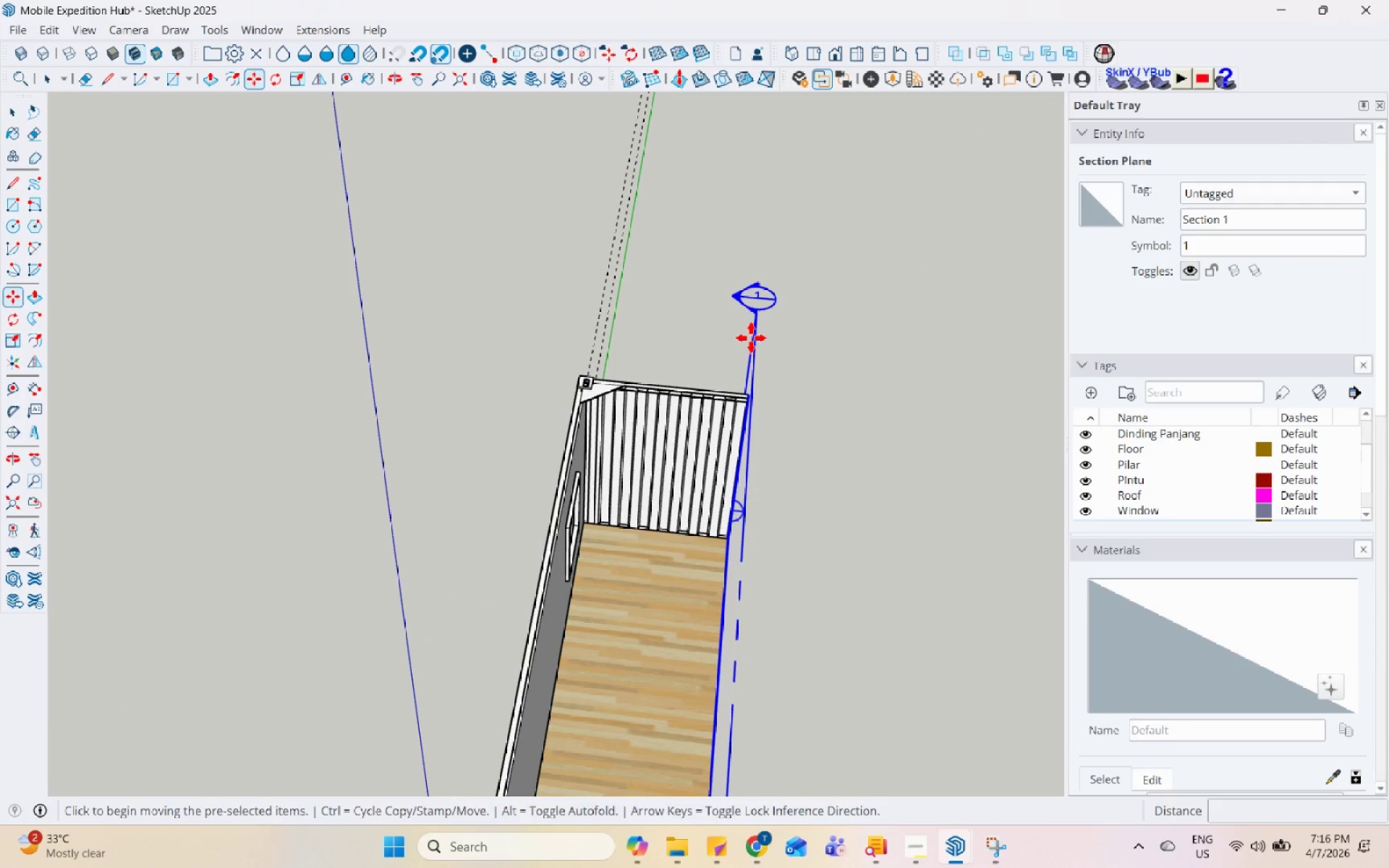 
left_click([751, 338])
 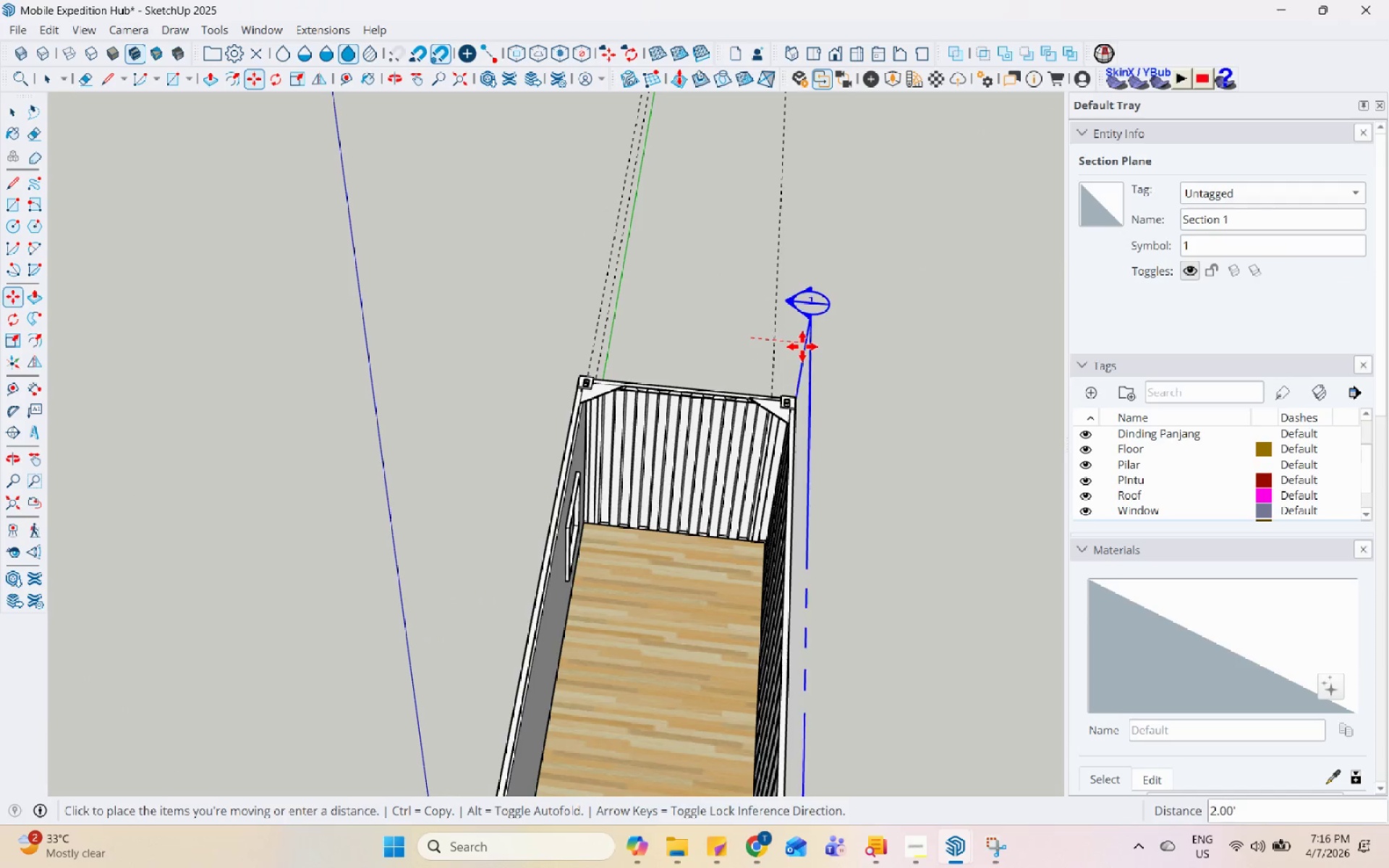 
left_click([802, 346])
 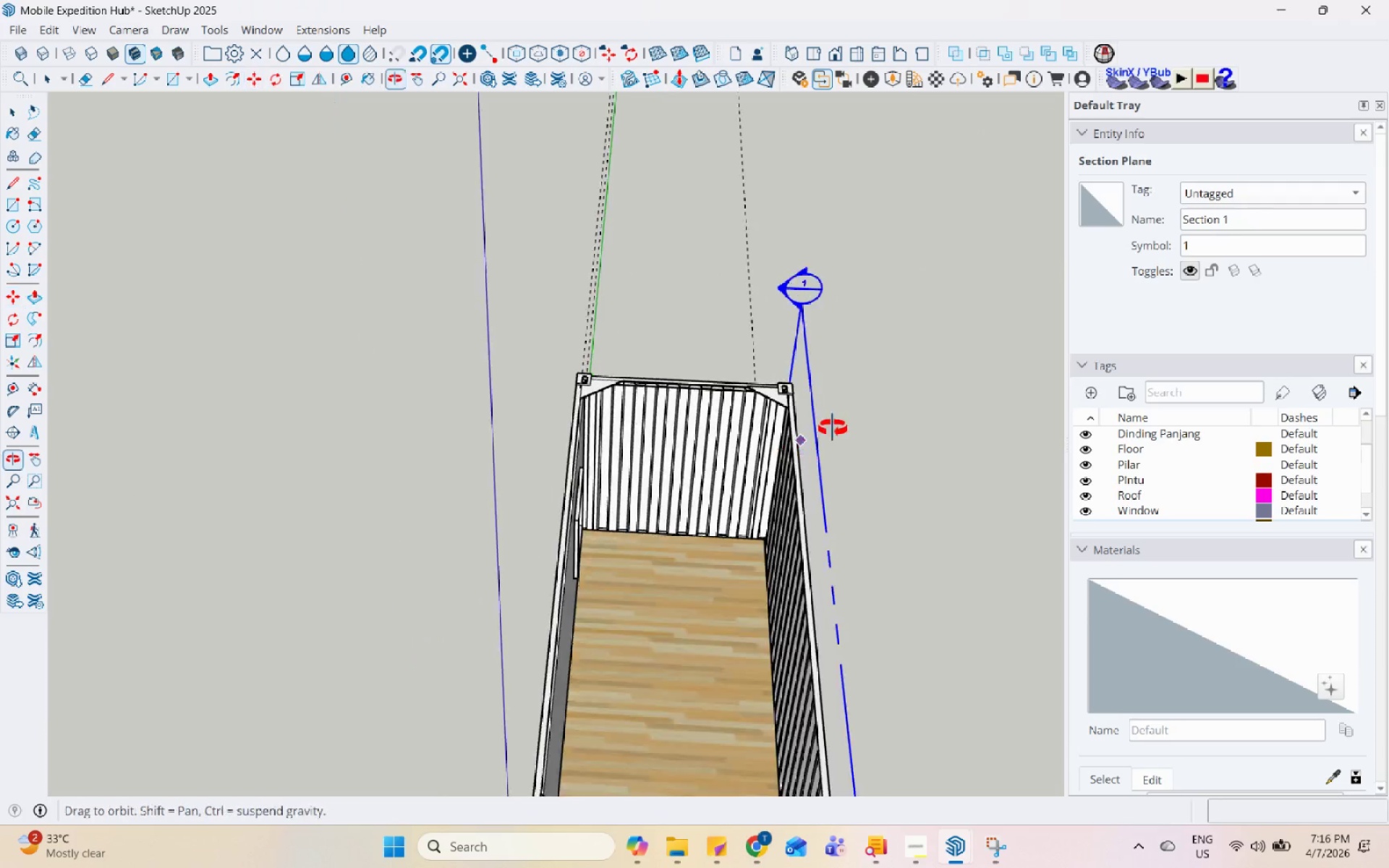 
key(Space)
 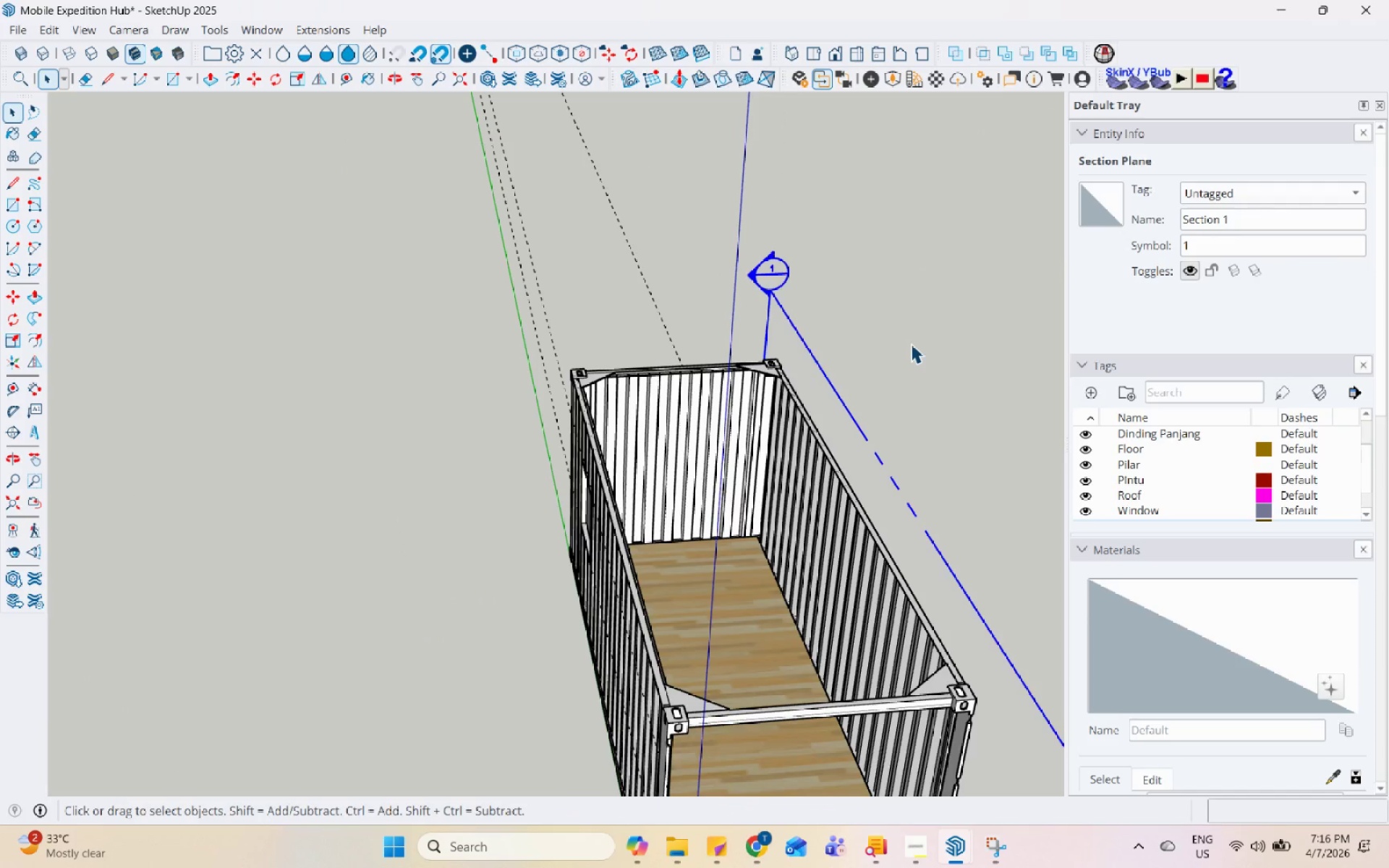 
left_click([911, 344])
 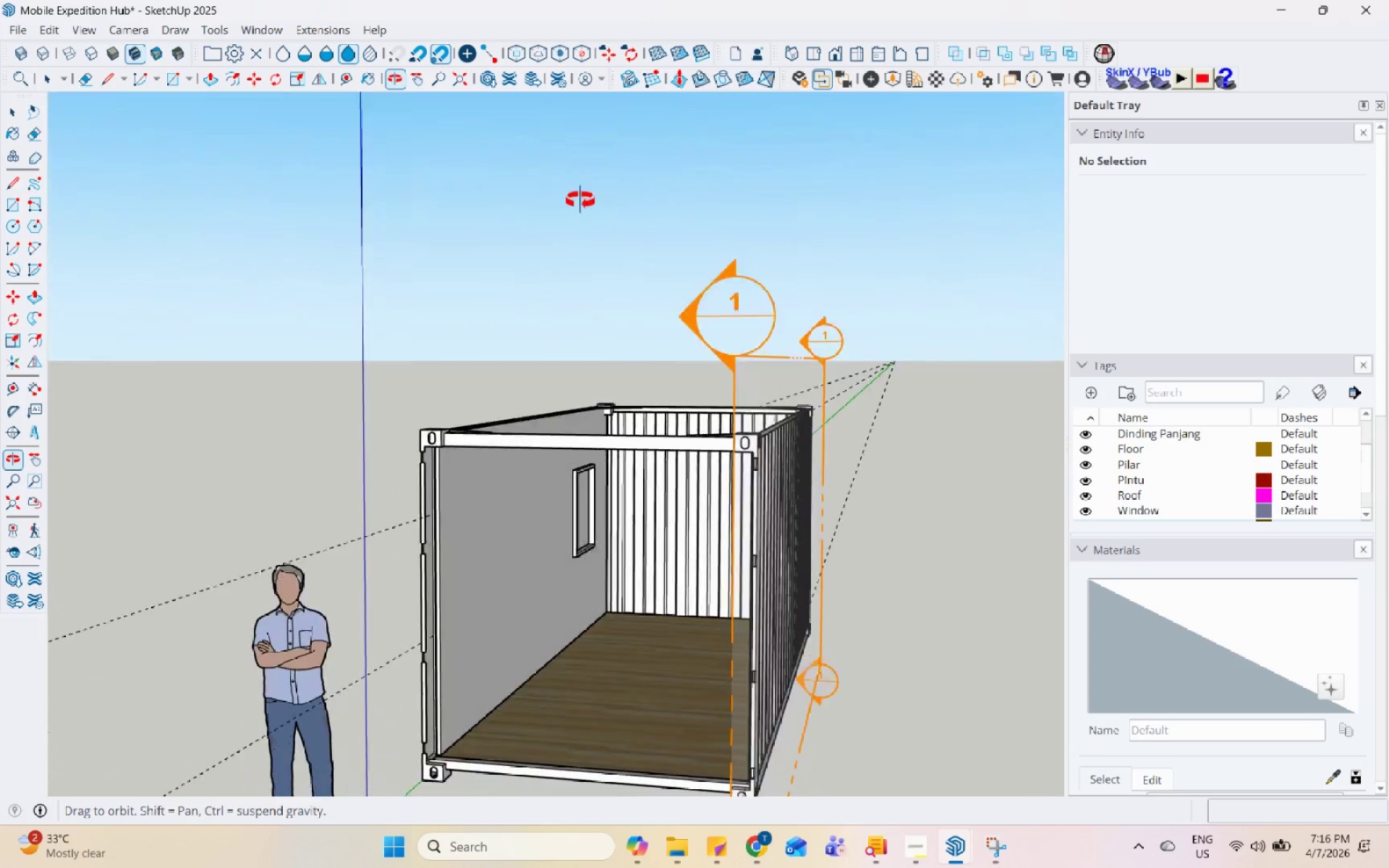 
scroll: coordinate [519, 212], scroll_direction: down, amount: 5.0
 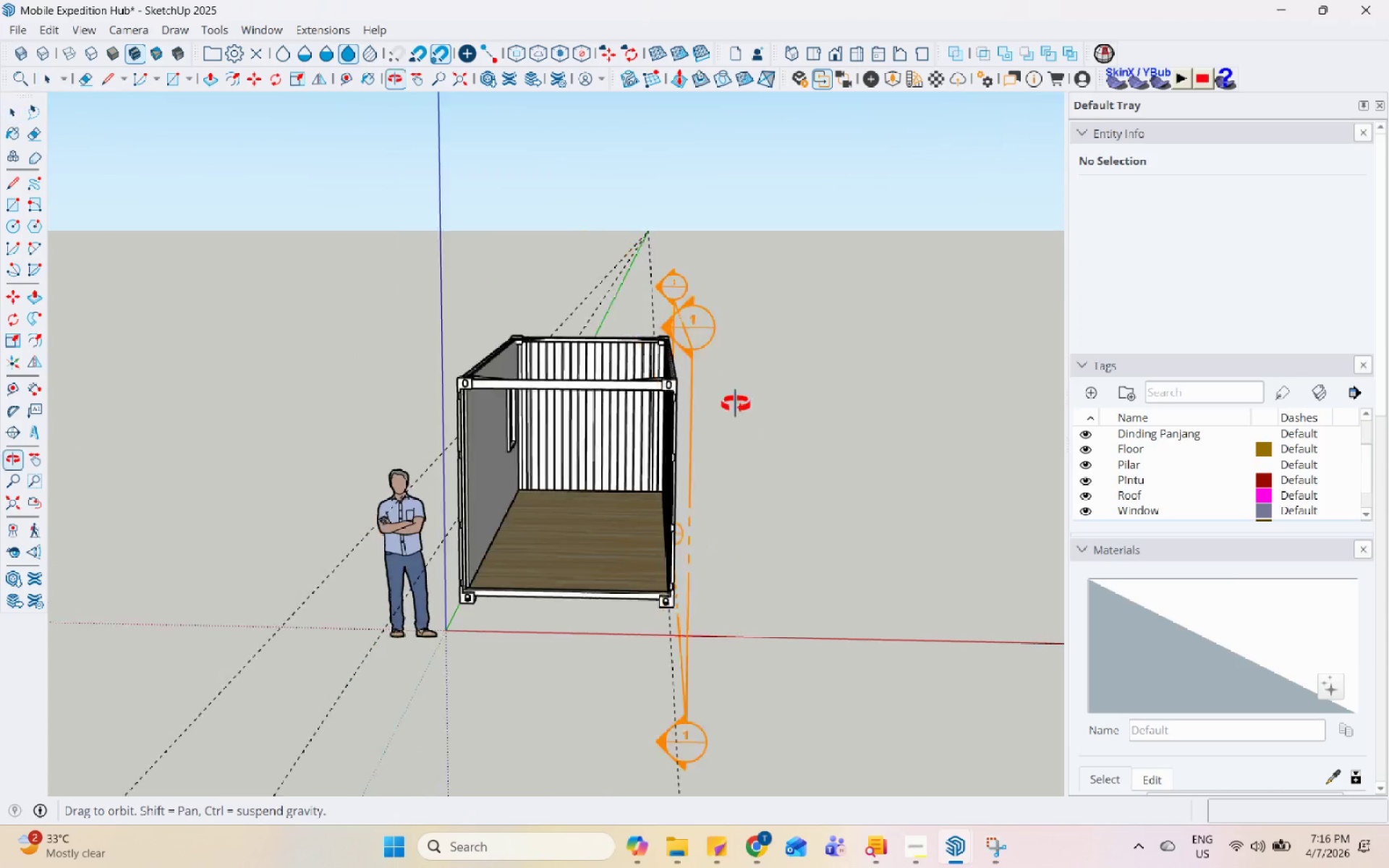 
scroll: coordinate [373, 805], scroll_direction: up, amount: 13.0
 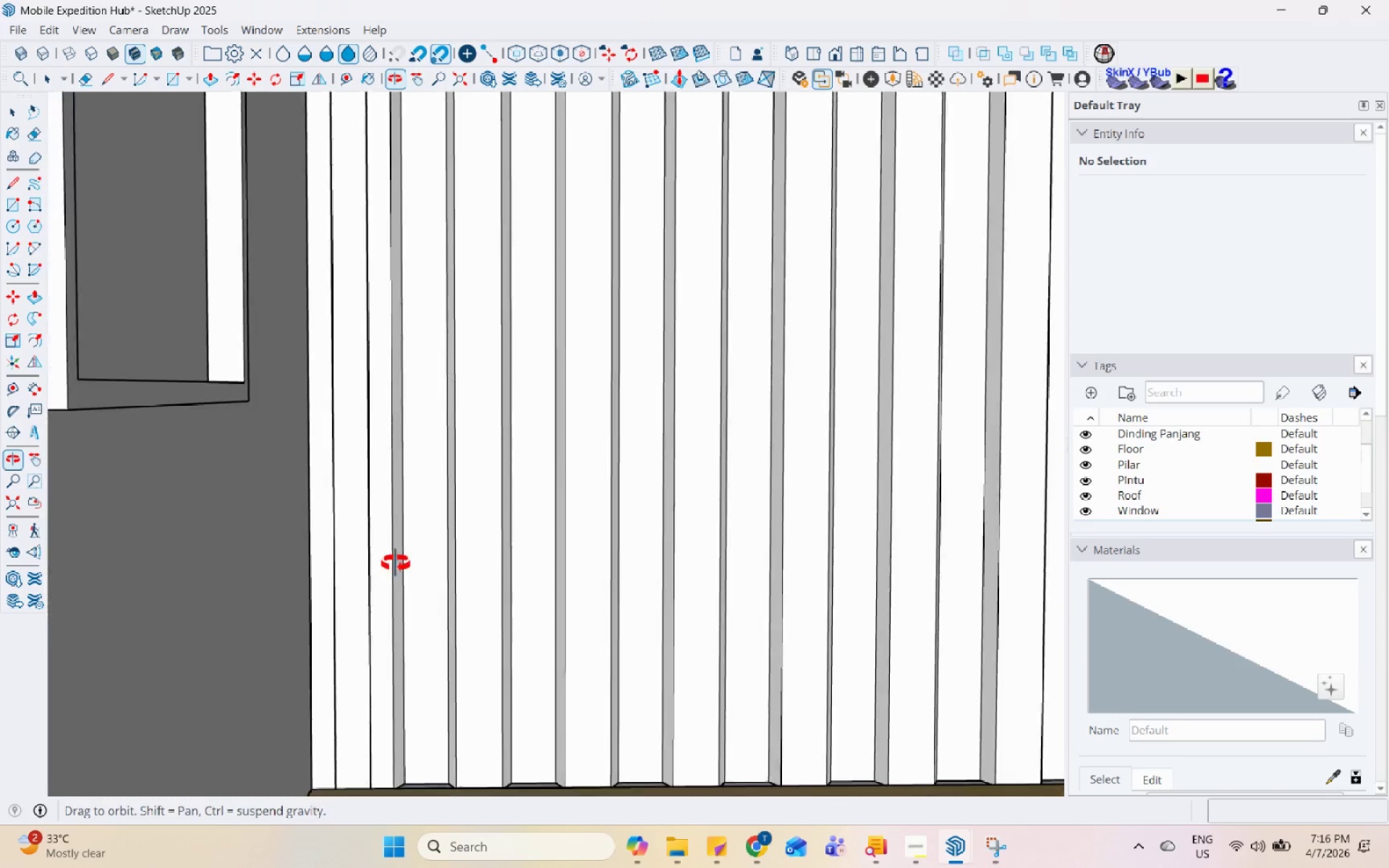 
scroll: coordinate [438, 404], scroll_direction: down, amount: 7.0
 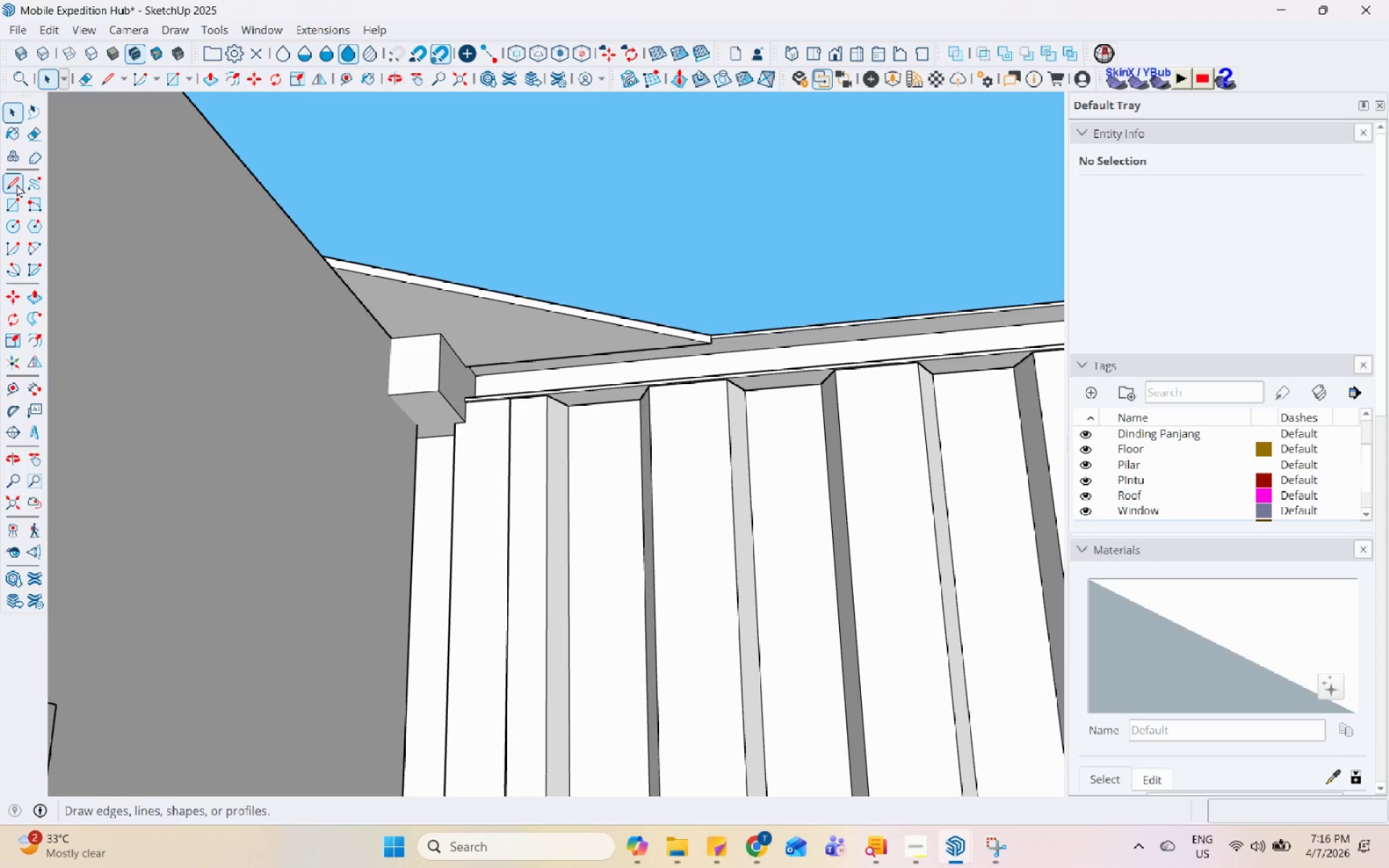 
scroll: coordinate [508, 387], scroll_direction: up, amount: 16.0
 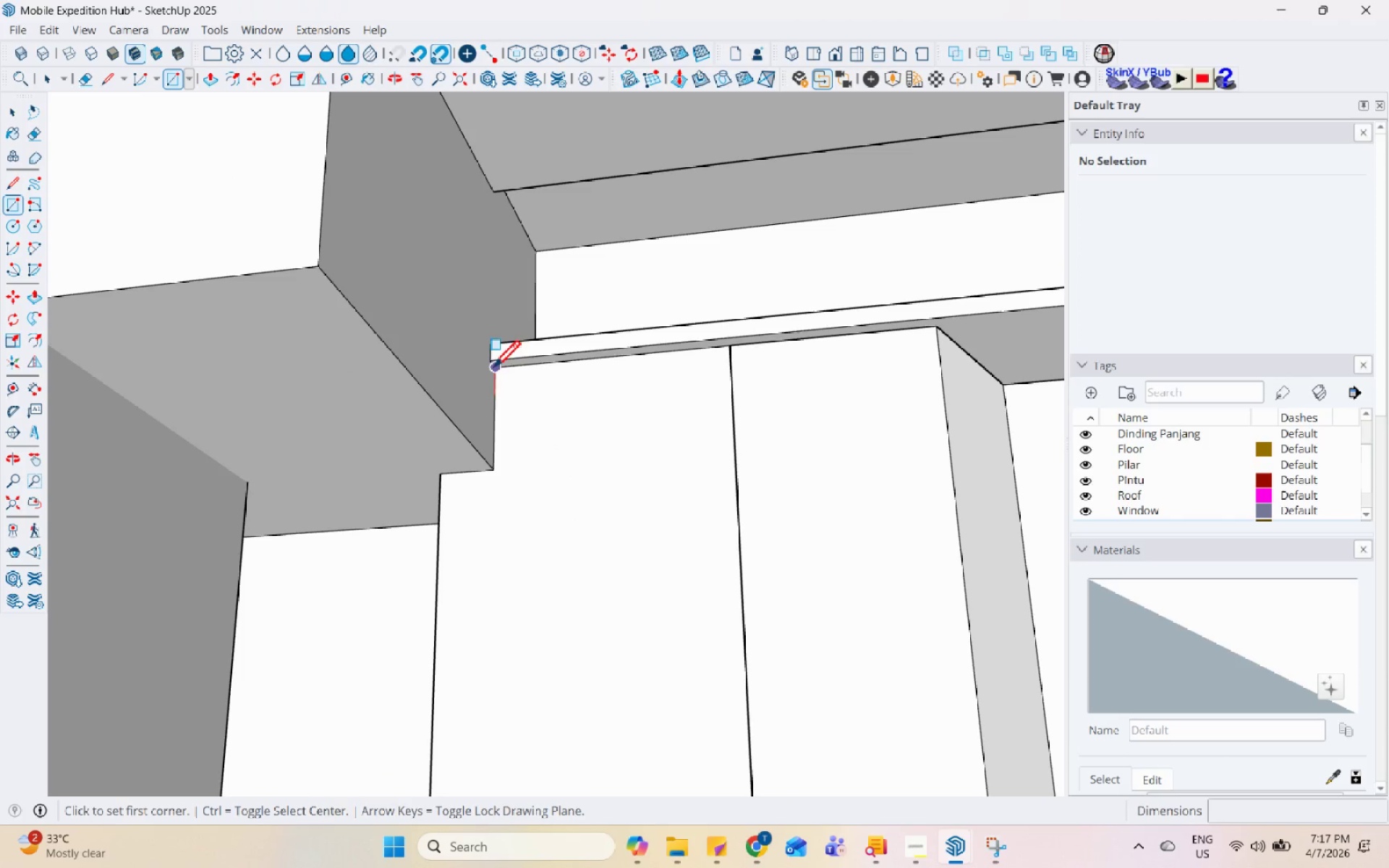 
left_click([496, 375])
 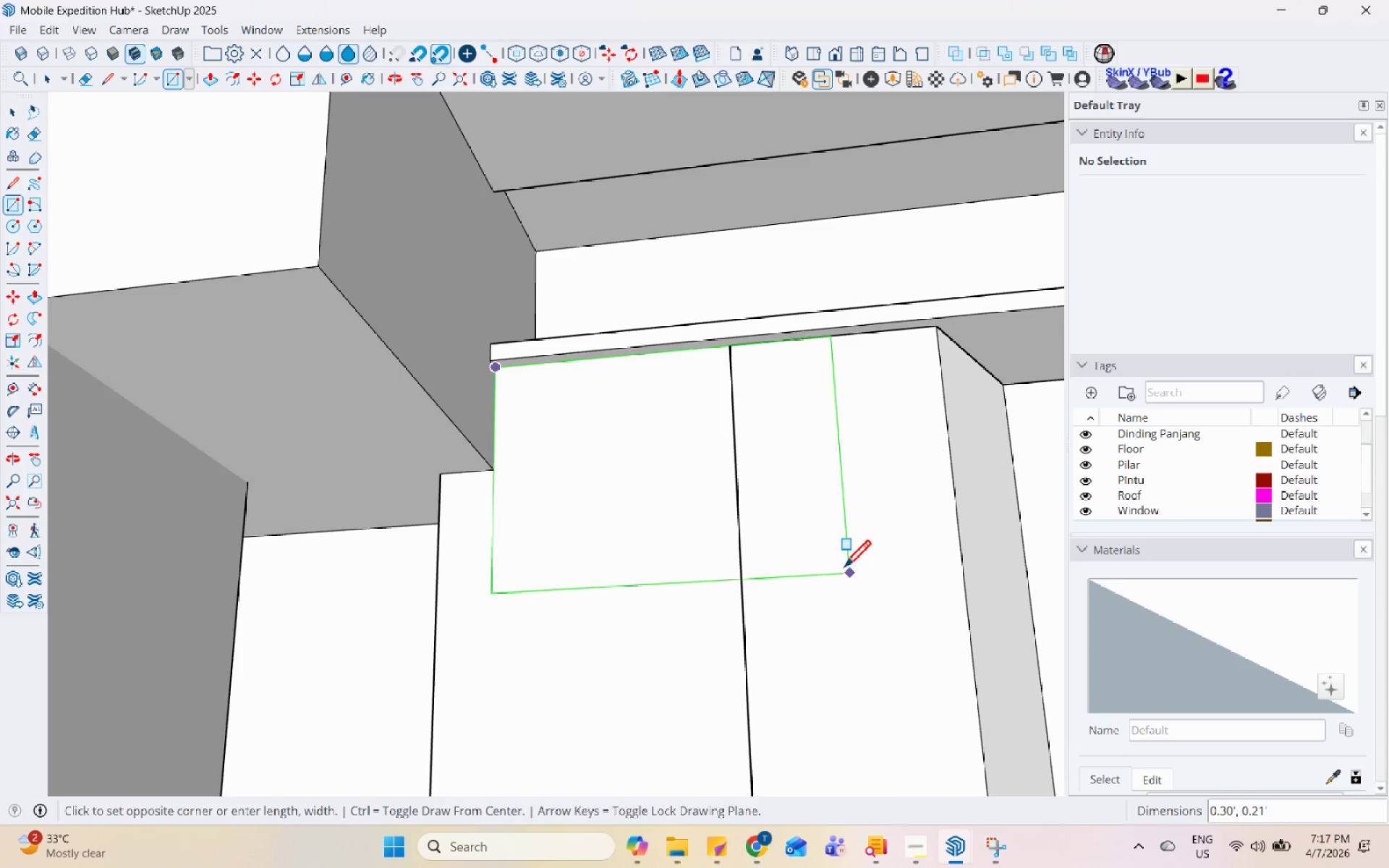 
scroll: coordinate [351, 362], scroll_direction: down, amount: 26.0
 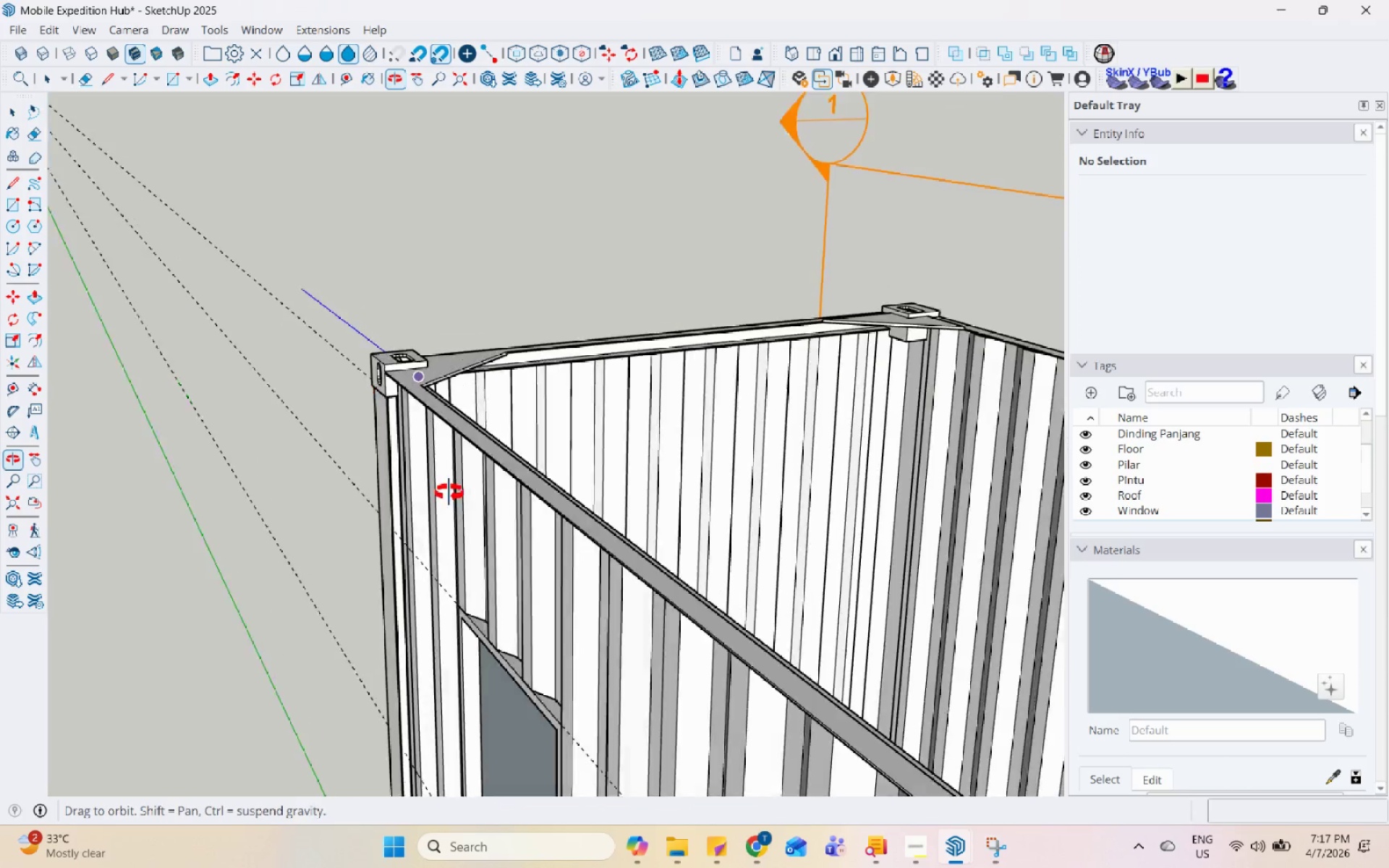 
scroll: coordinate [610, 514], scroll_direction: up, amount: 10.0
 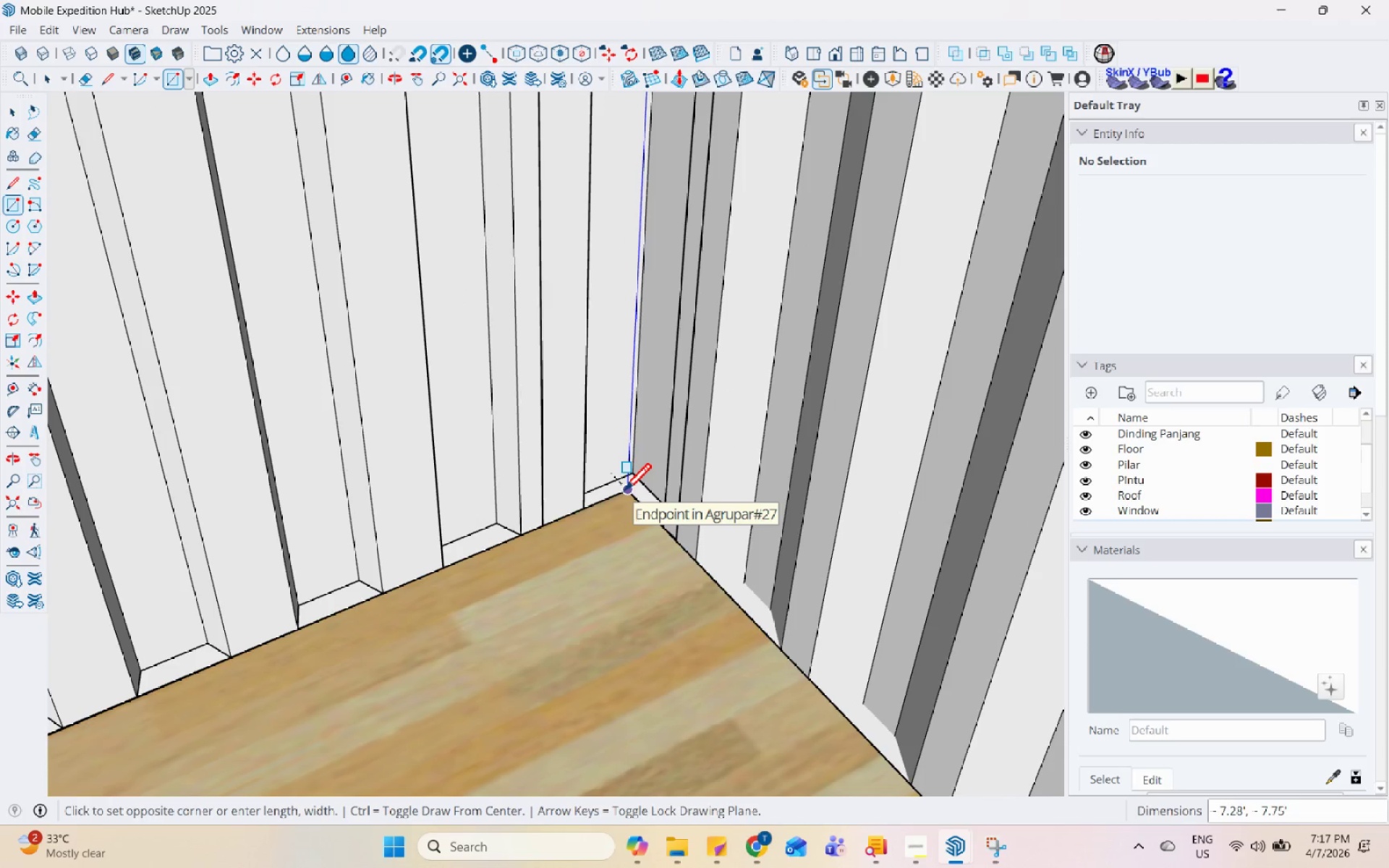 
left_click([624, 493])
 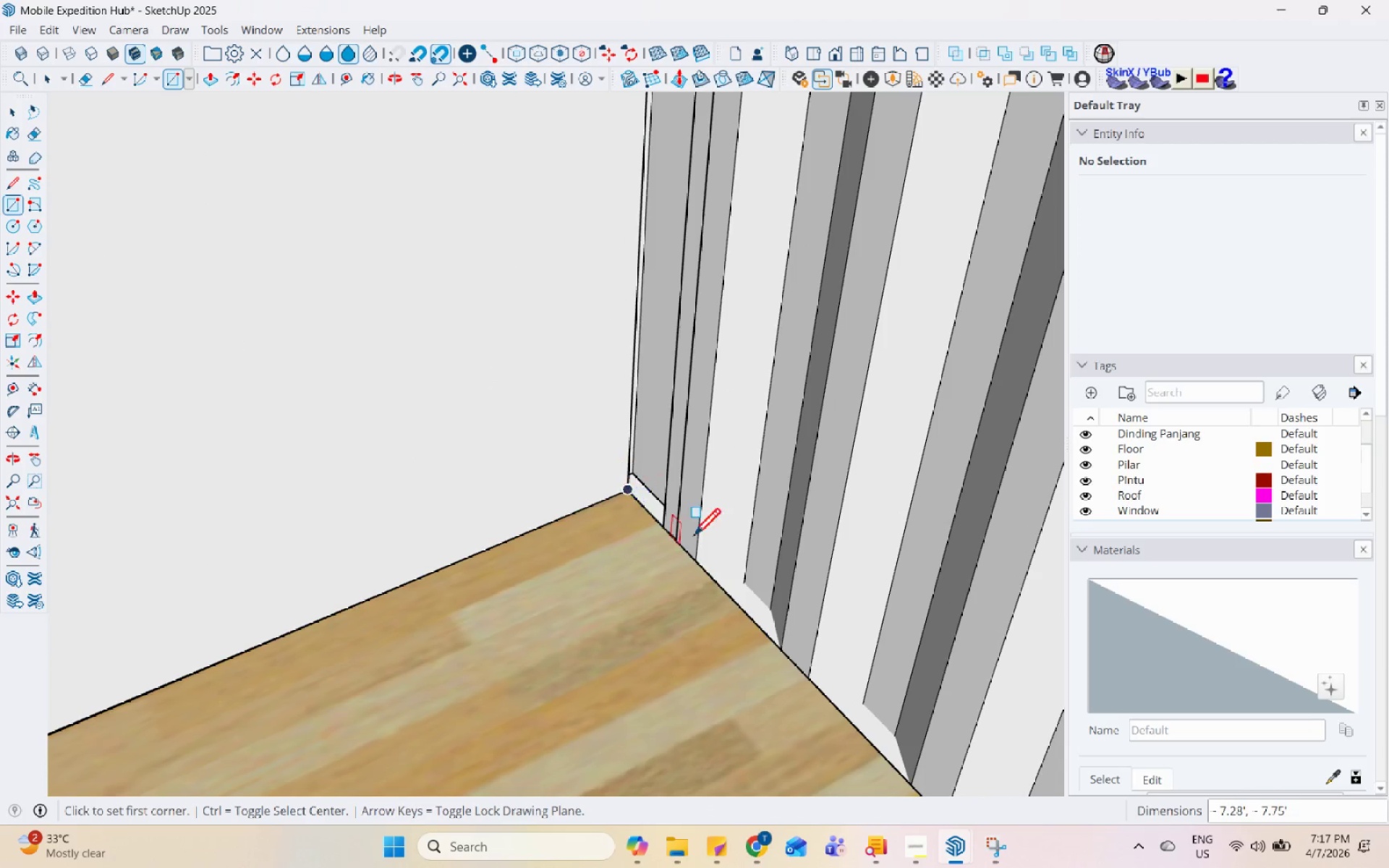 
scroll: coordinate [679, 612], scroll_direction: down, amount: 14.0
 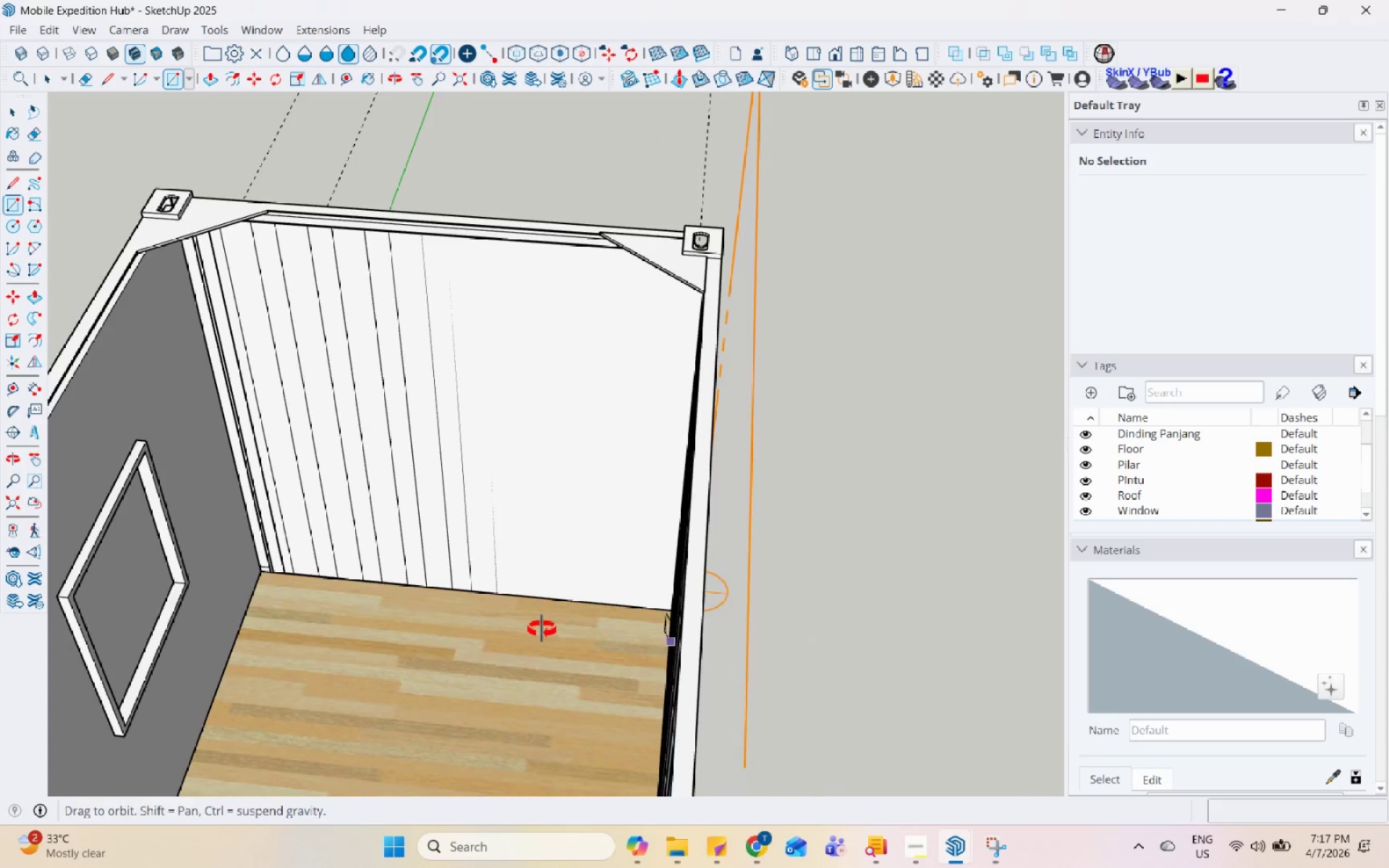 
key(Space)
 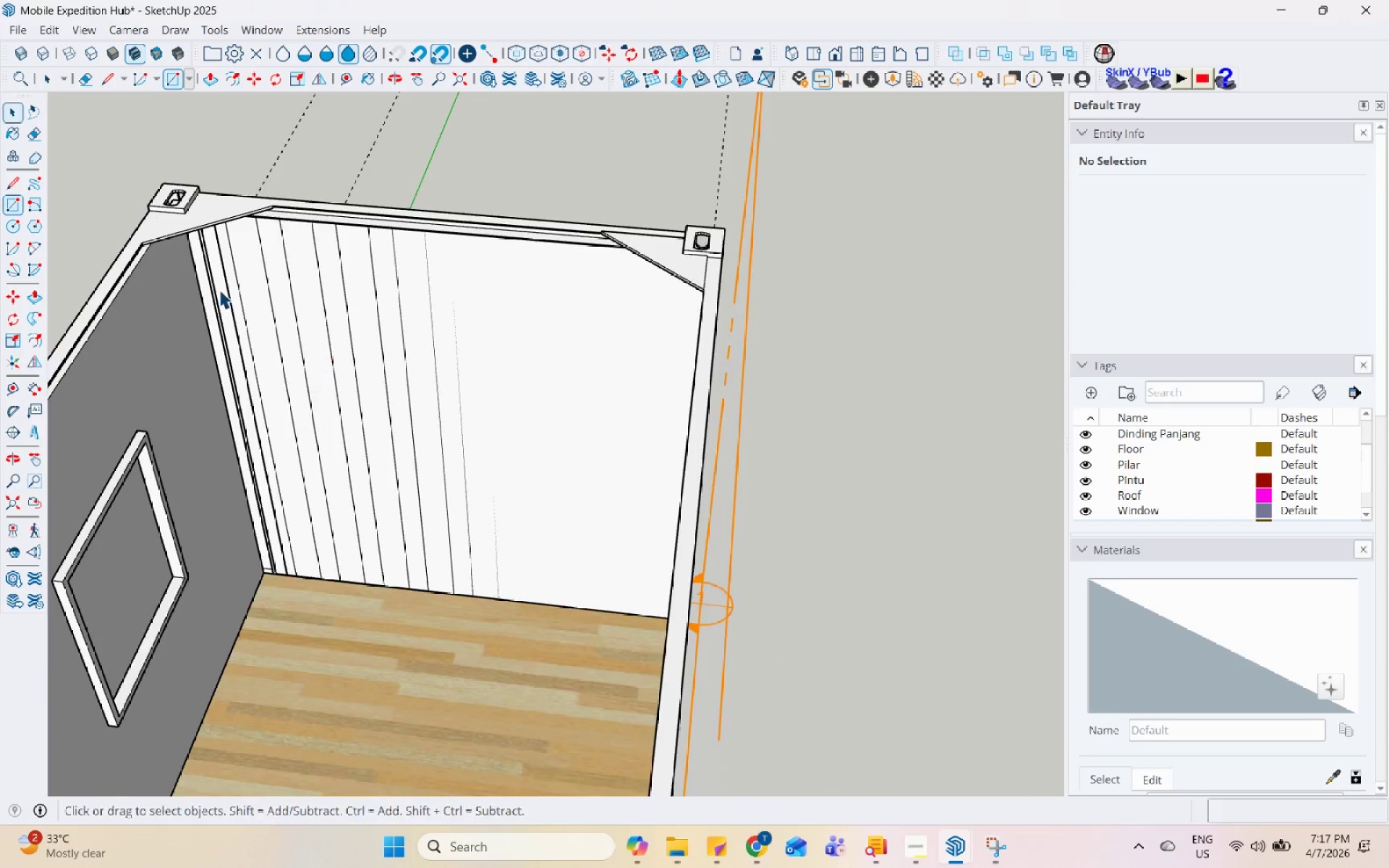 
left_click([320, 234])
 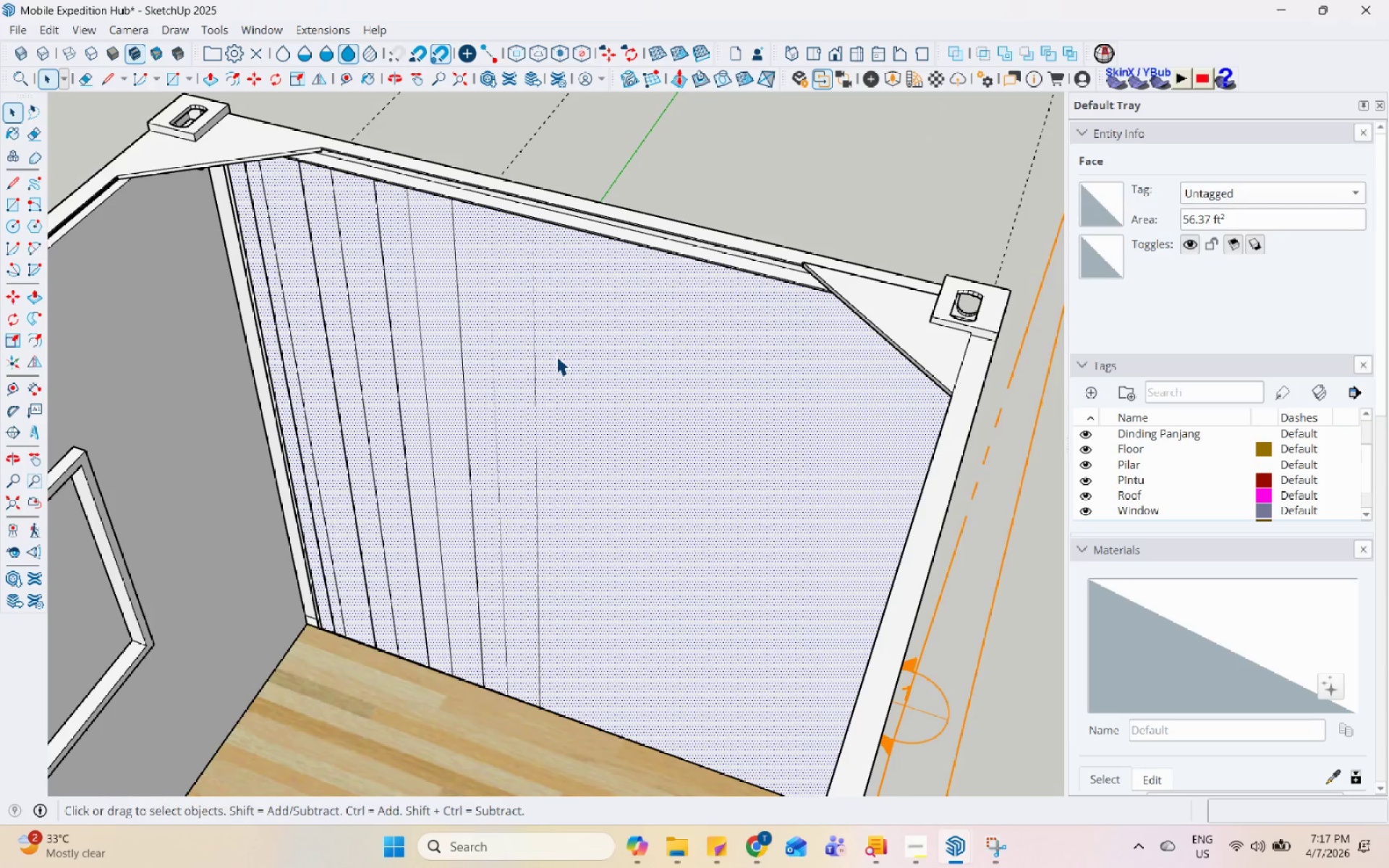 
scroll: coordinate [218, 244], scroll_direction: up, amount: 4.0
 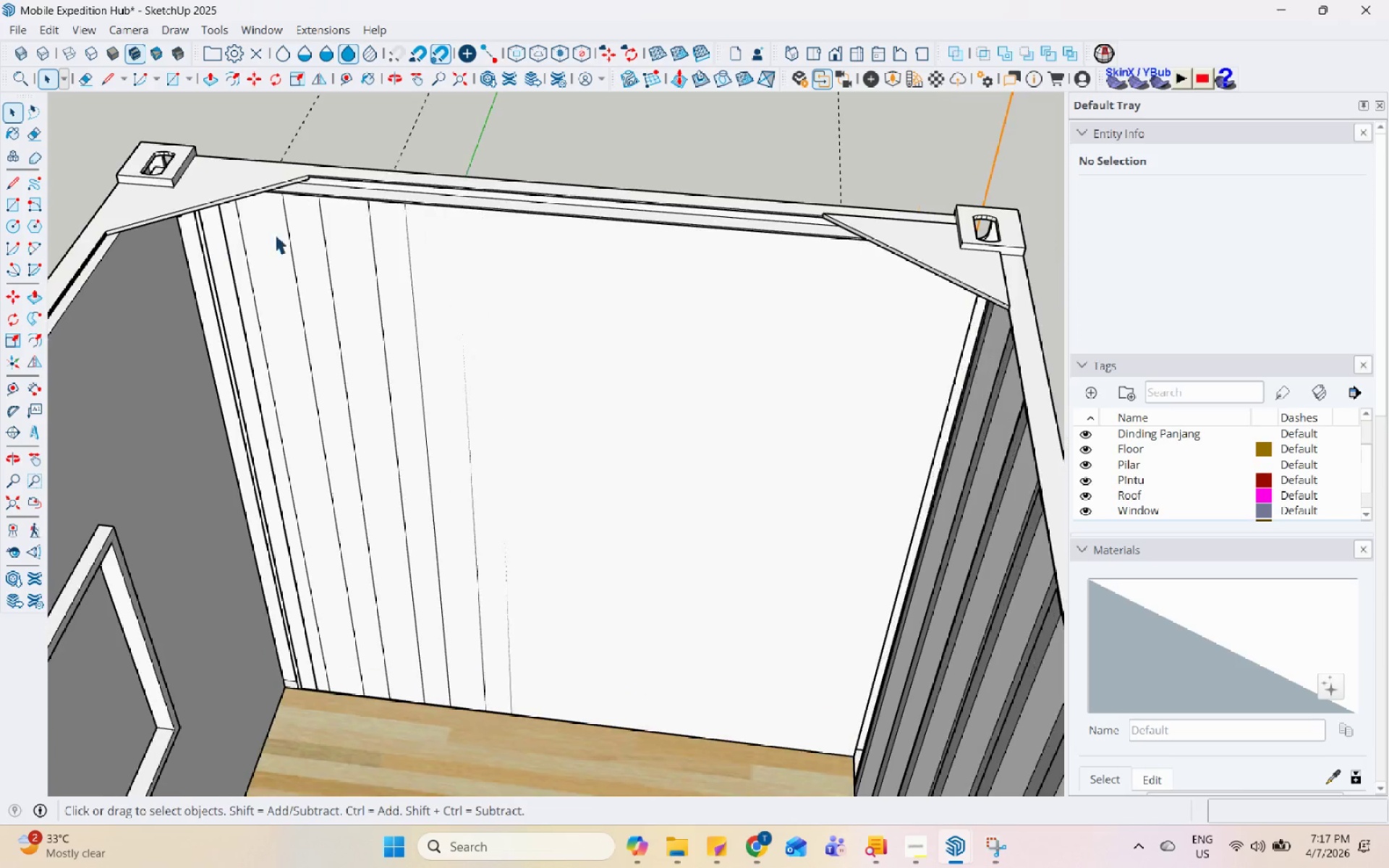 
key(P)
 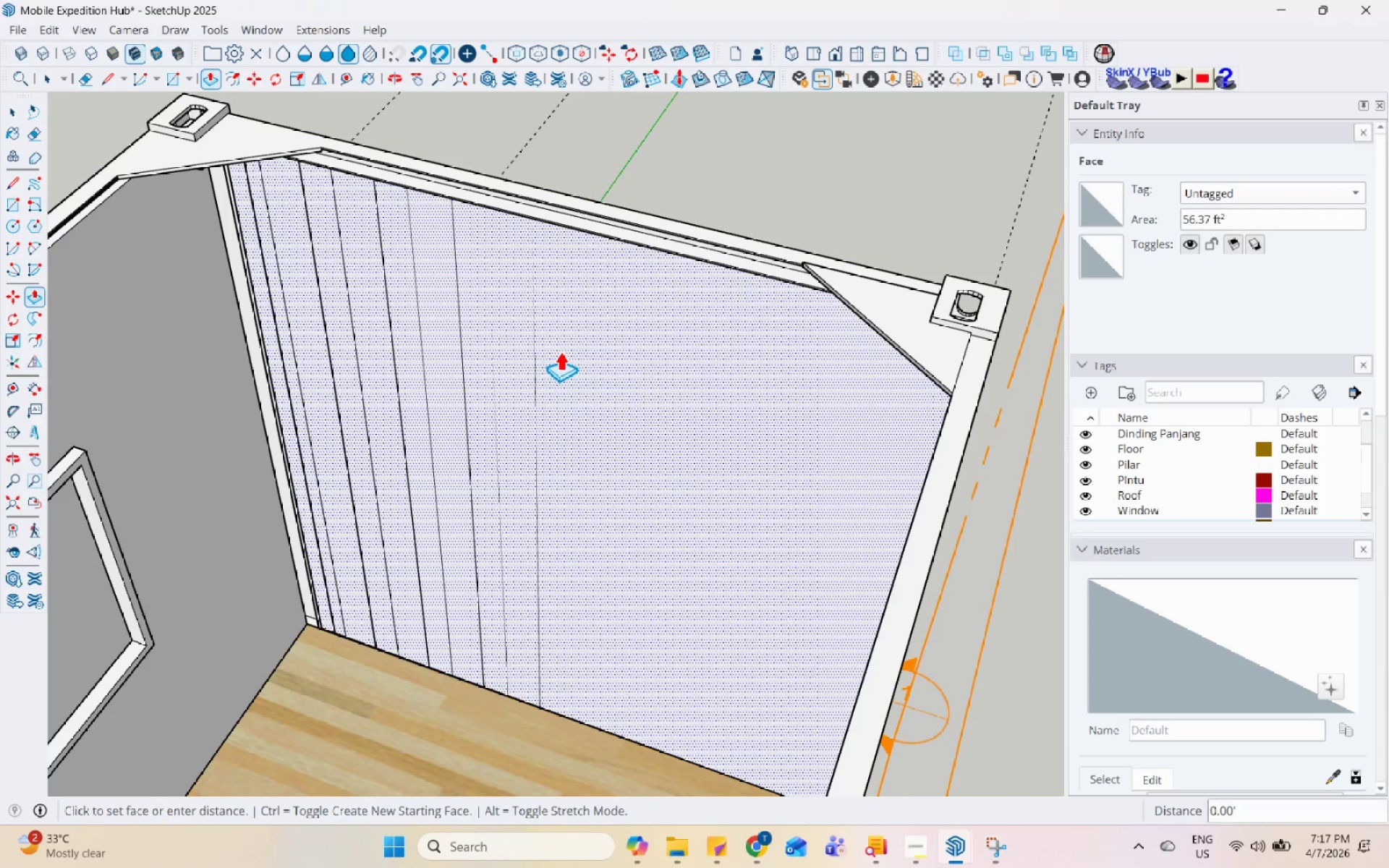 
left_click([560, 351])
 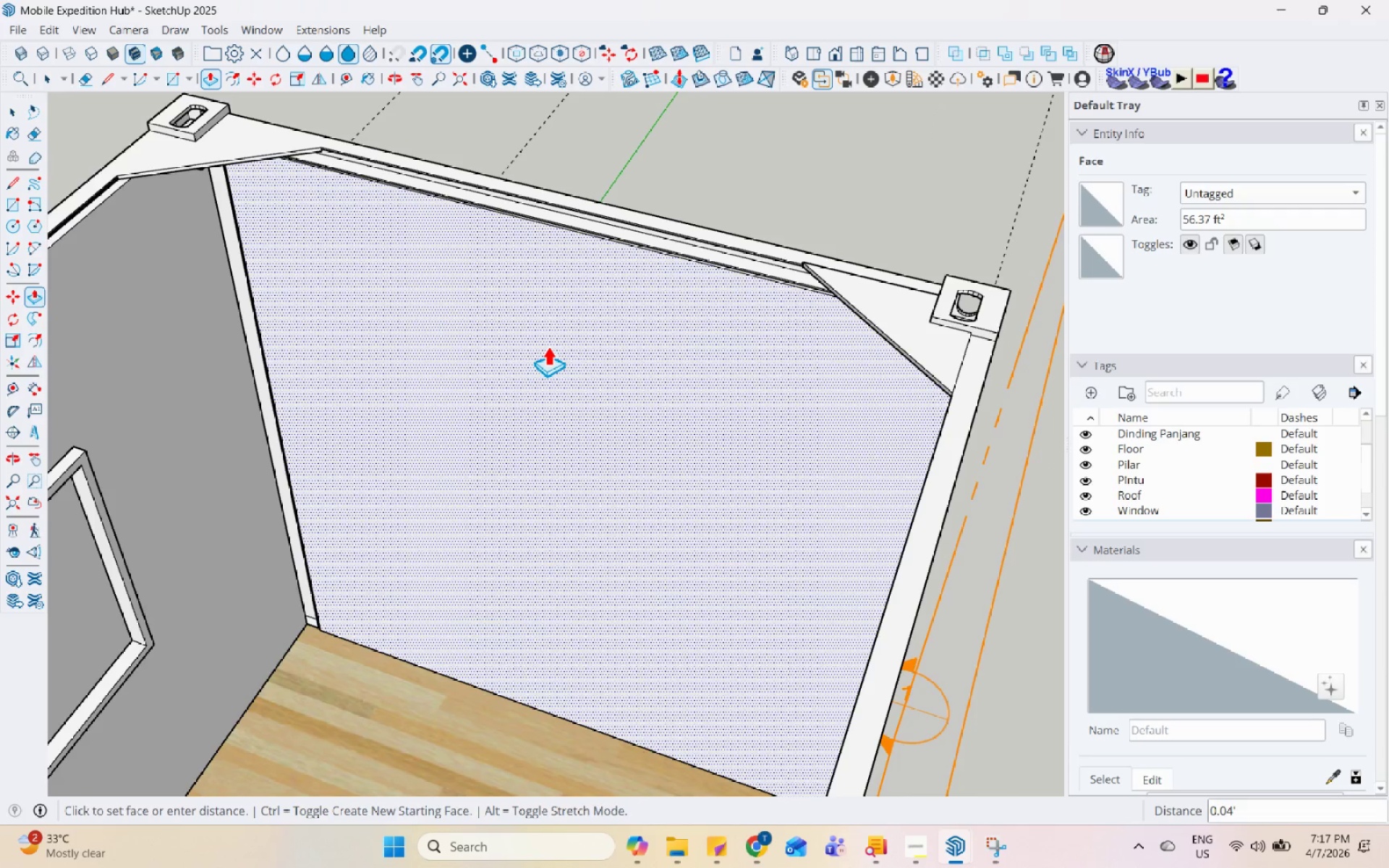 
key(Numpad0)
 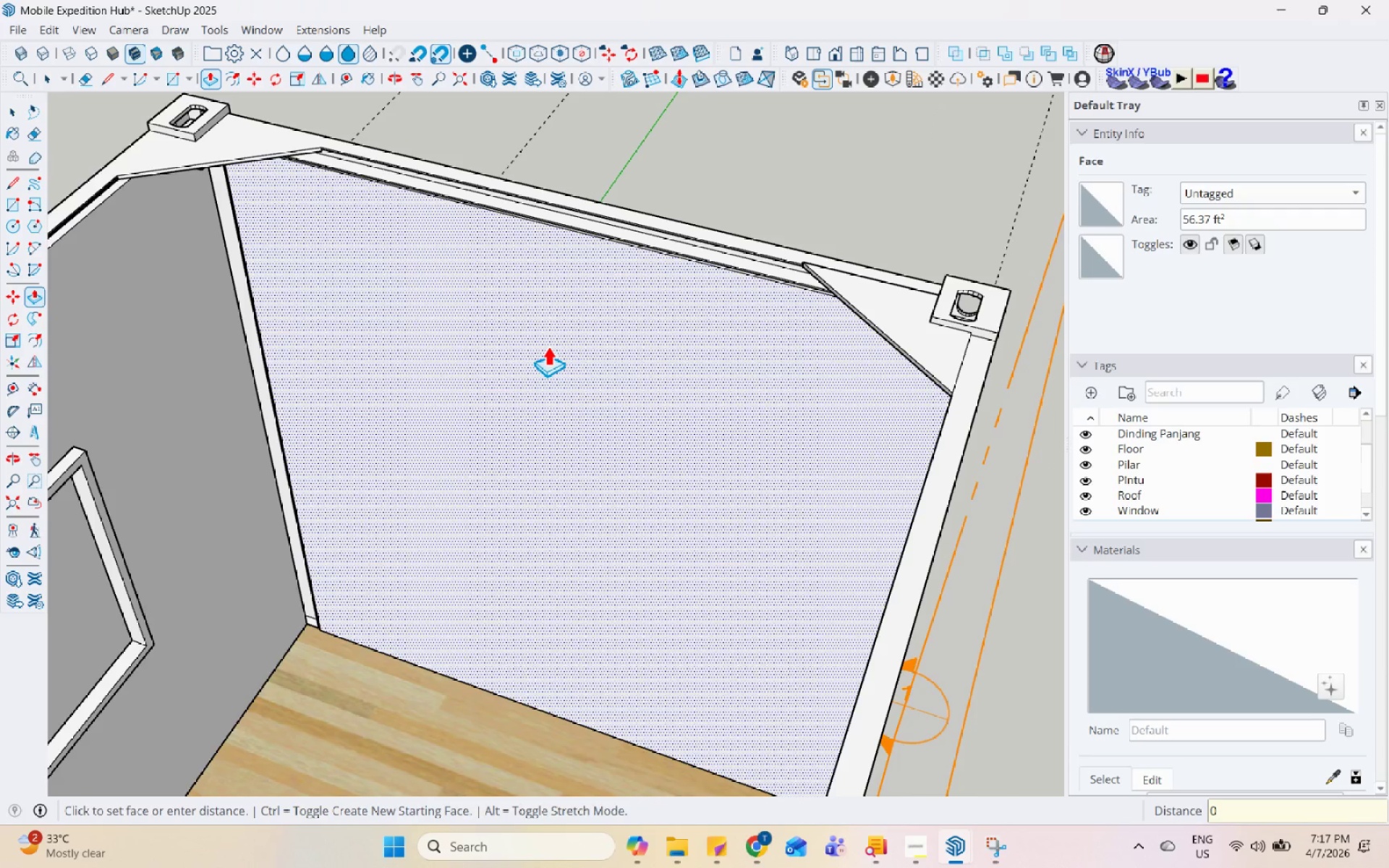 
key(NumpadDecimal)
 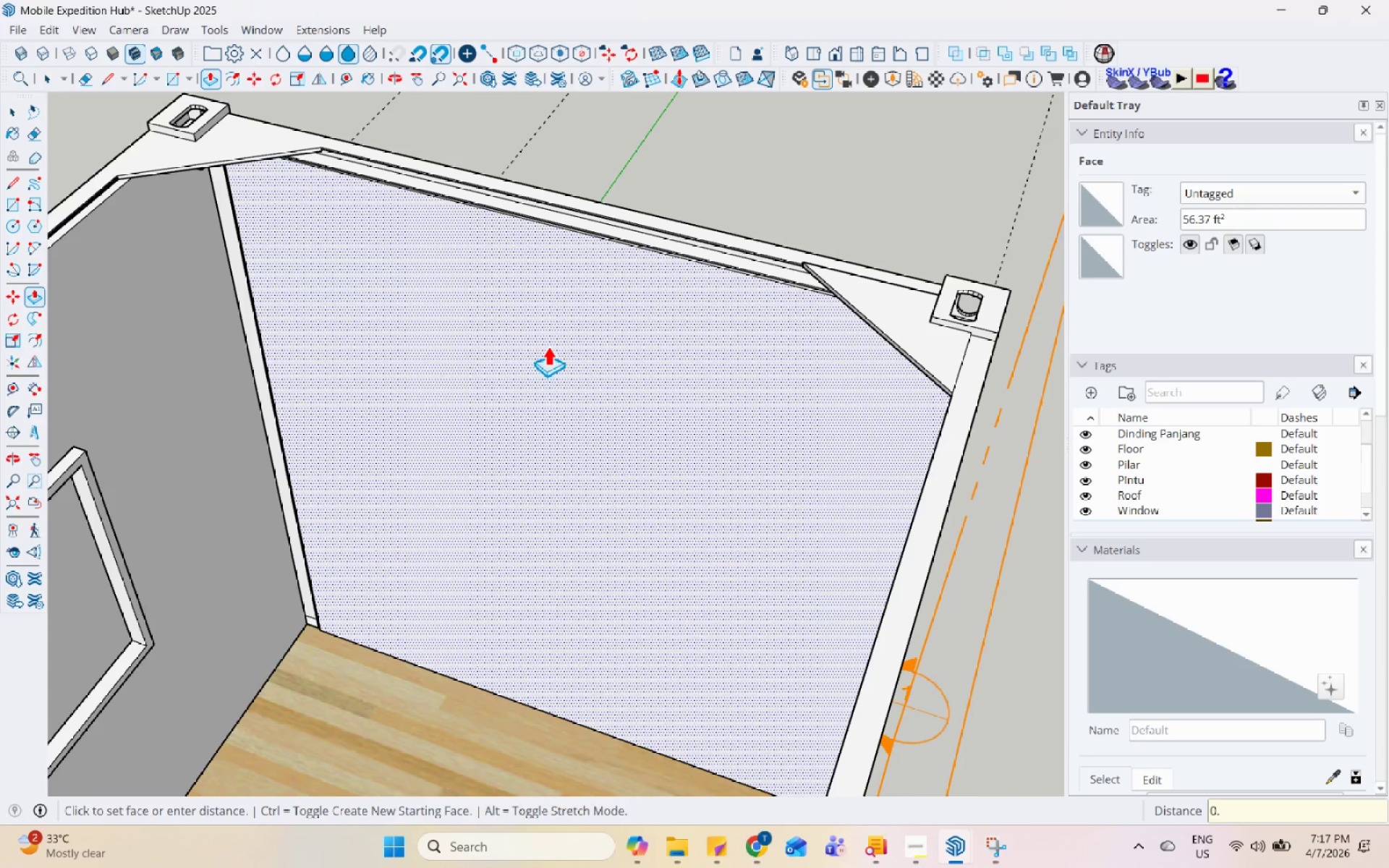 
key(Enter)
 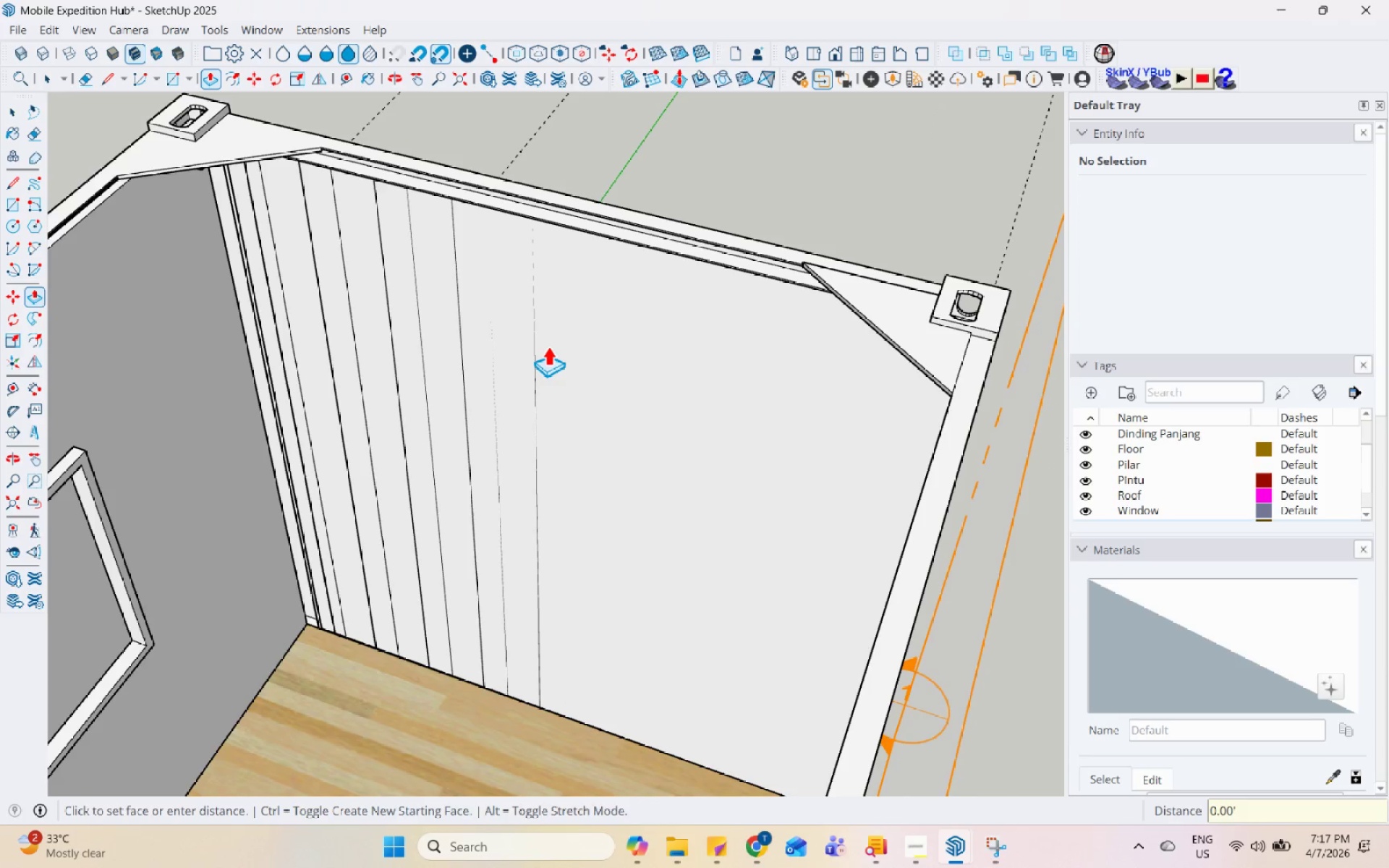 
key(Control+Z)
 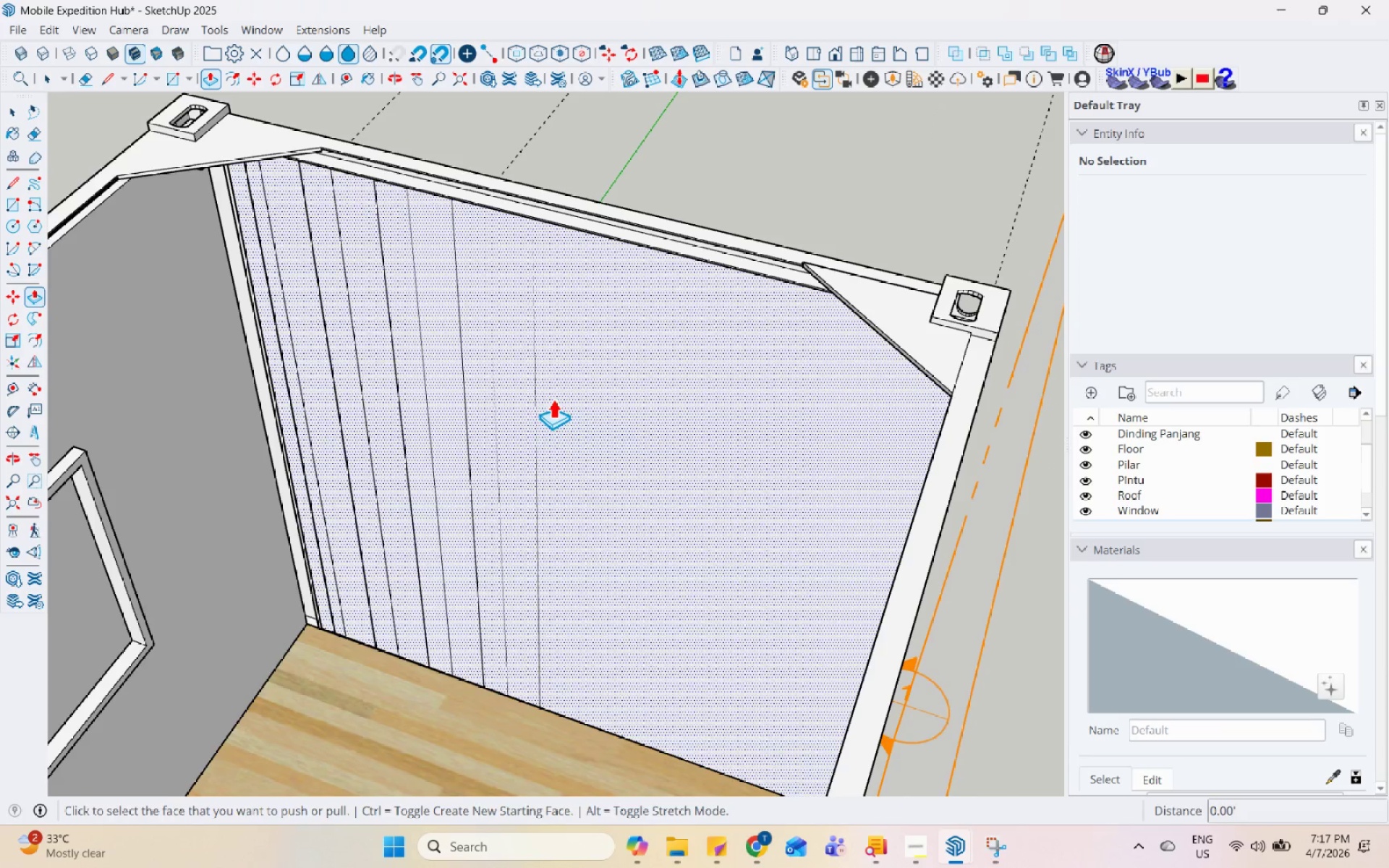 
key(Space)
 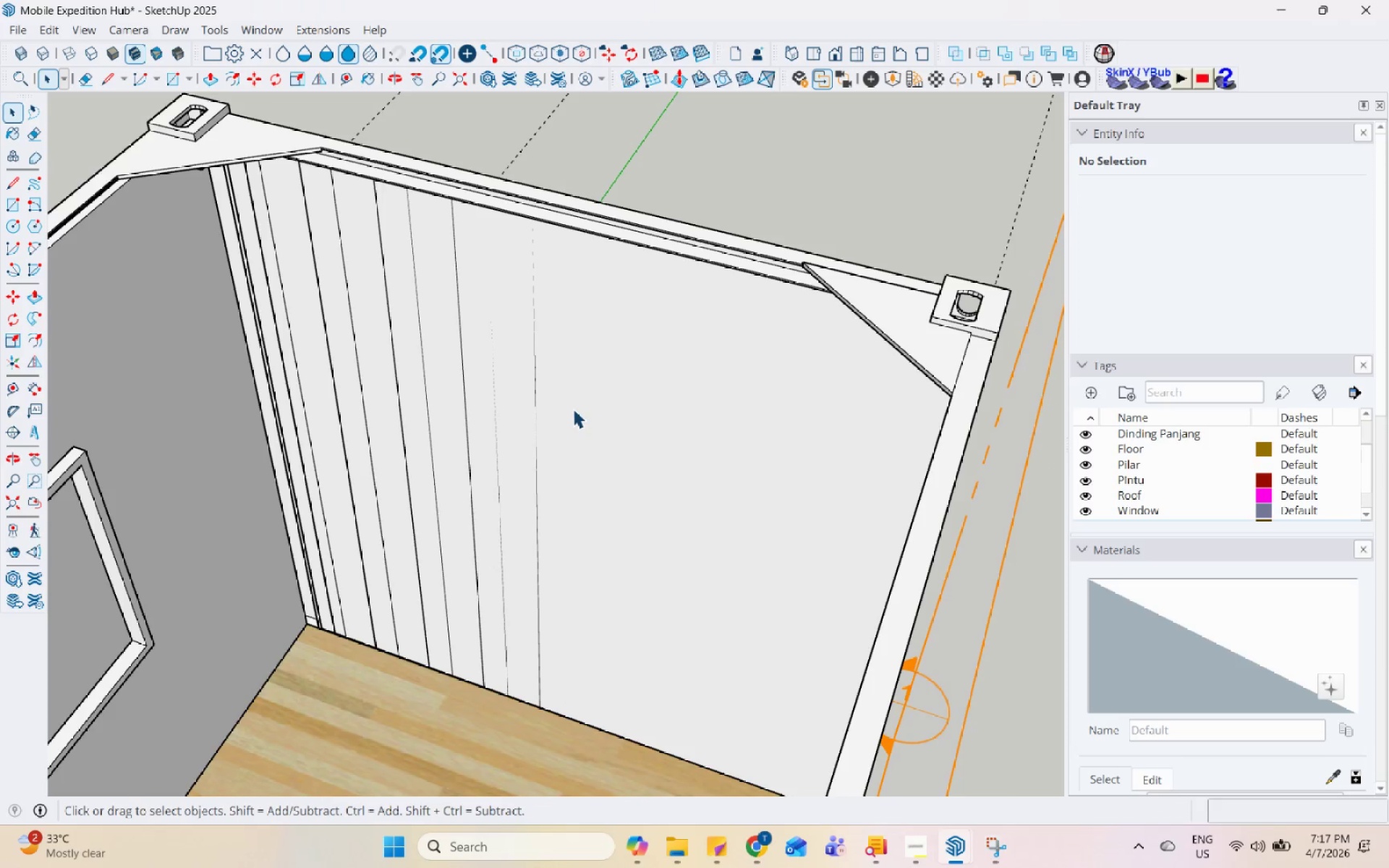 
left_click([580, 407])
 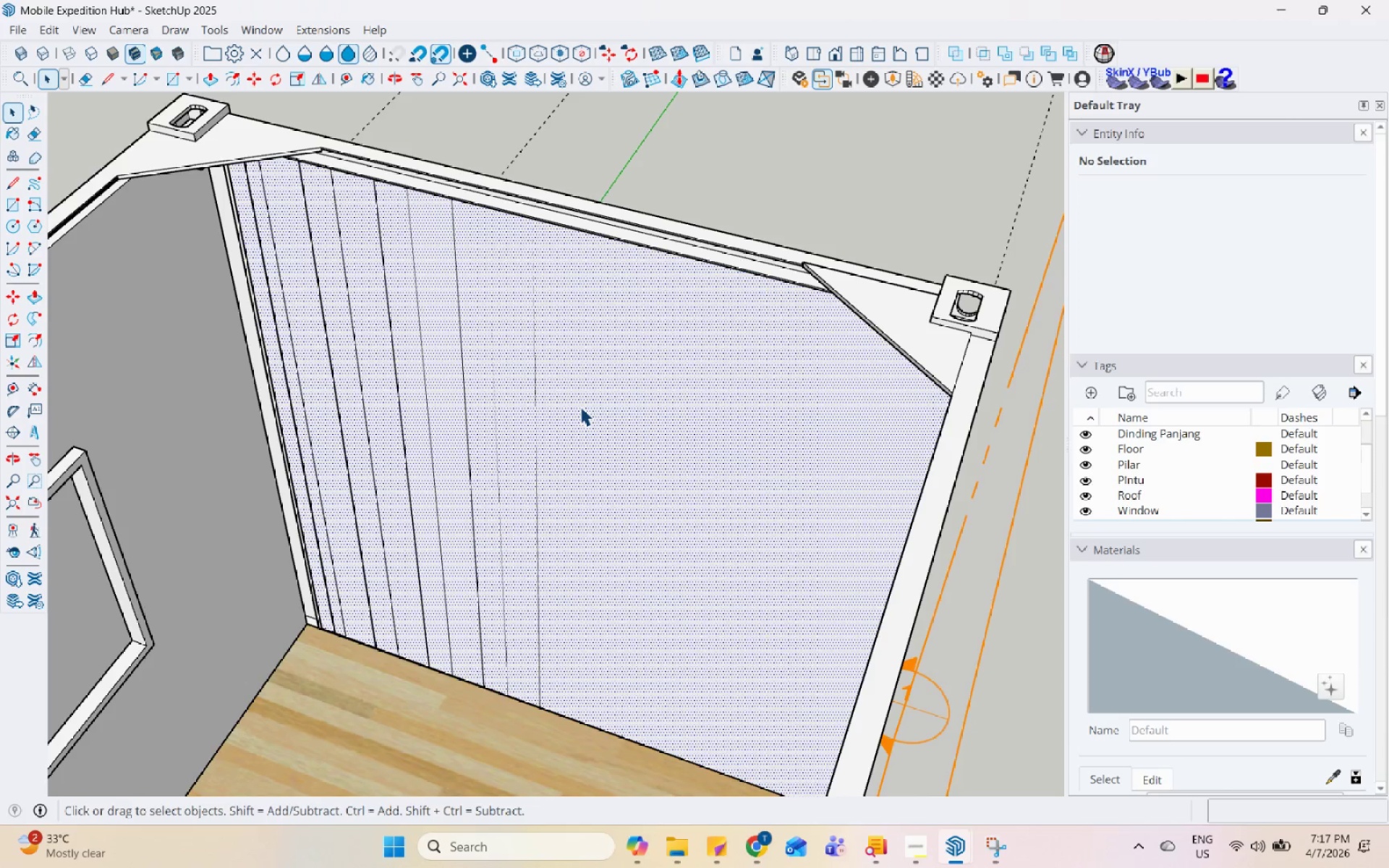 
key(P)
 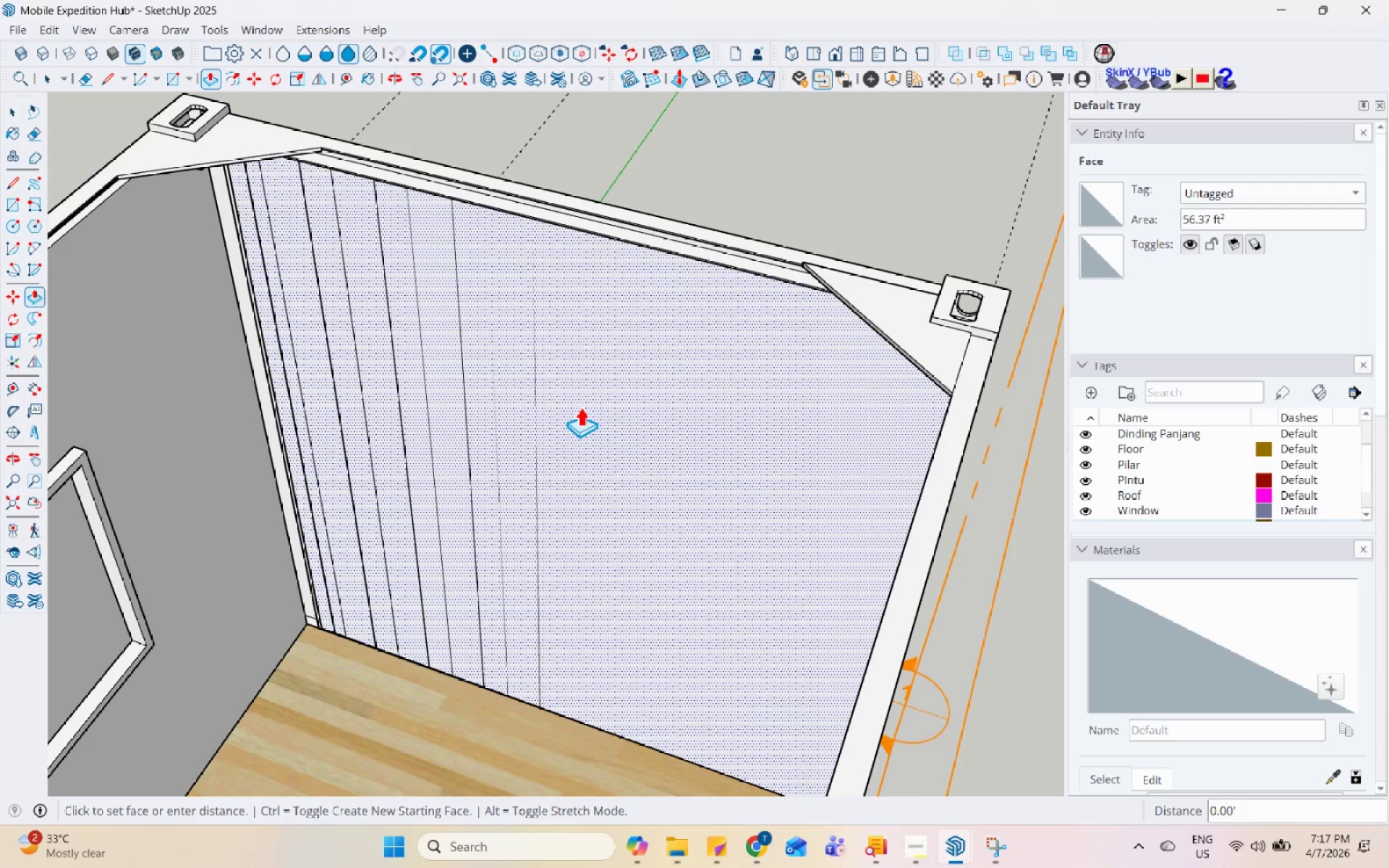 
left_click([580, 407])
 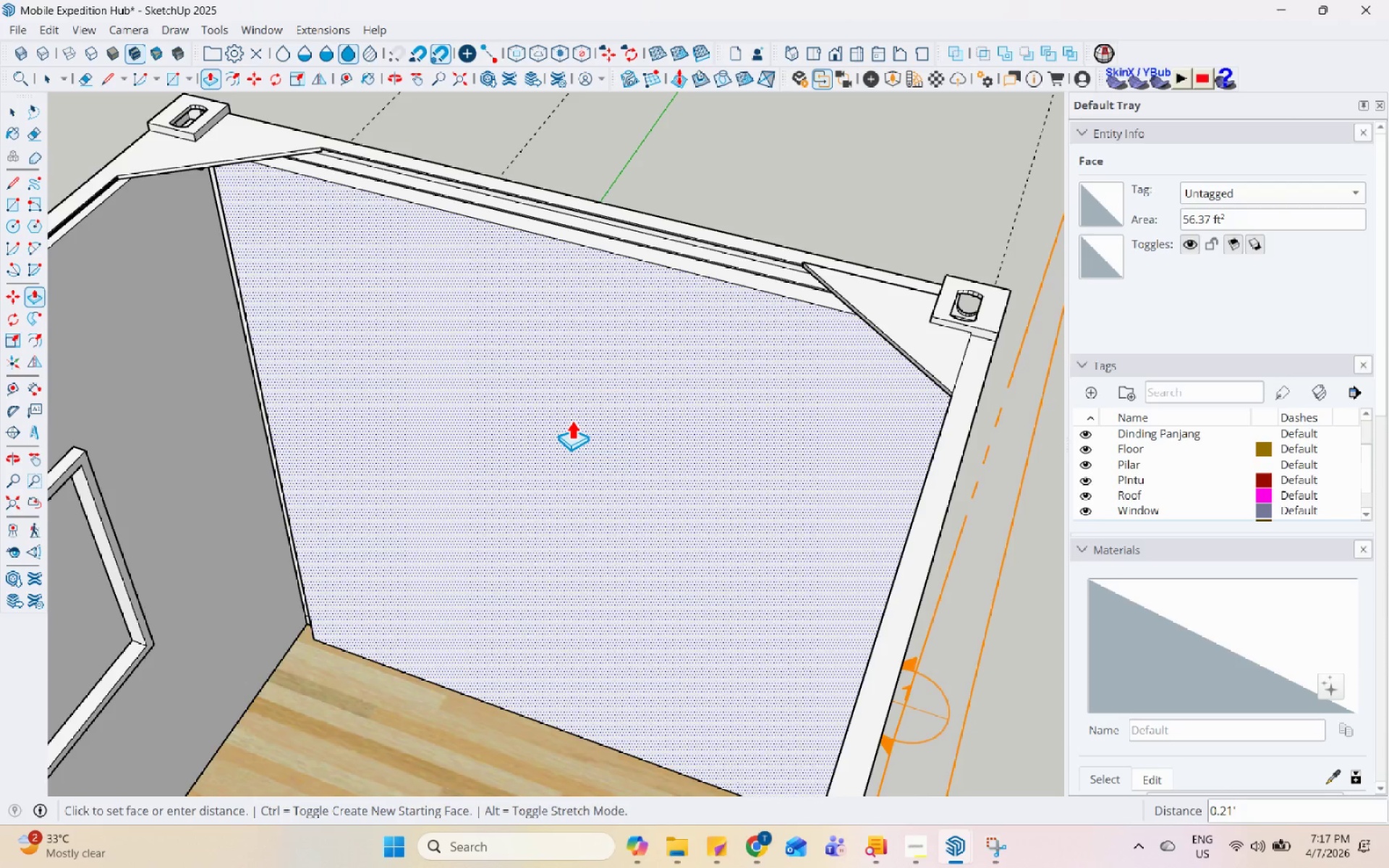 
key(Numpad0)
 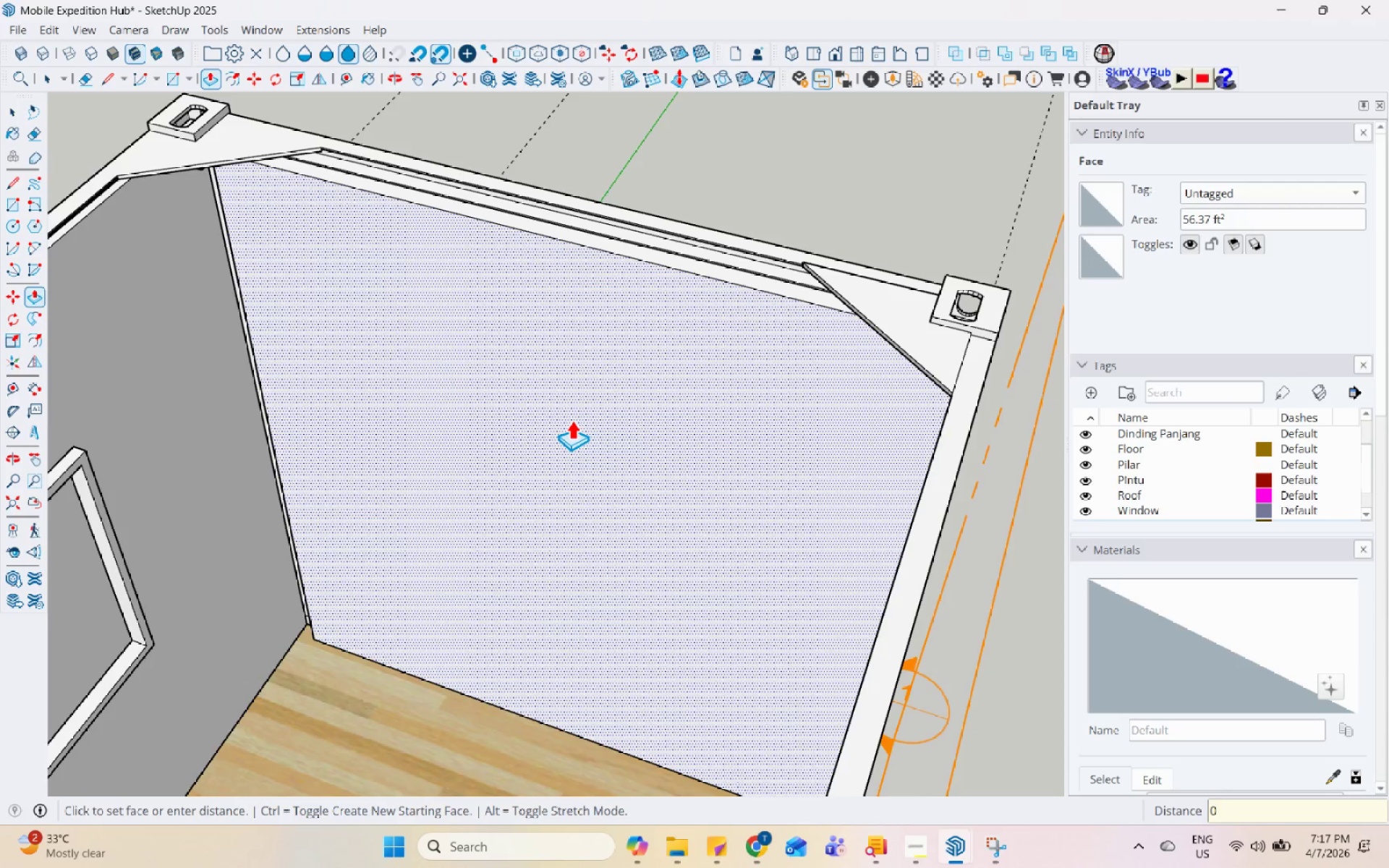 
key(NumpadDecimal)
 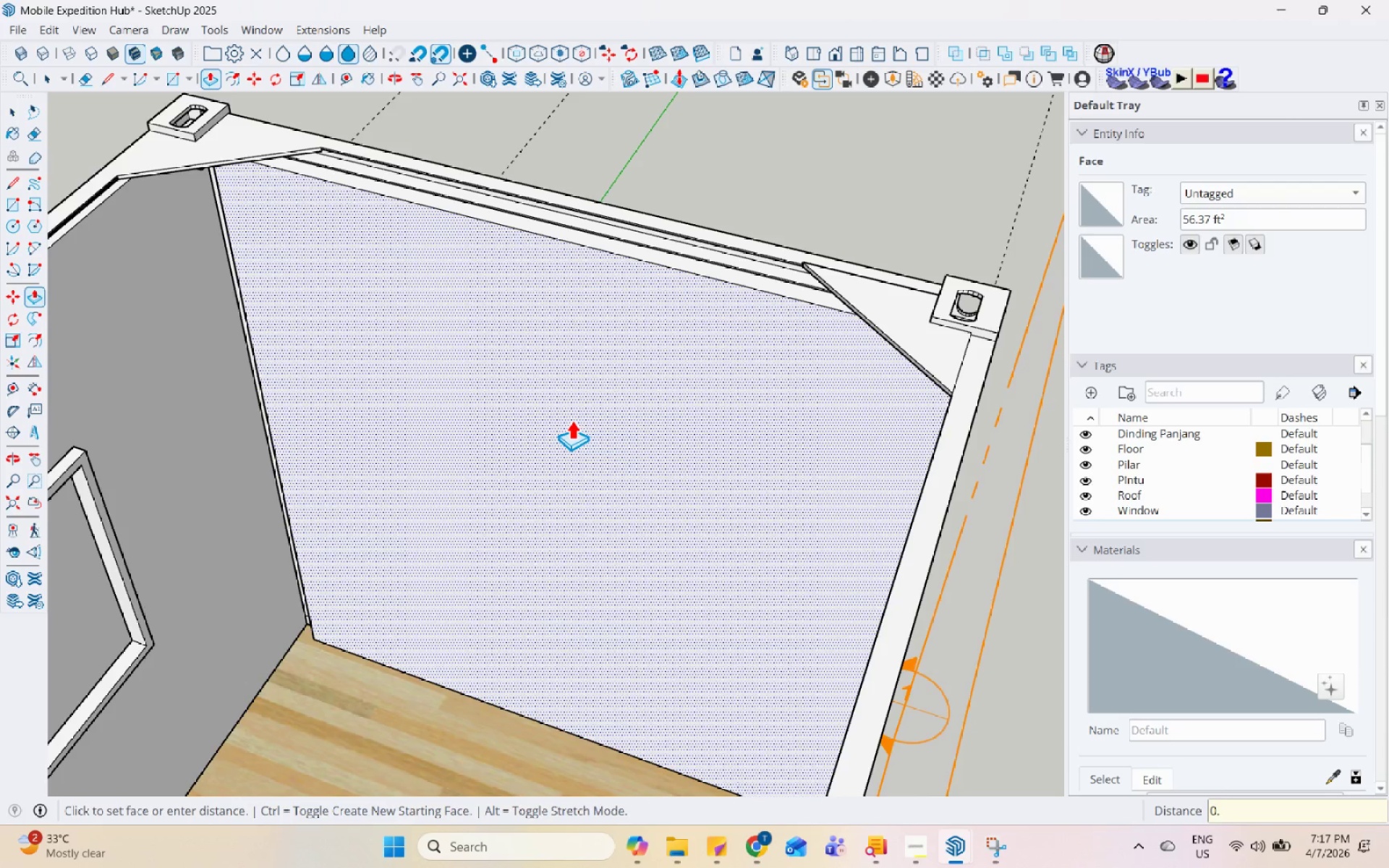 
key(Numpad1)
 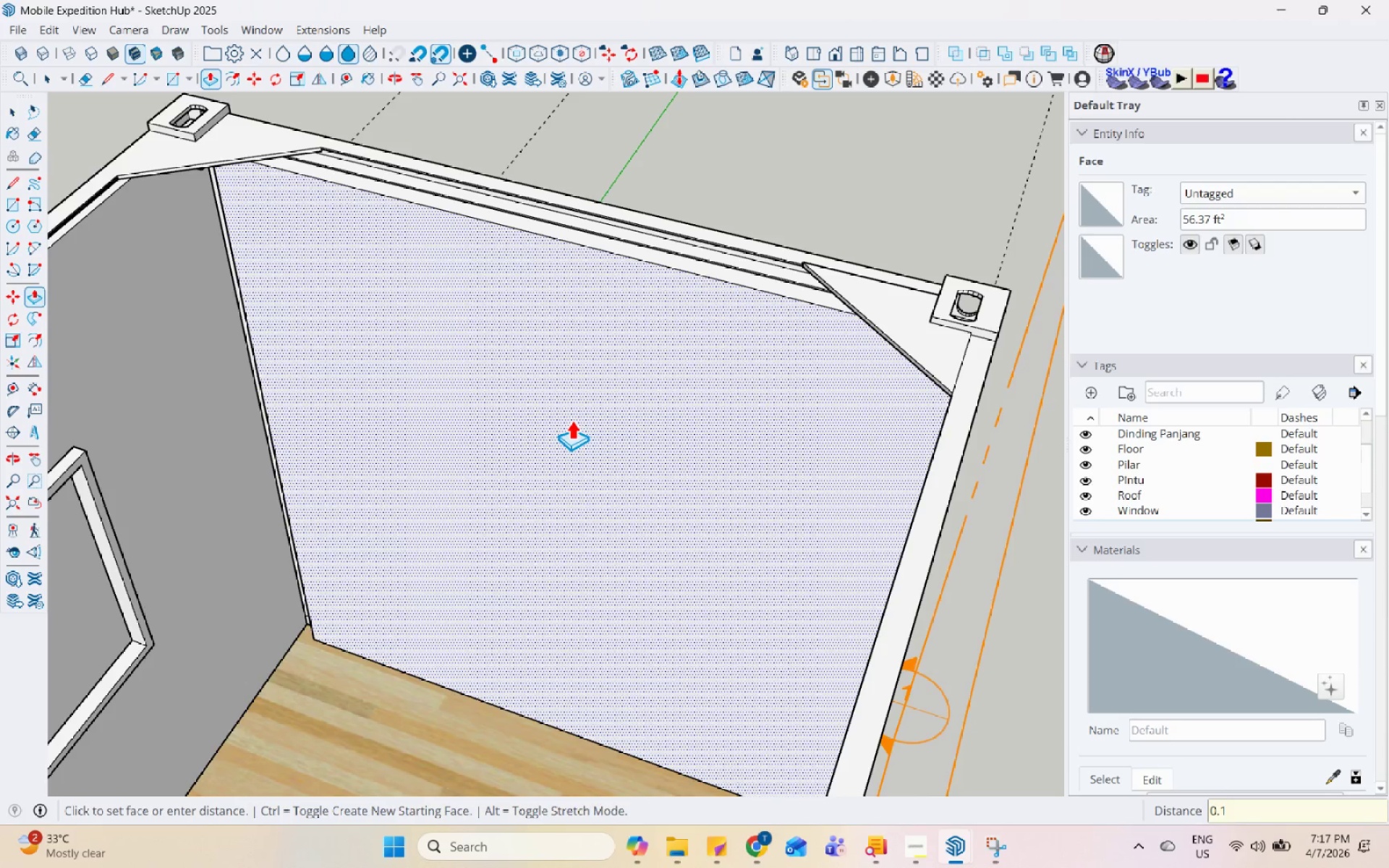 
key(Enter)
 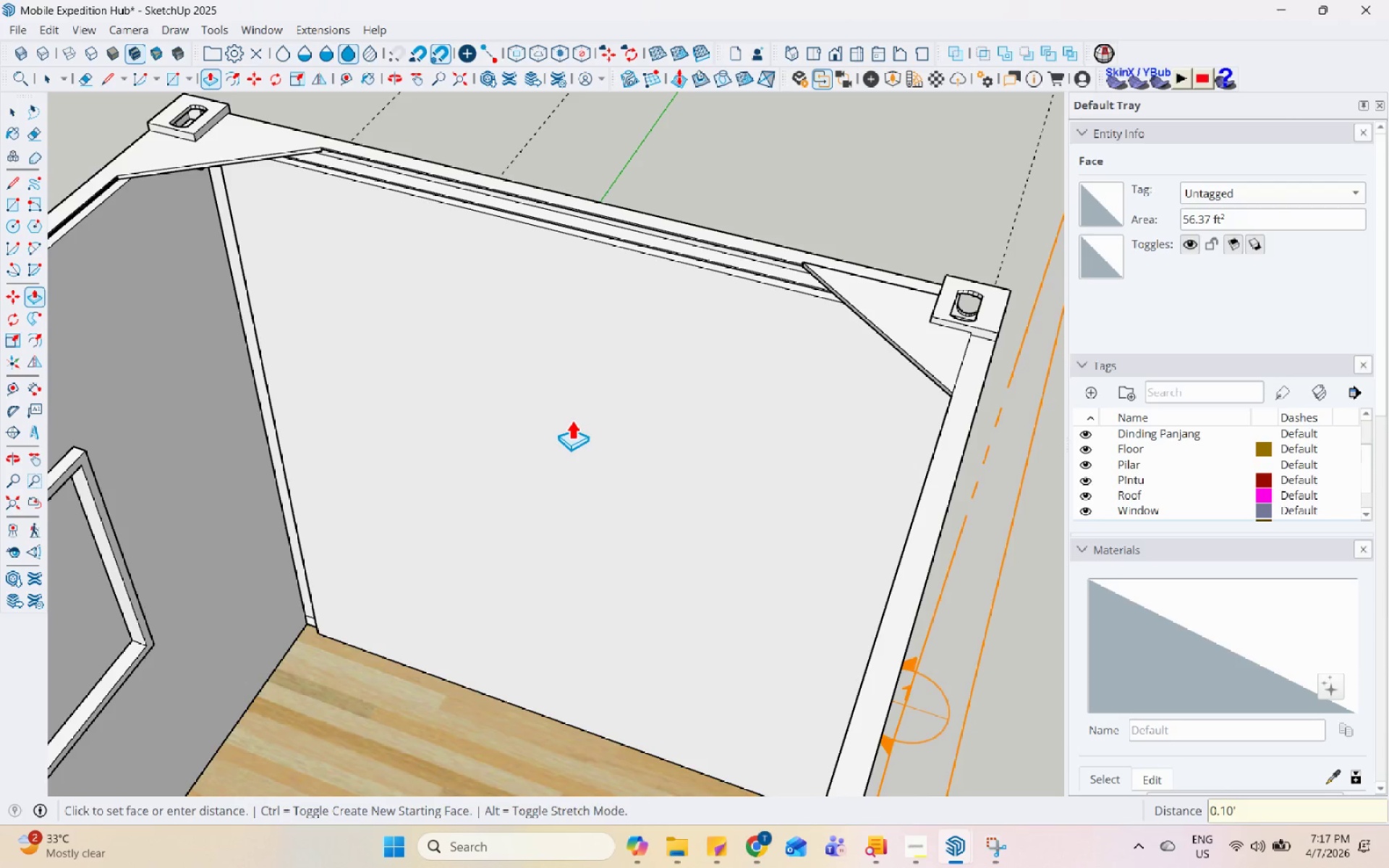 
key(Space)
 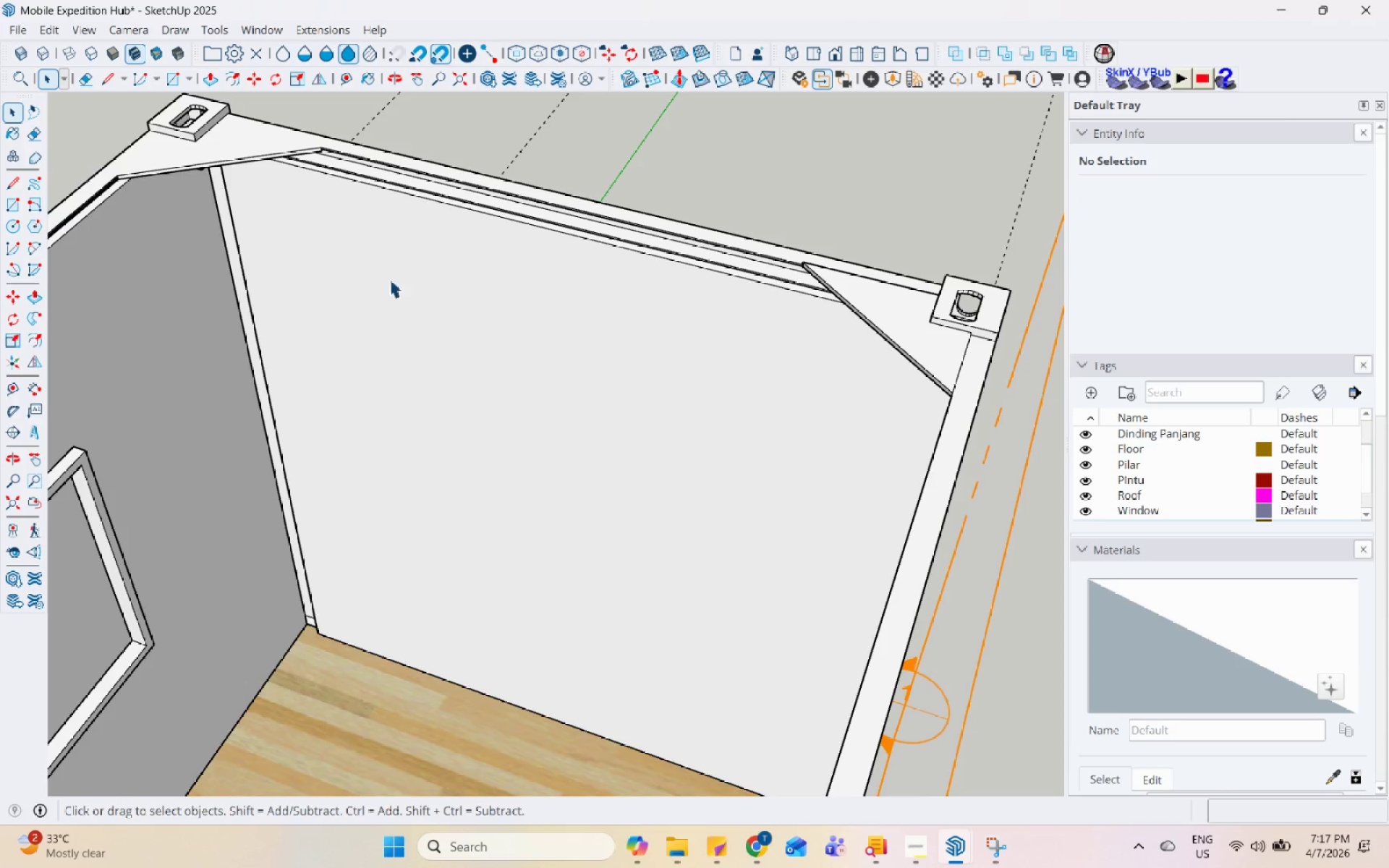 
scroll: coordinate [148, 367], scroll_direction: up, amount: 16.0
 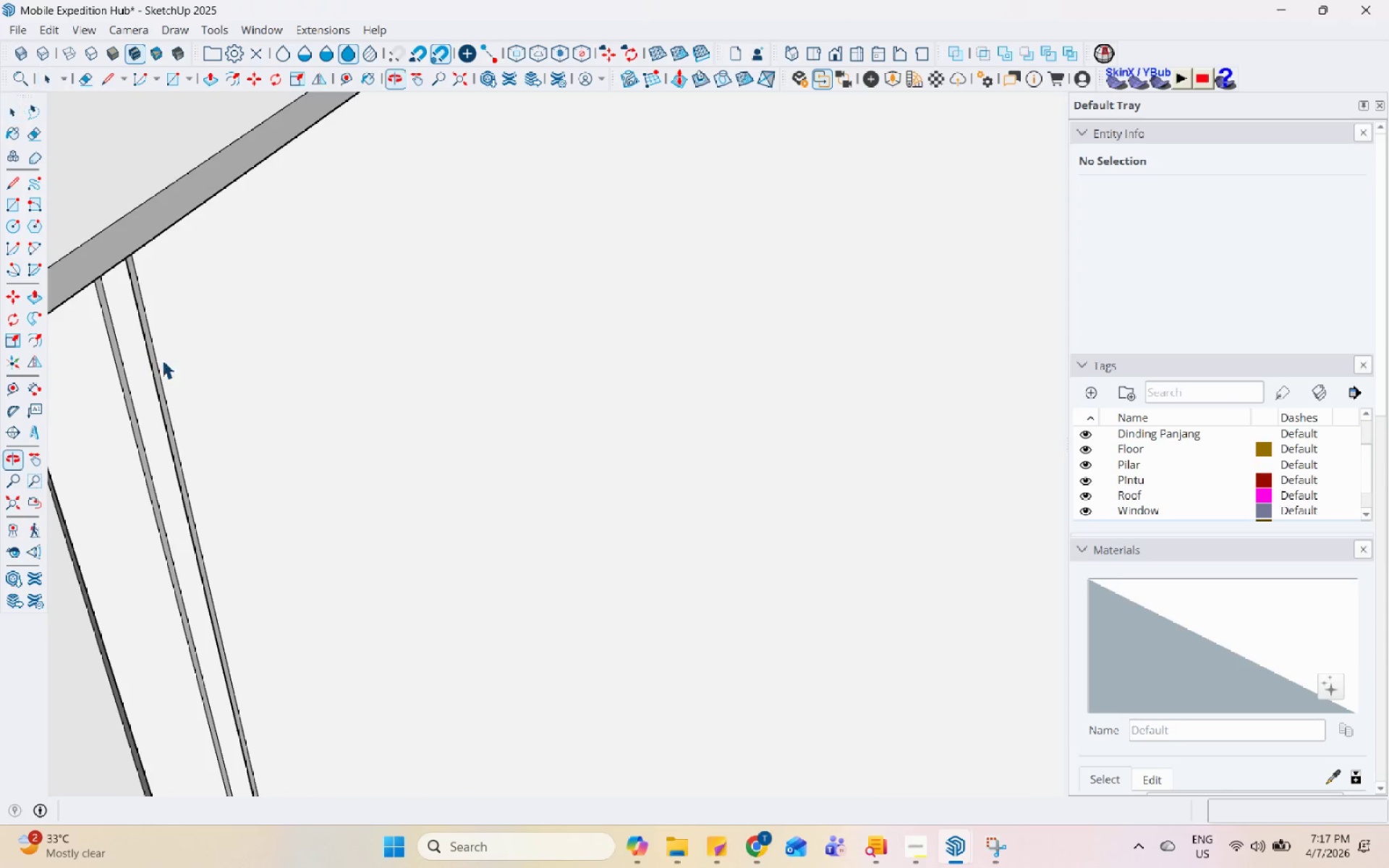 
left_click([150, 352])
 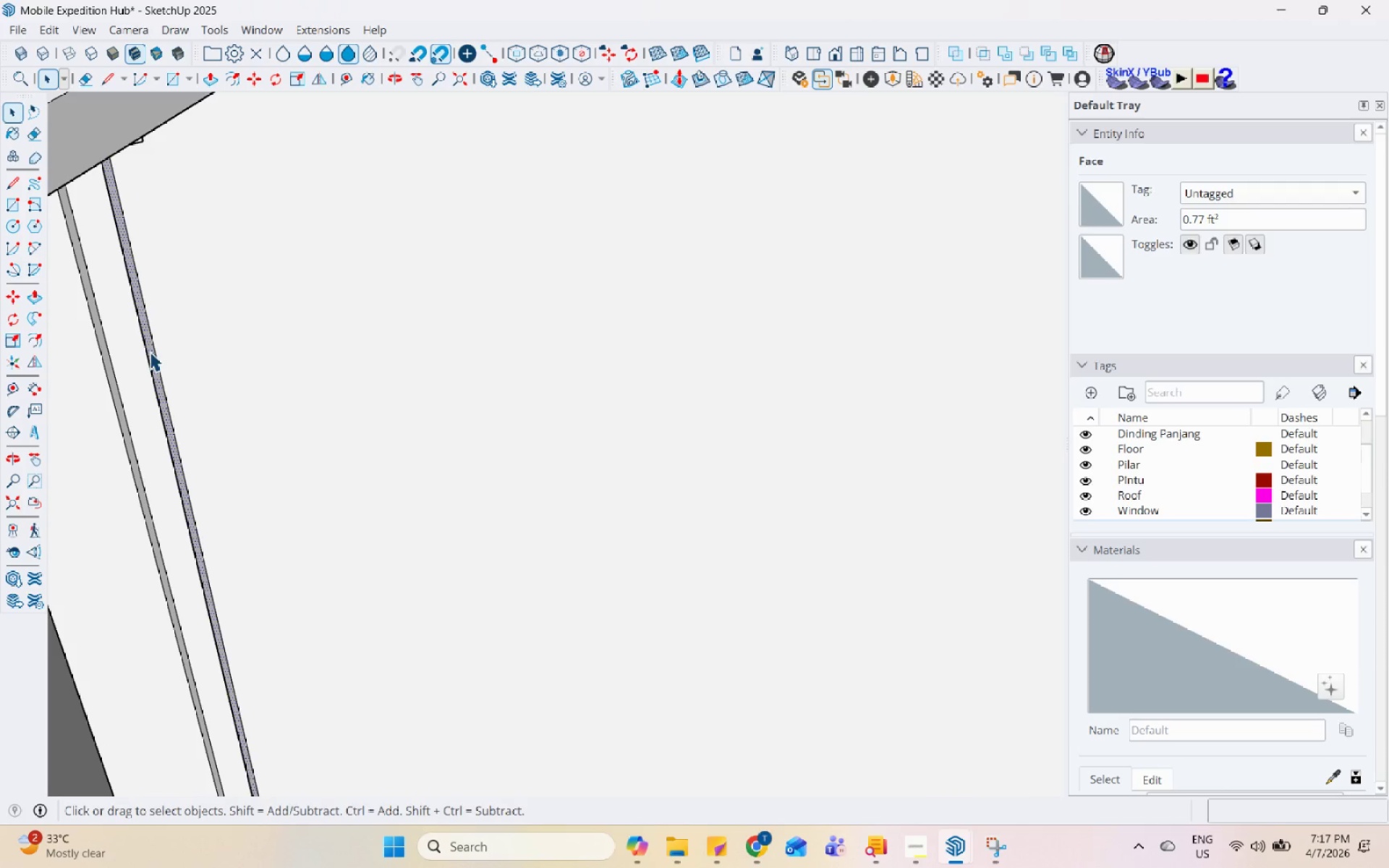 
scroll: coordinate [151, 354], scroll_direction: up, amount: 3.0
 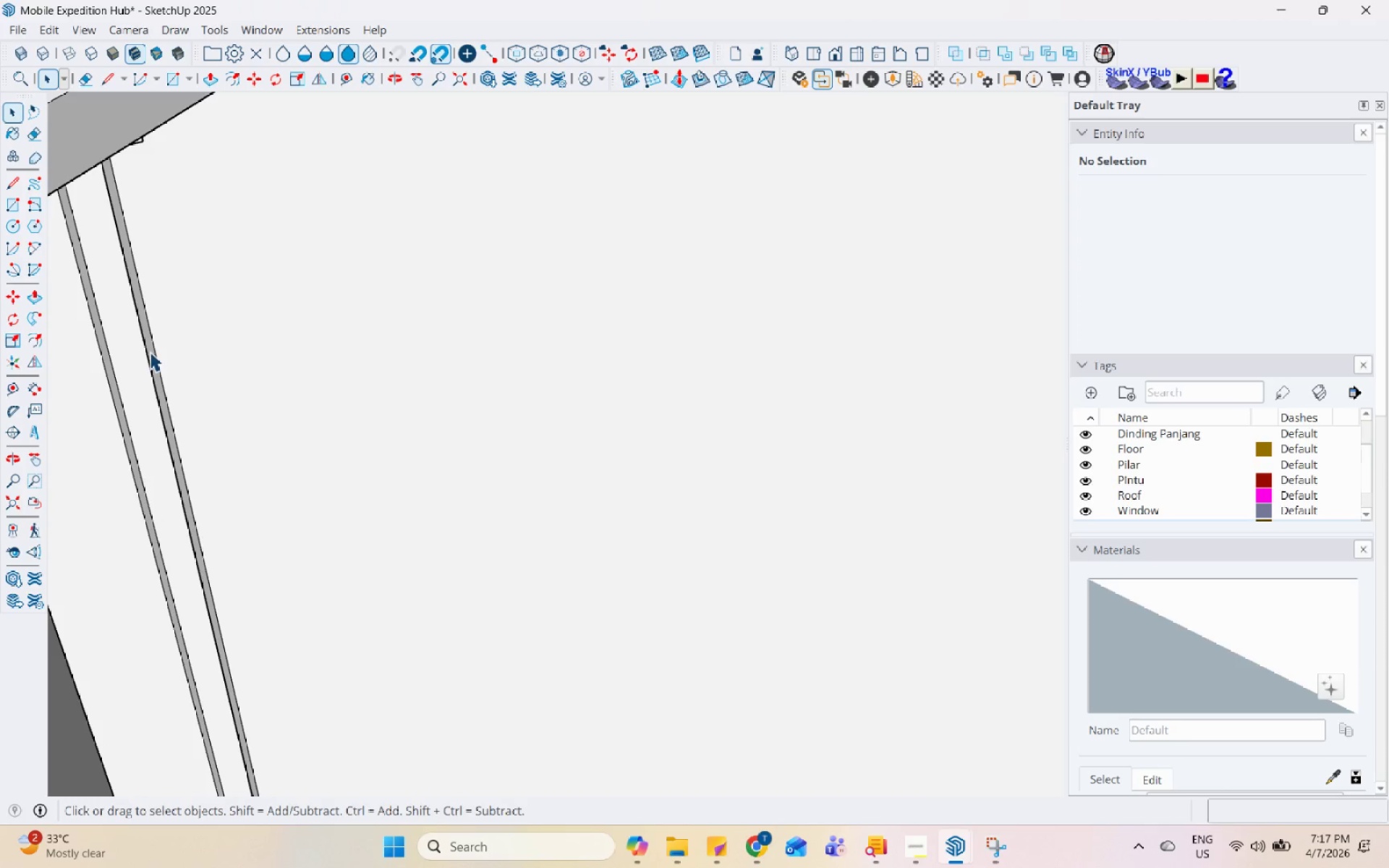 
key(P)
 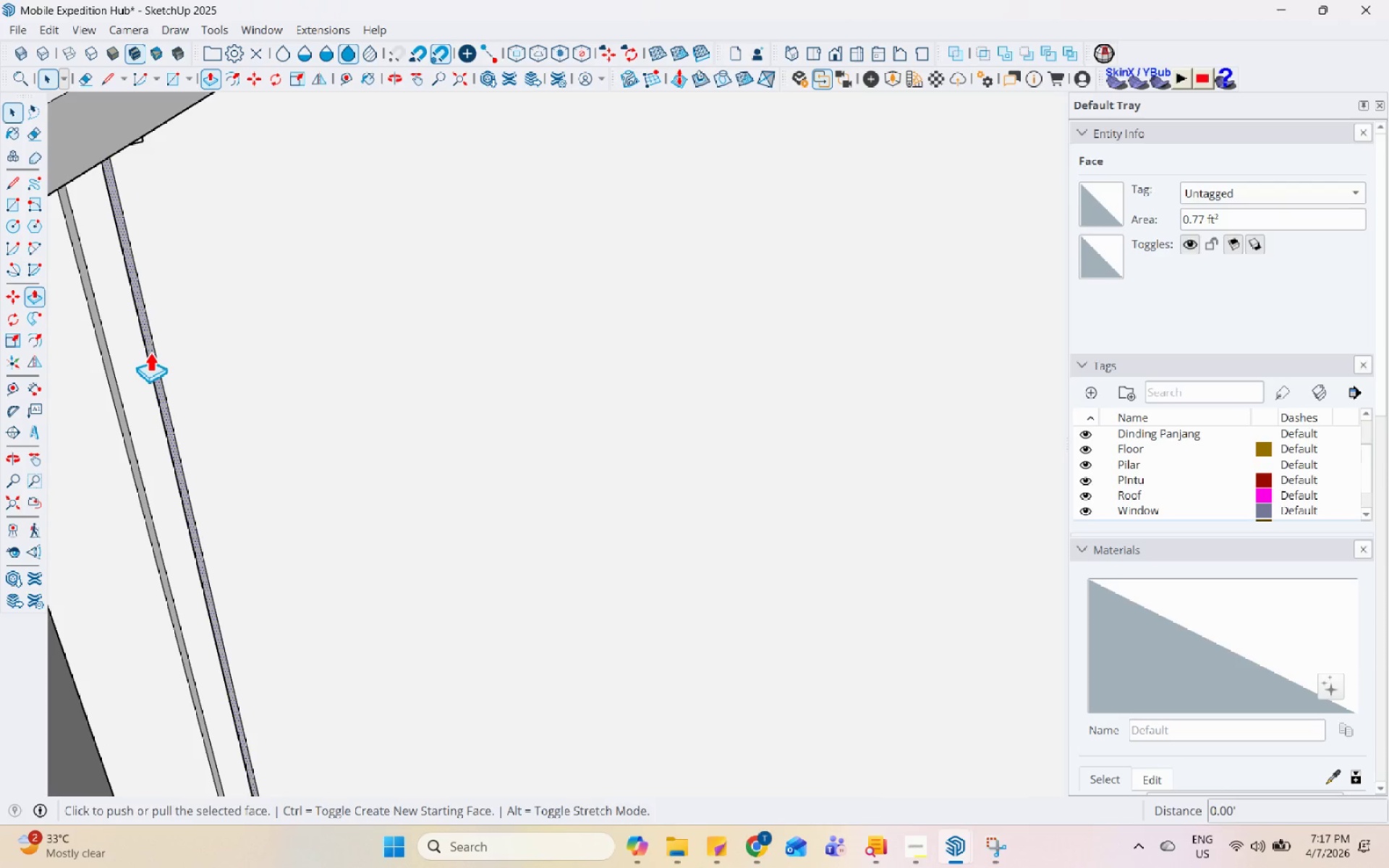 
left_click([150, 352])
 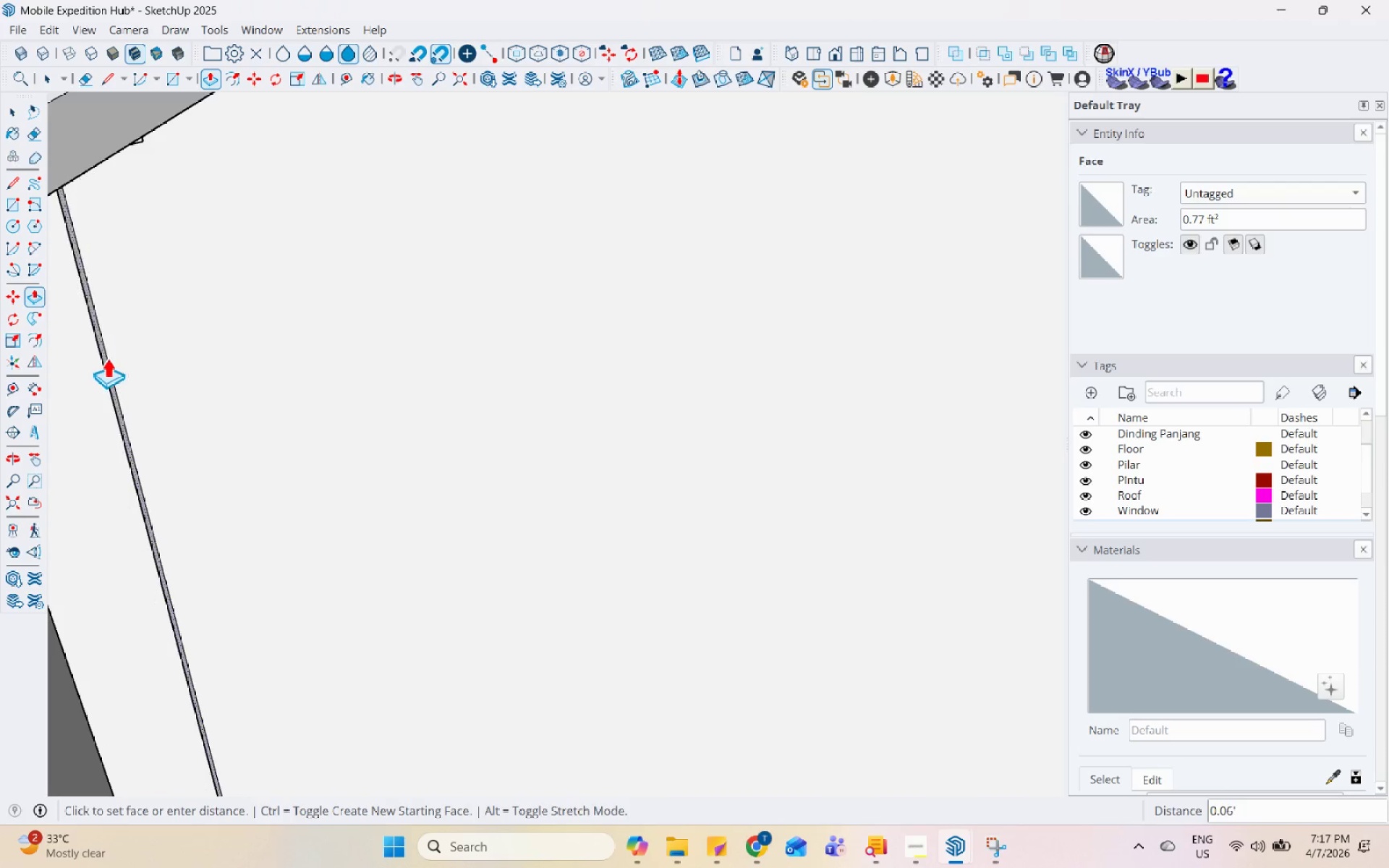 
scroll: coordinate [260, 480], scroll_direction: down, amount: 14.0
 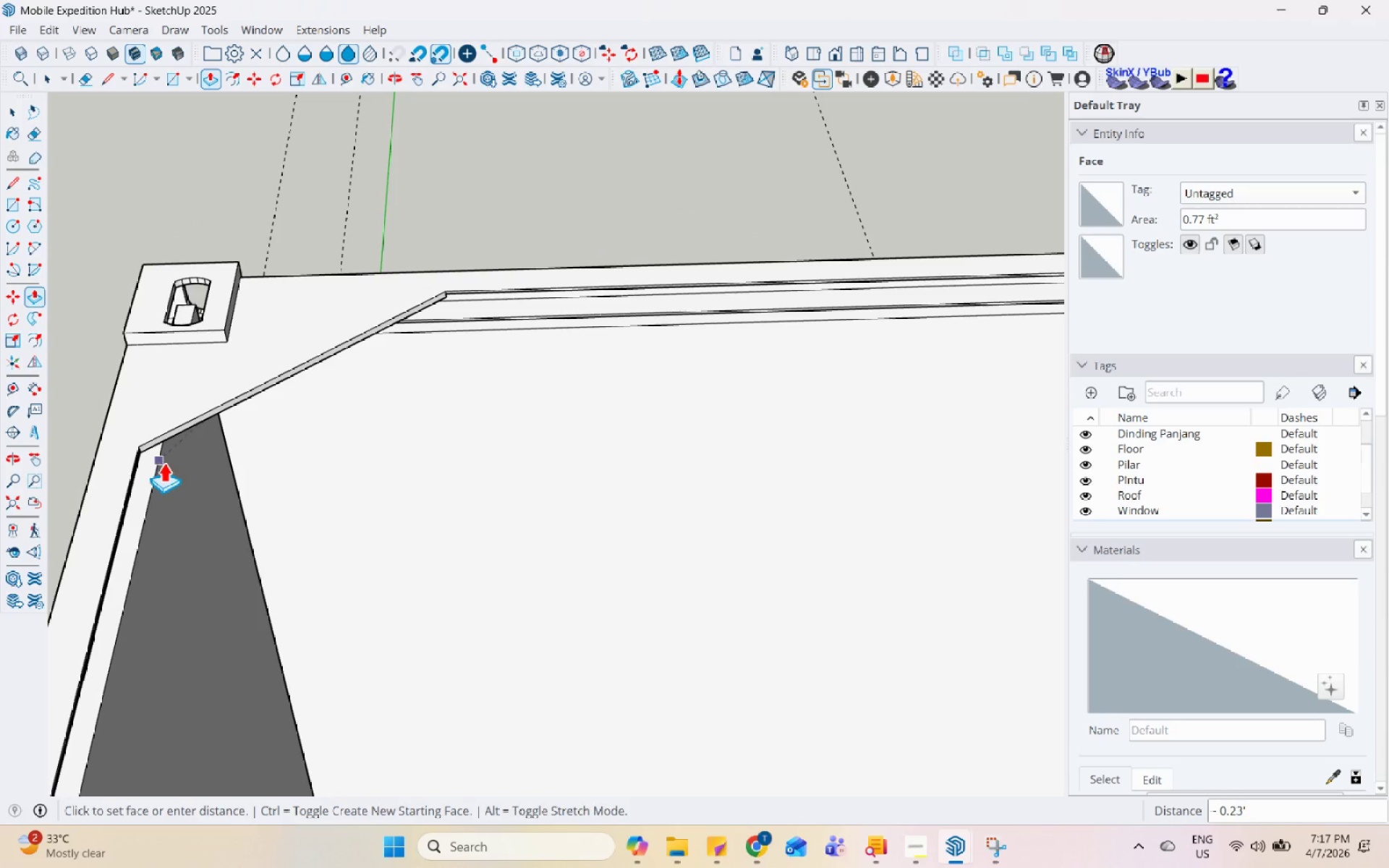 
left_click([160, 460])
 